 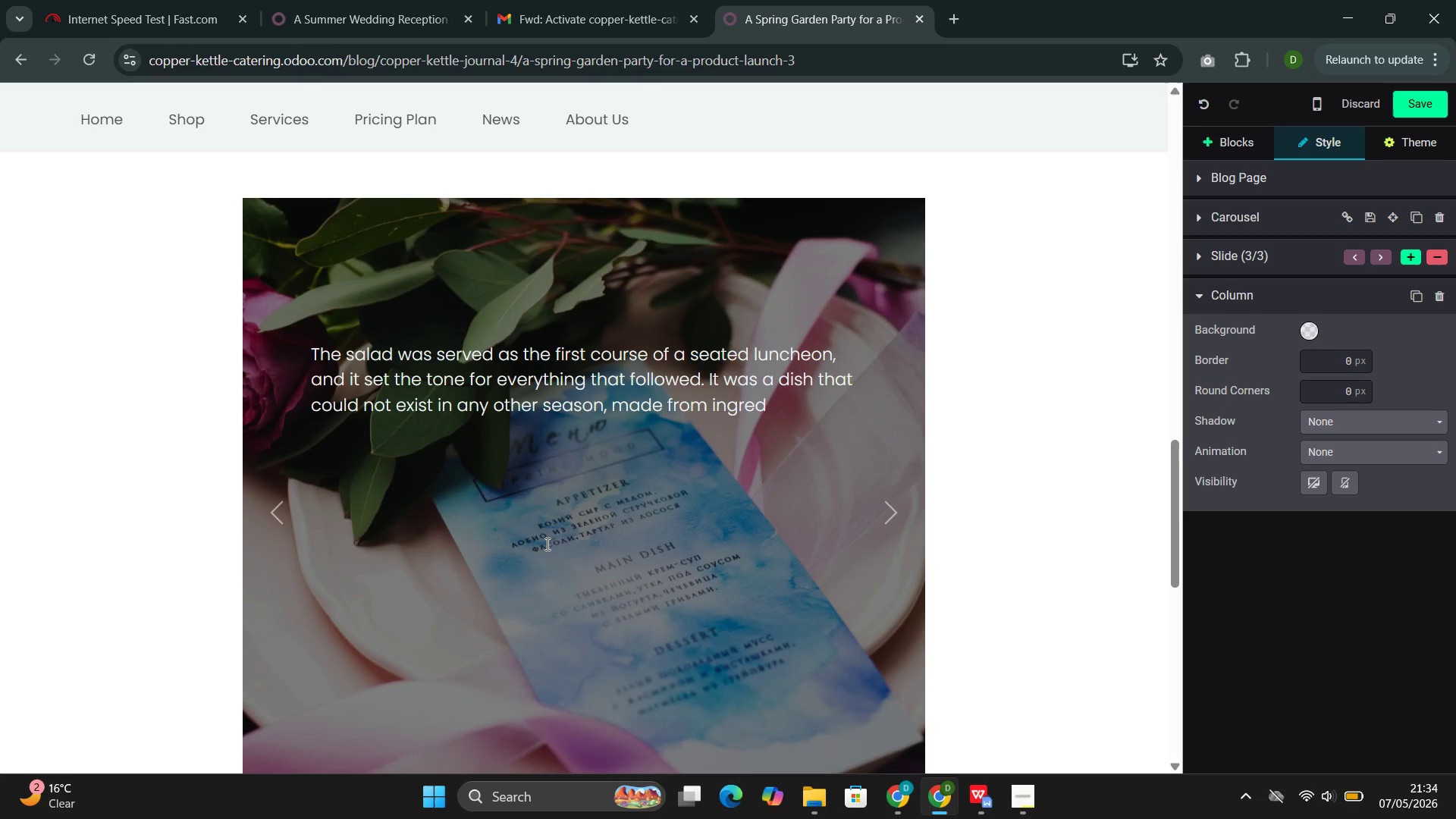 
type(ient )
key(Backspace)
type(s that were at their pr)
key(Backspace)
type(eak for perhaps three weeks of the)
 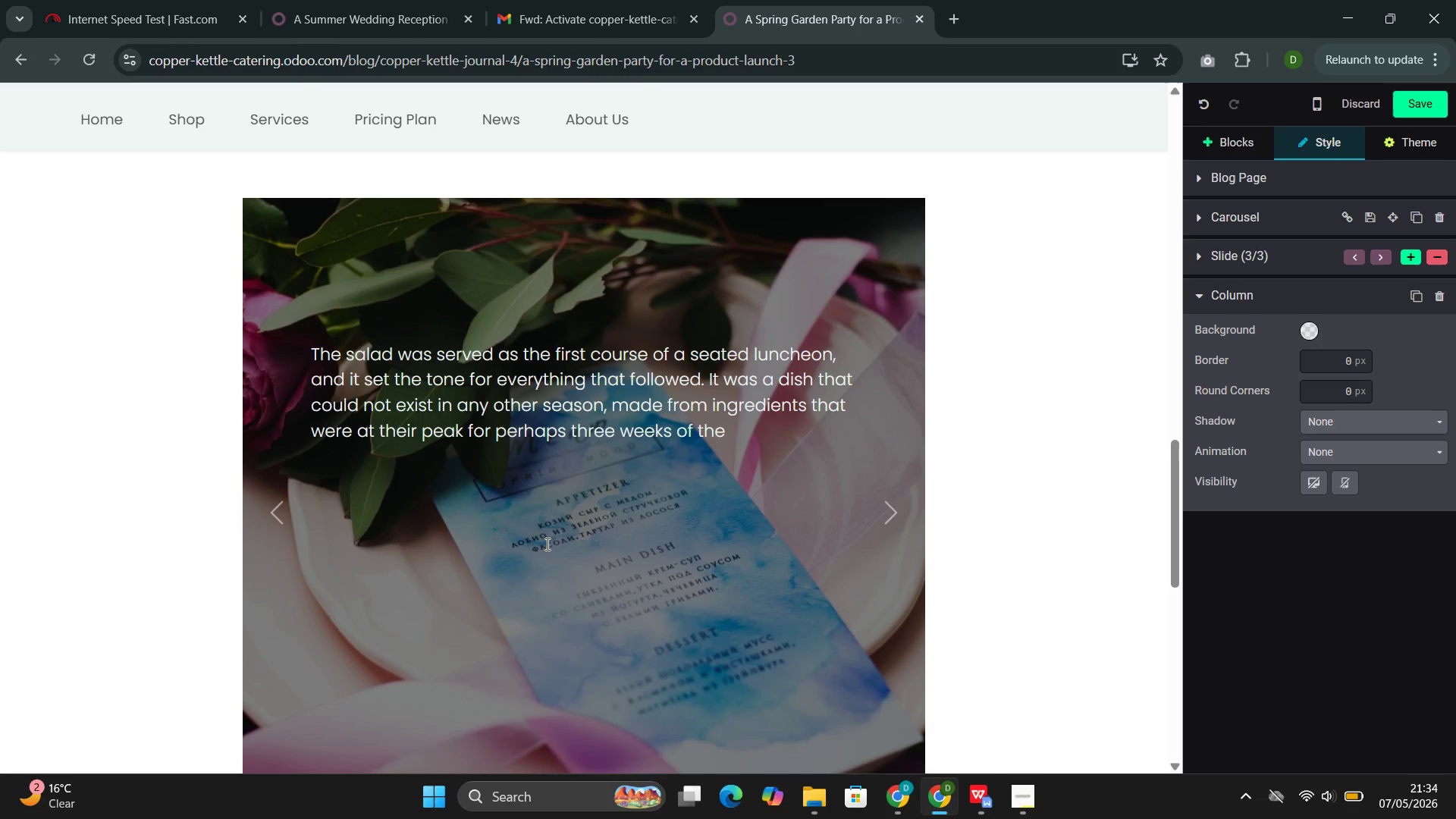 
wait(6.62)
 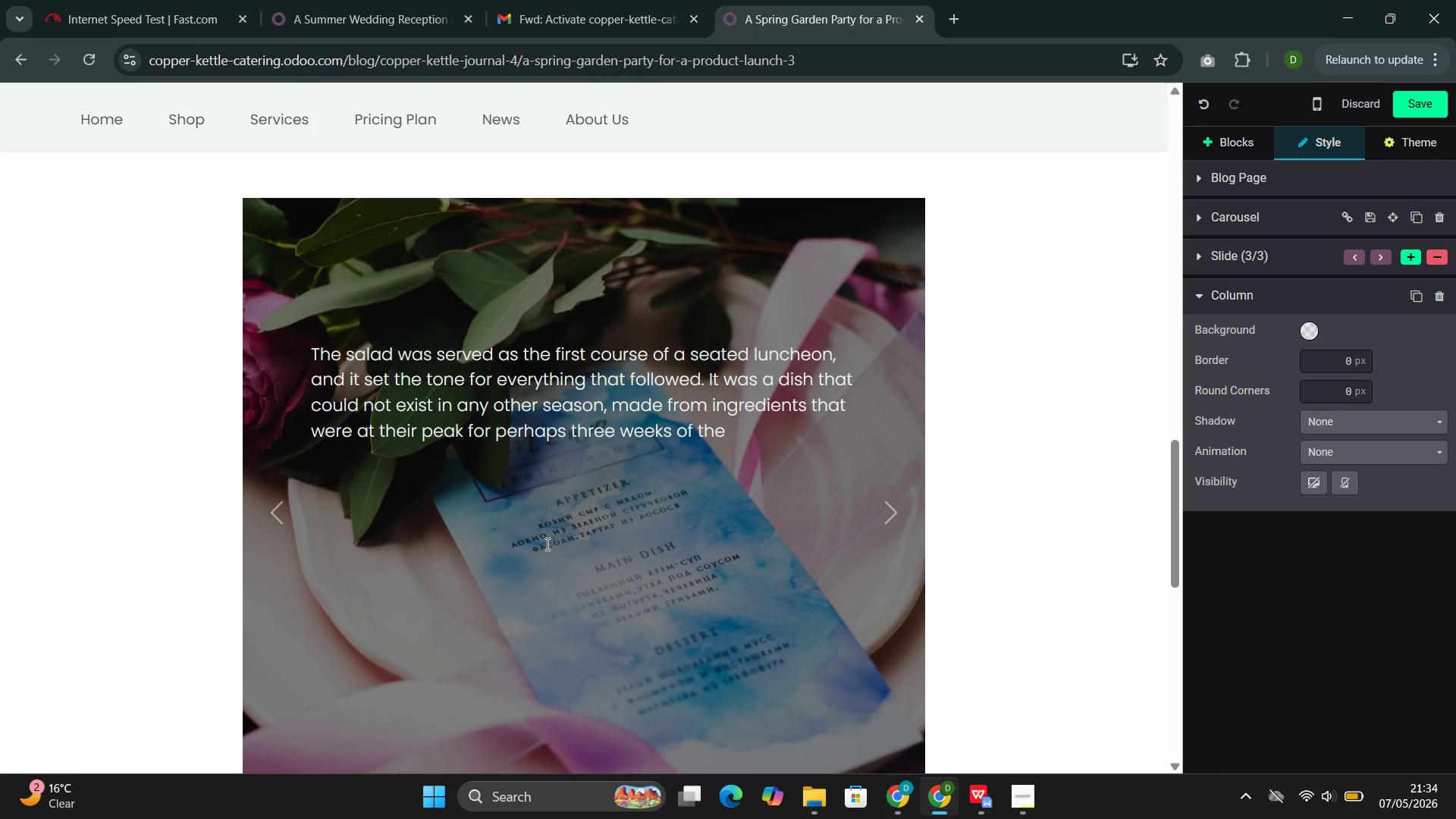 
type( year.)
 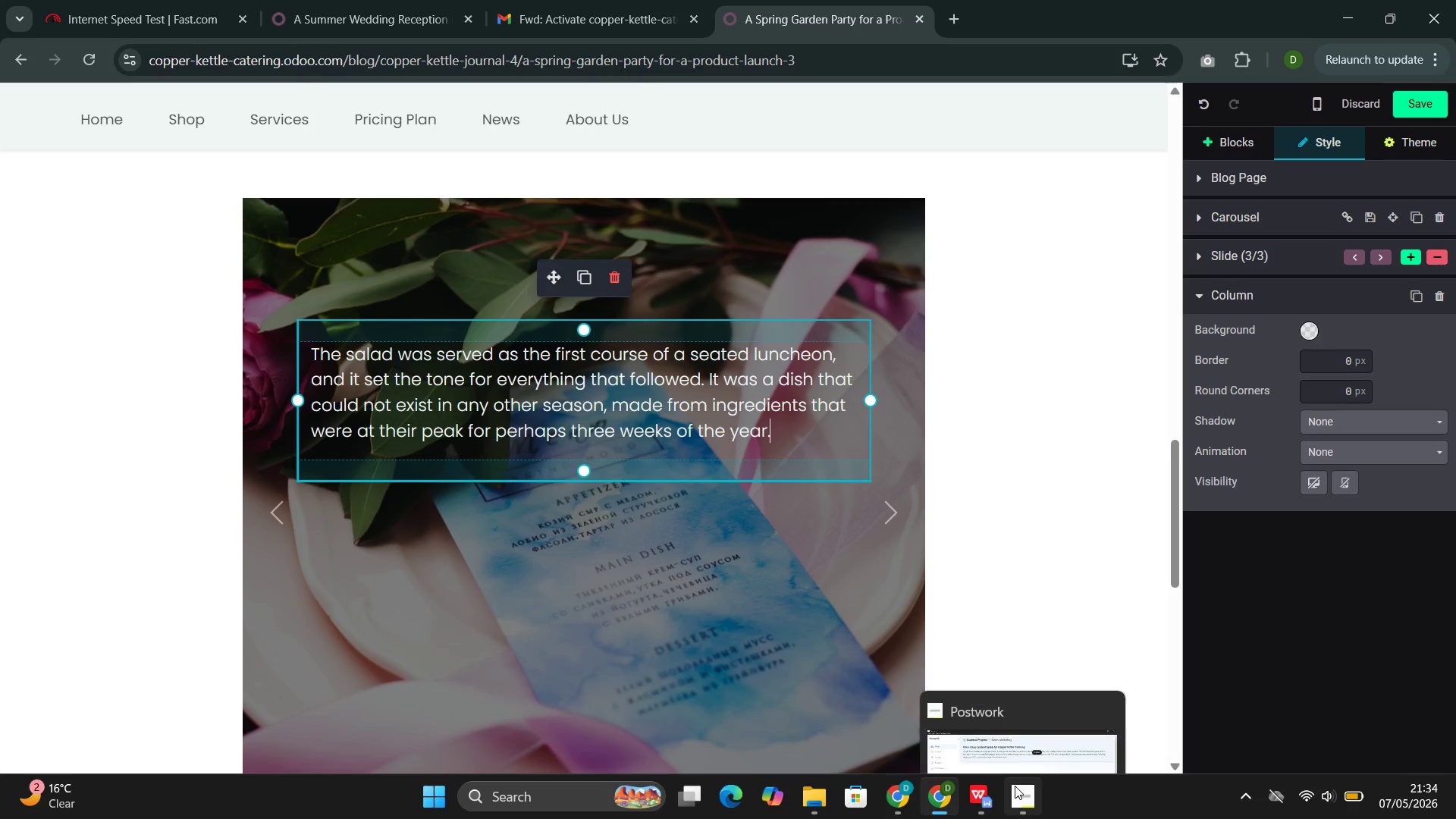 
left_click([971, 711])
 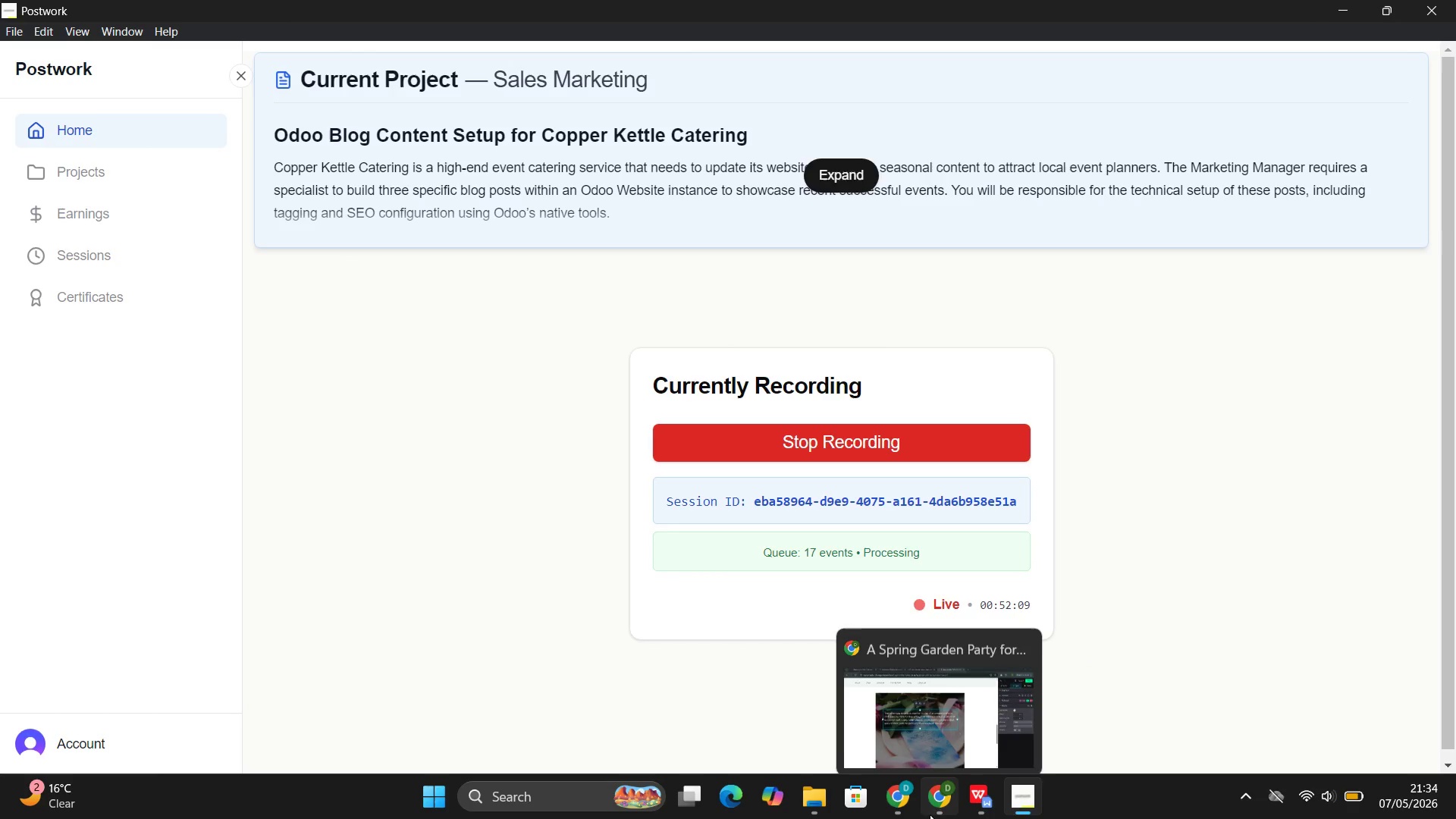 
left_click([906, 700])
 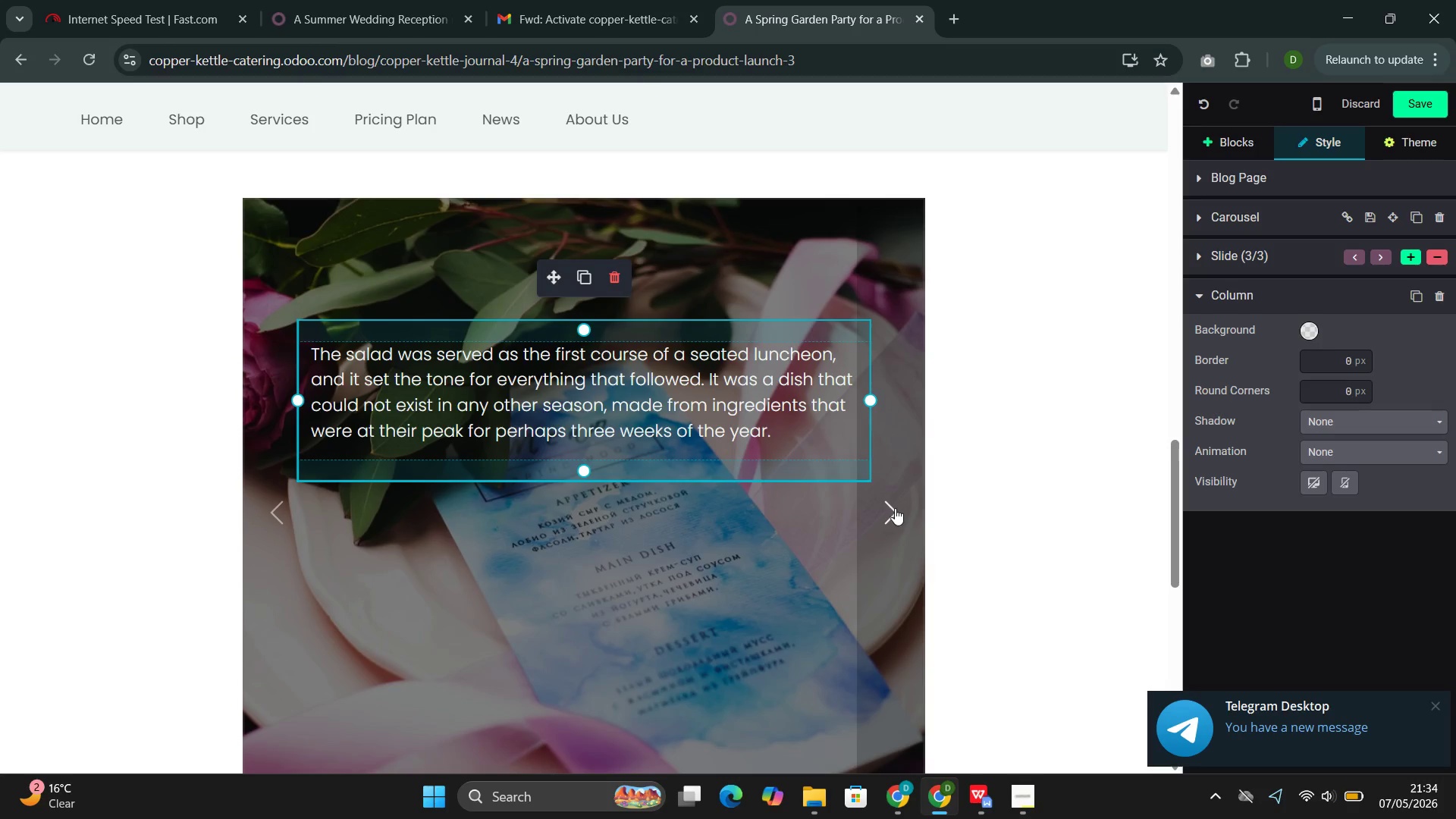 
left_click([896, 514])
 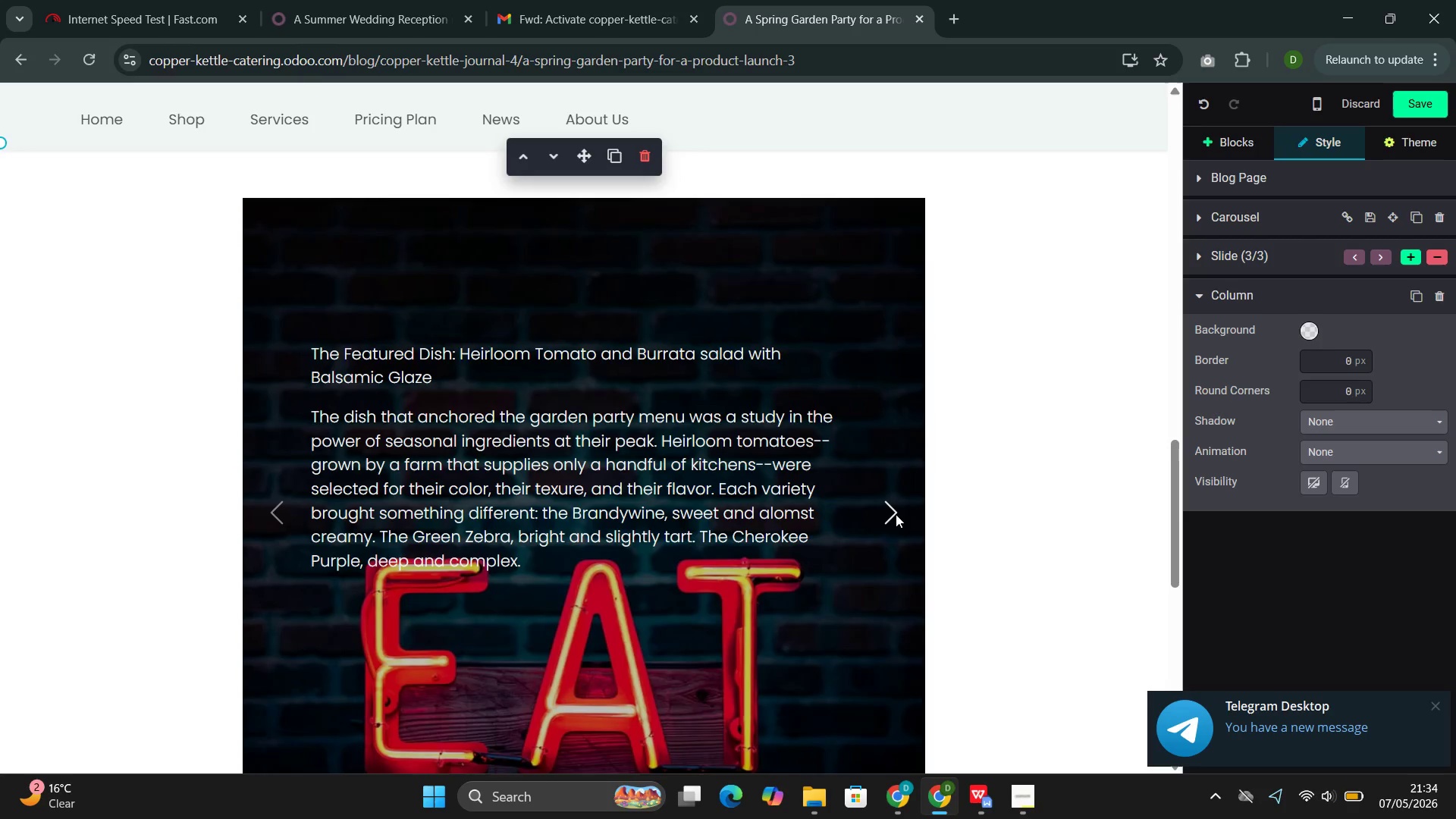 
left_click([896, 514])
 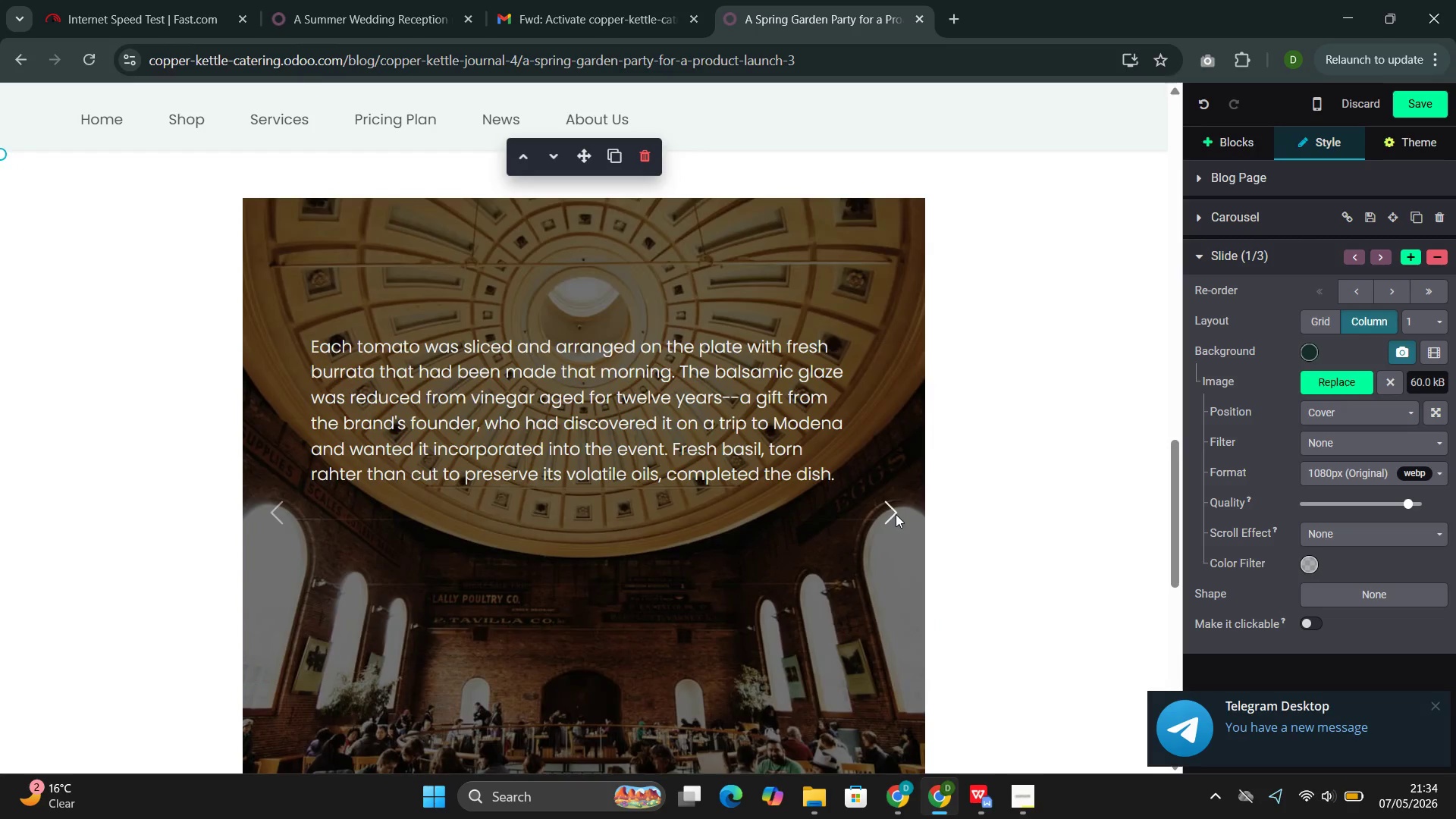 
left_click([896, 514])
 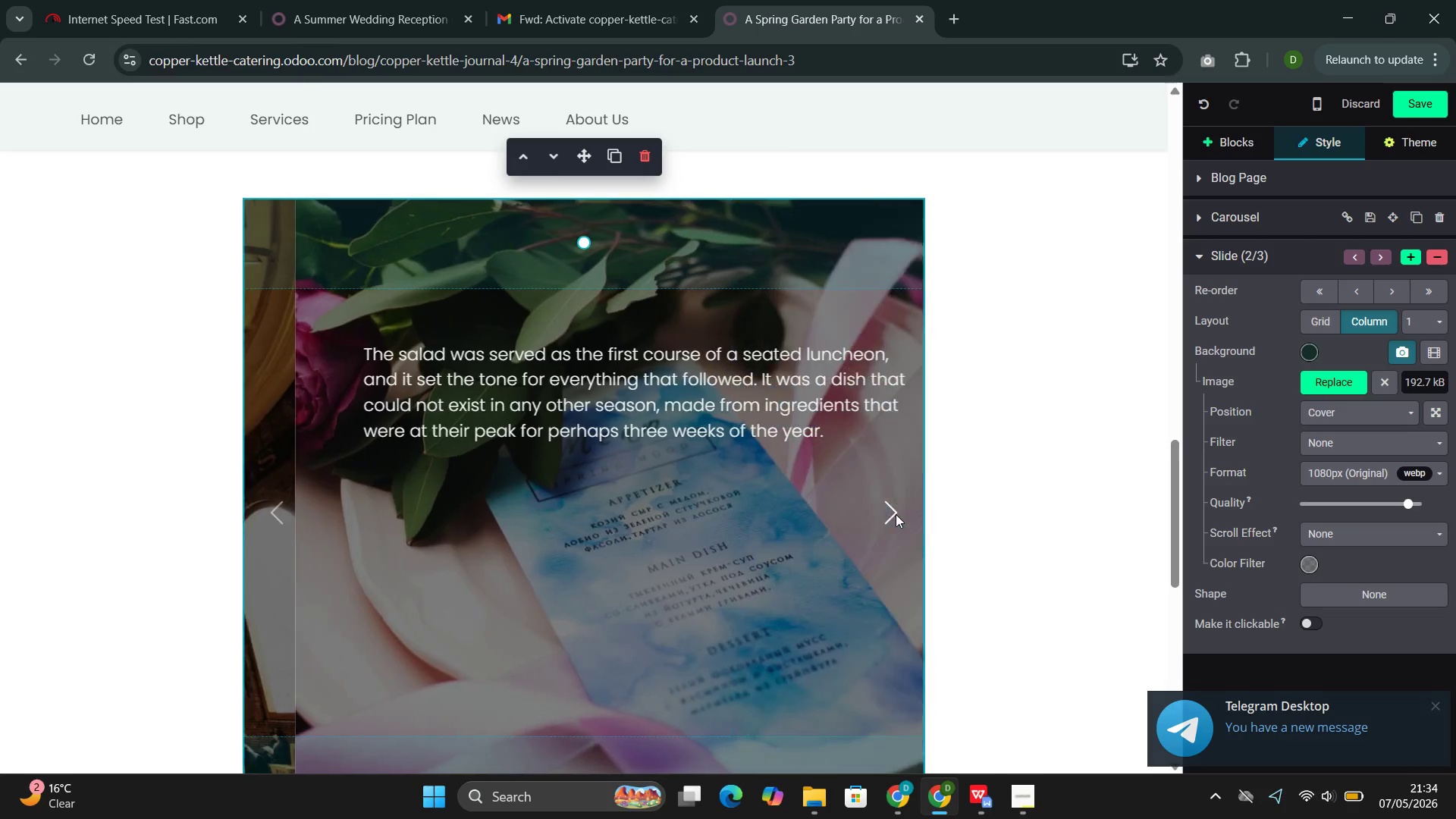 
left_click([896, 514])
 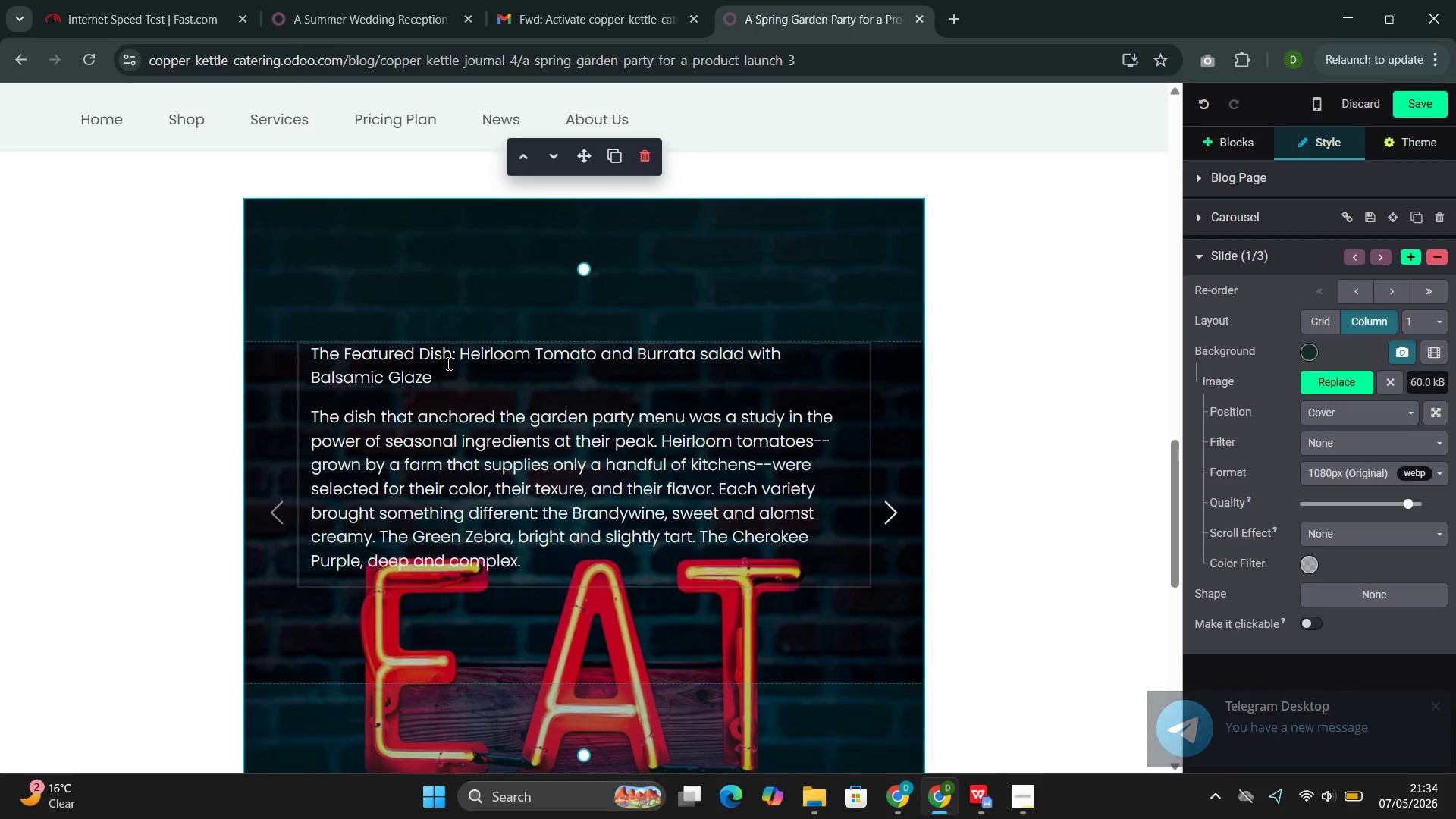 
left_click_drag(start_coordinate=[444, 372], to_coordinate=[312, 344])
 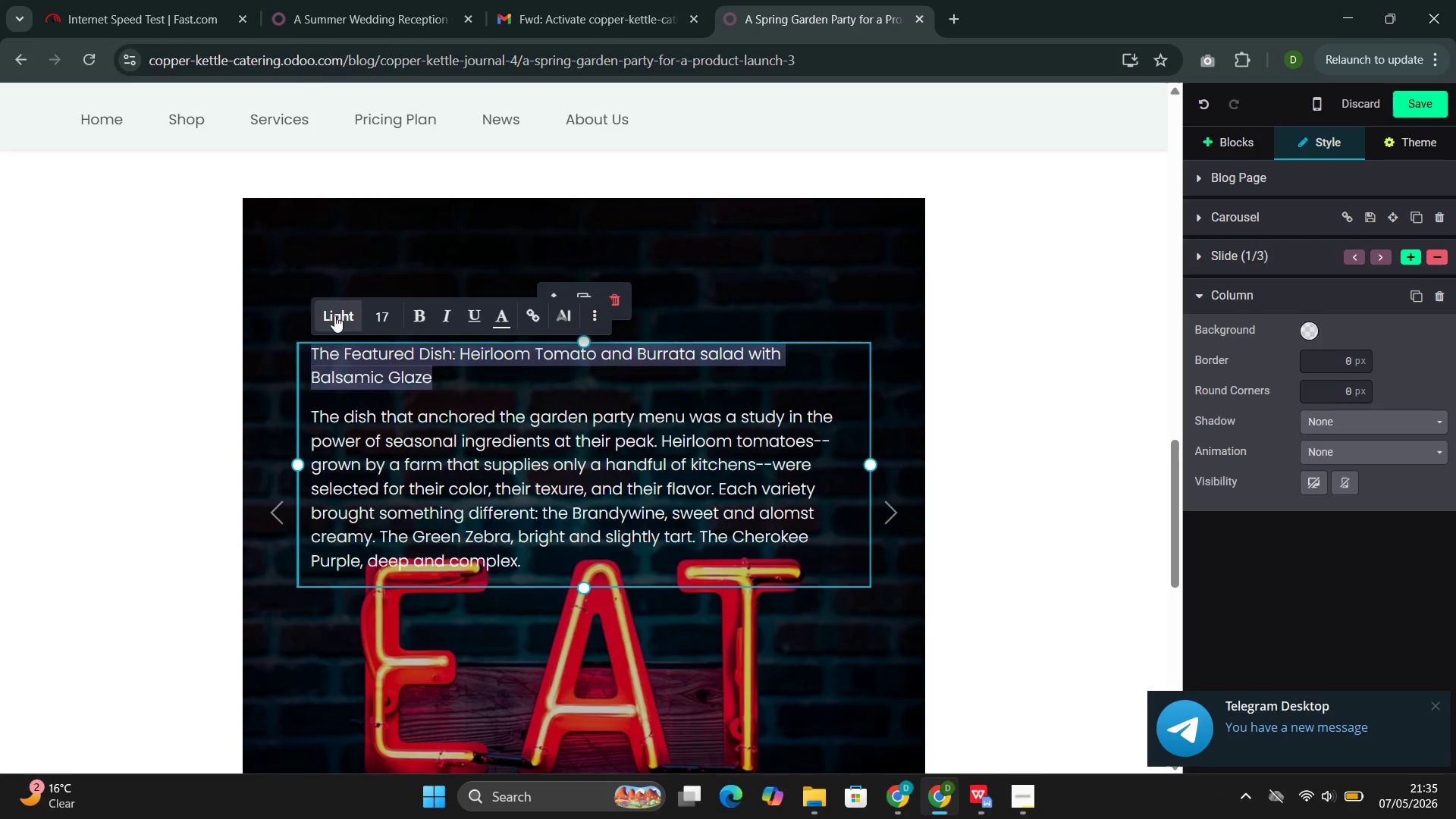 
left_click([334, 315])
 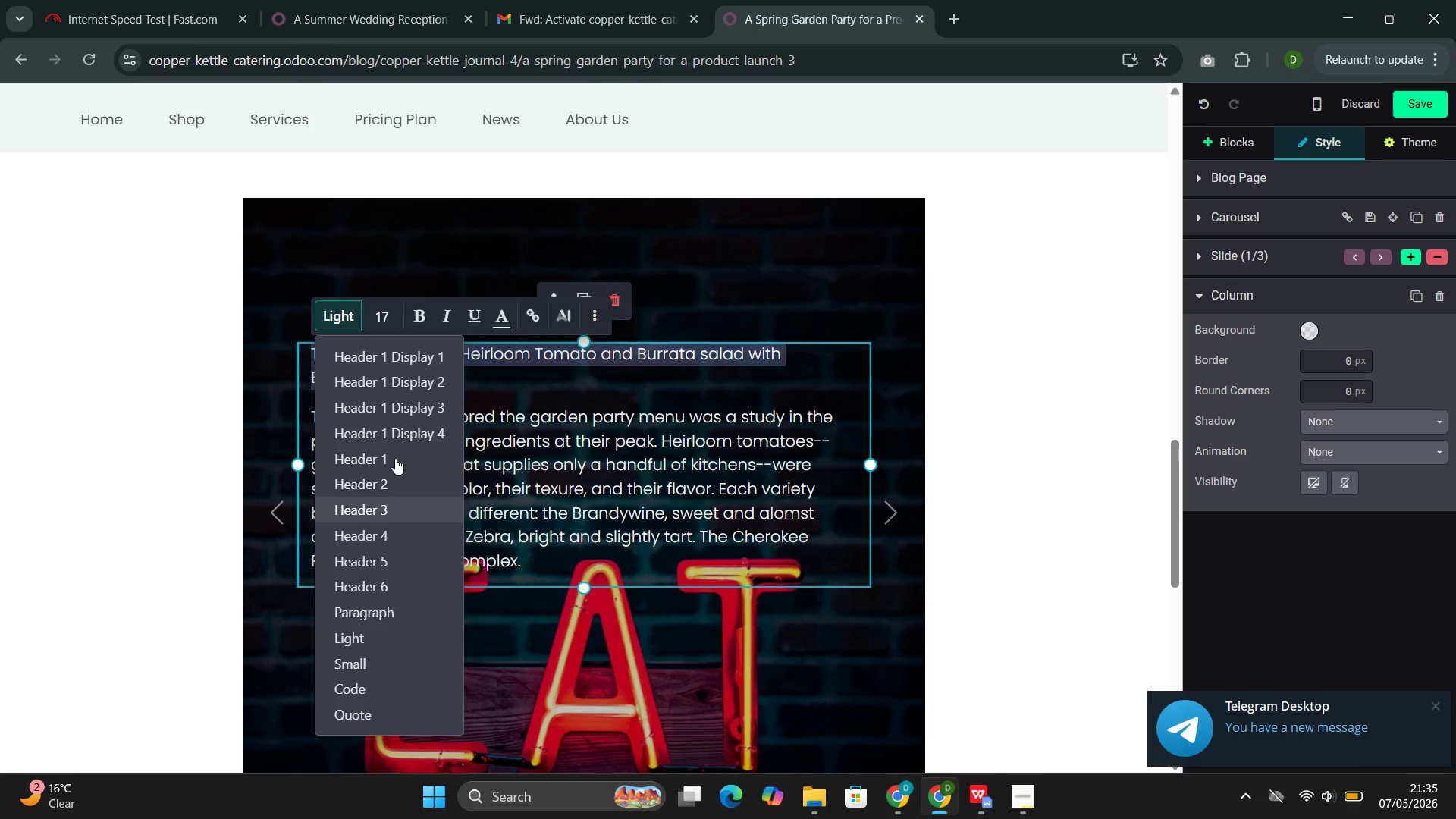 
left_click([389, 477])
 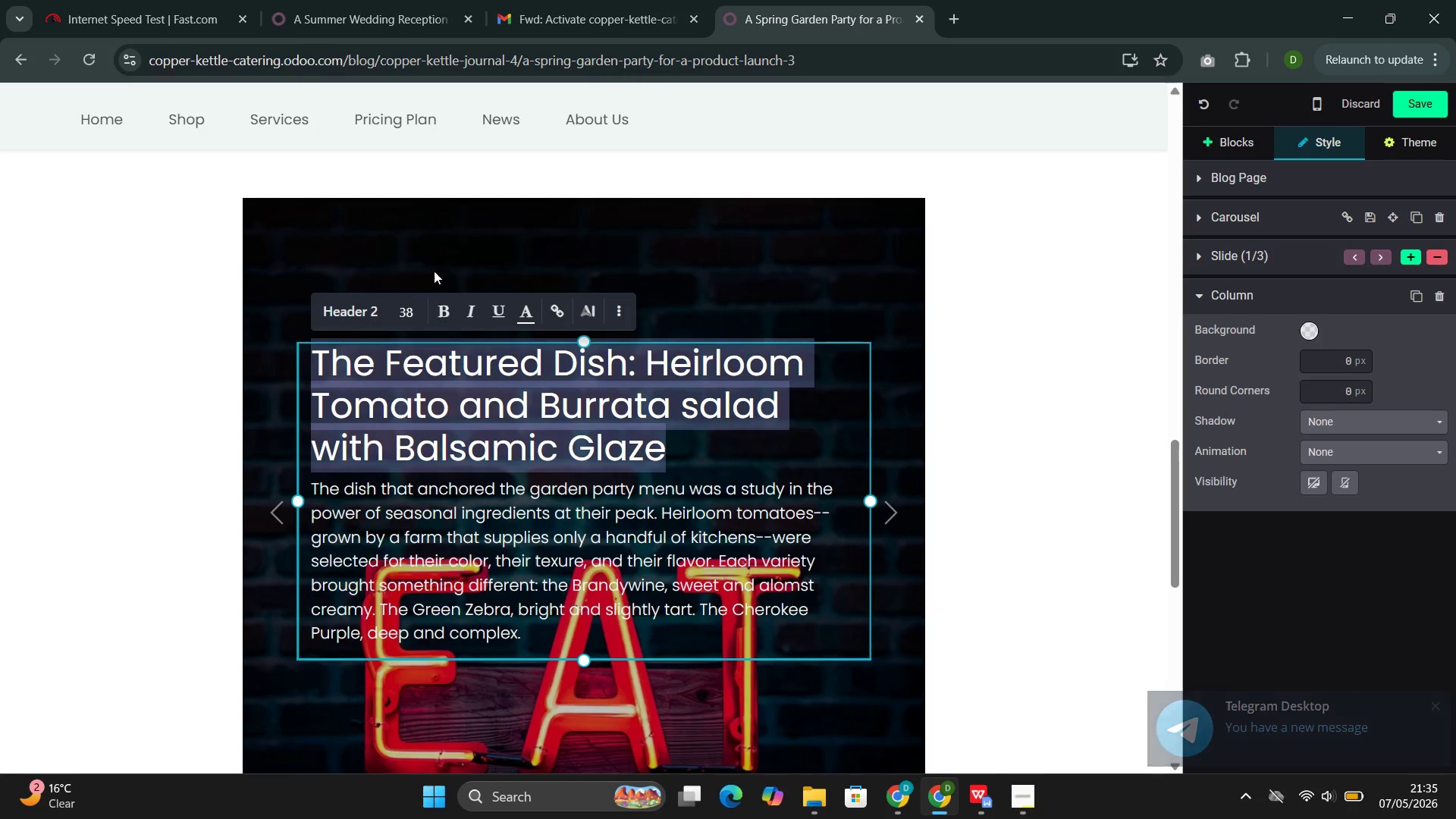 
left_click([401, 318])
 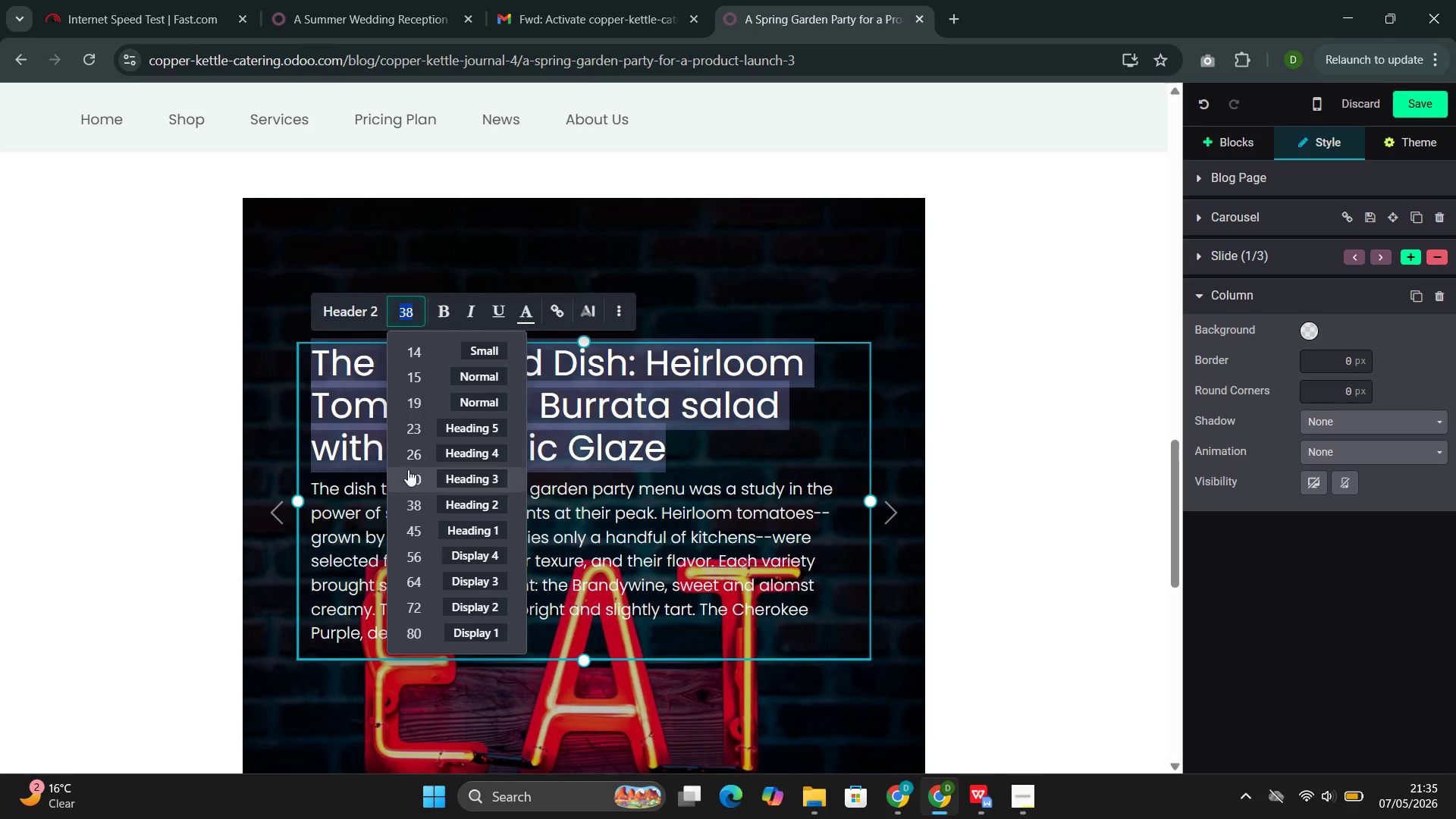 
left_click([408, 474])
 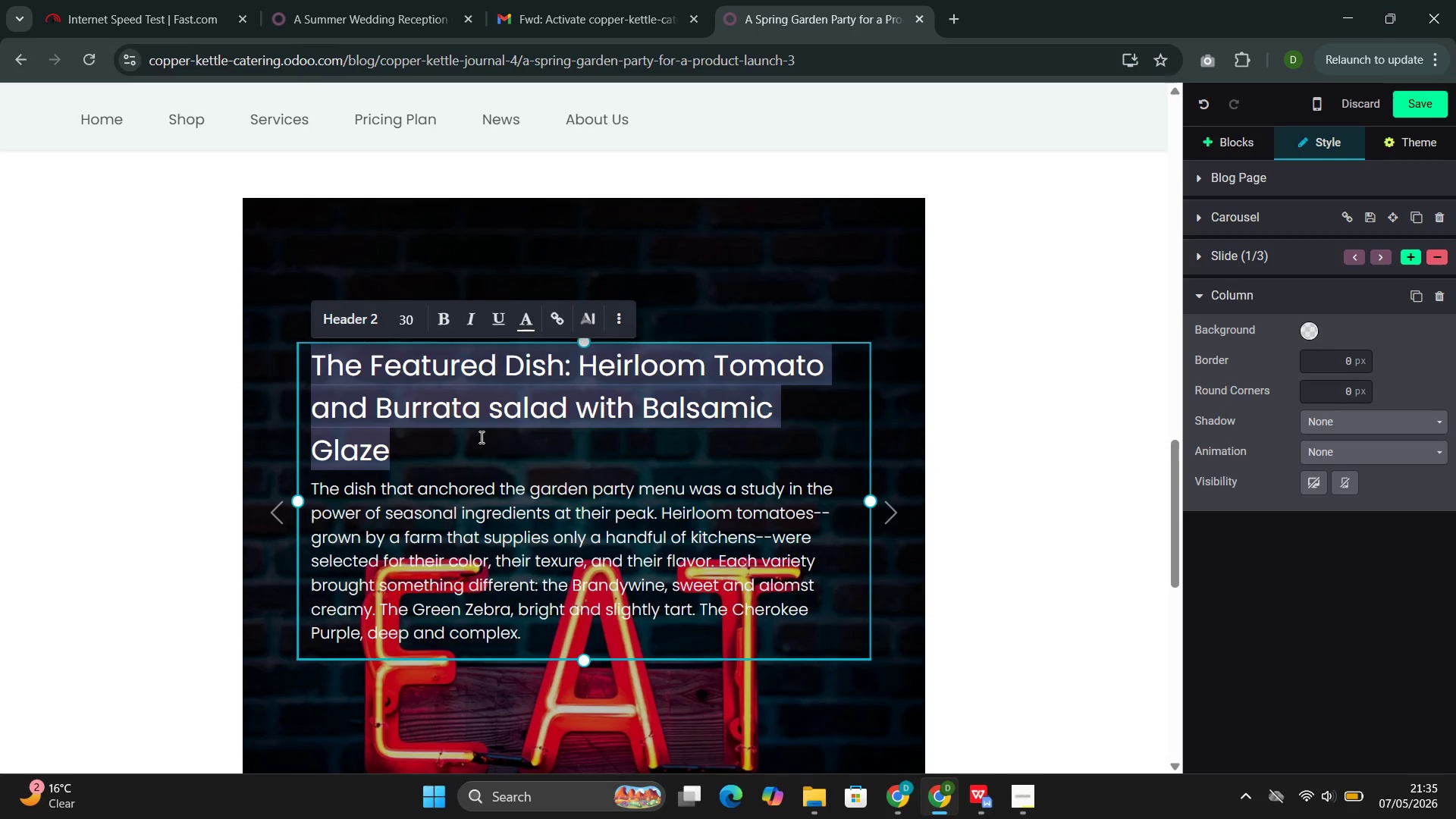 
left_click([480, 437])
 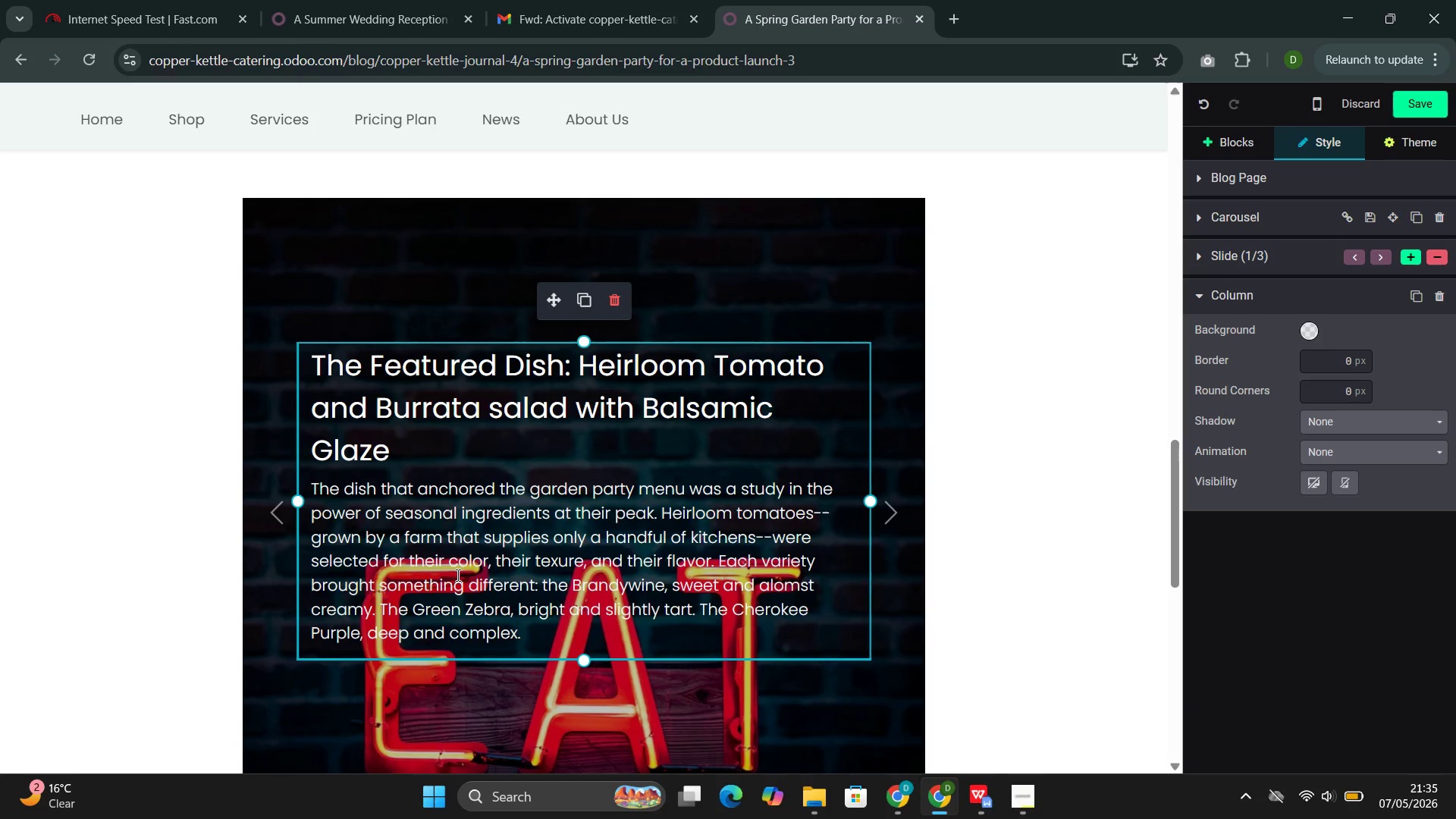 
double_click([457, 575])
 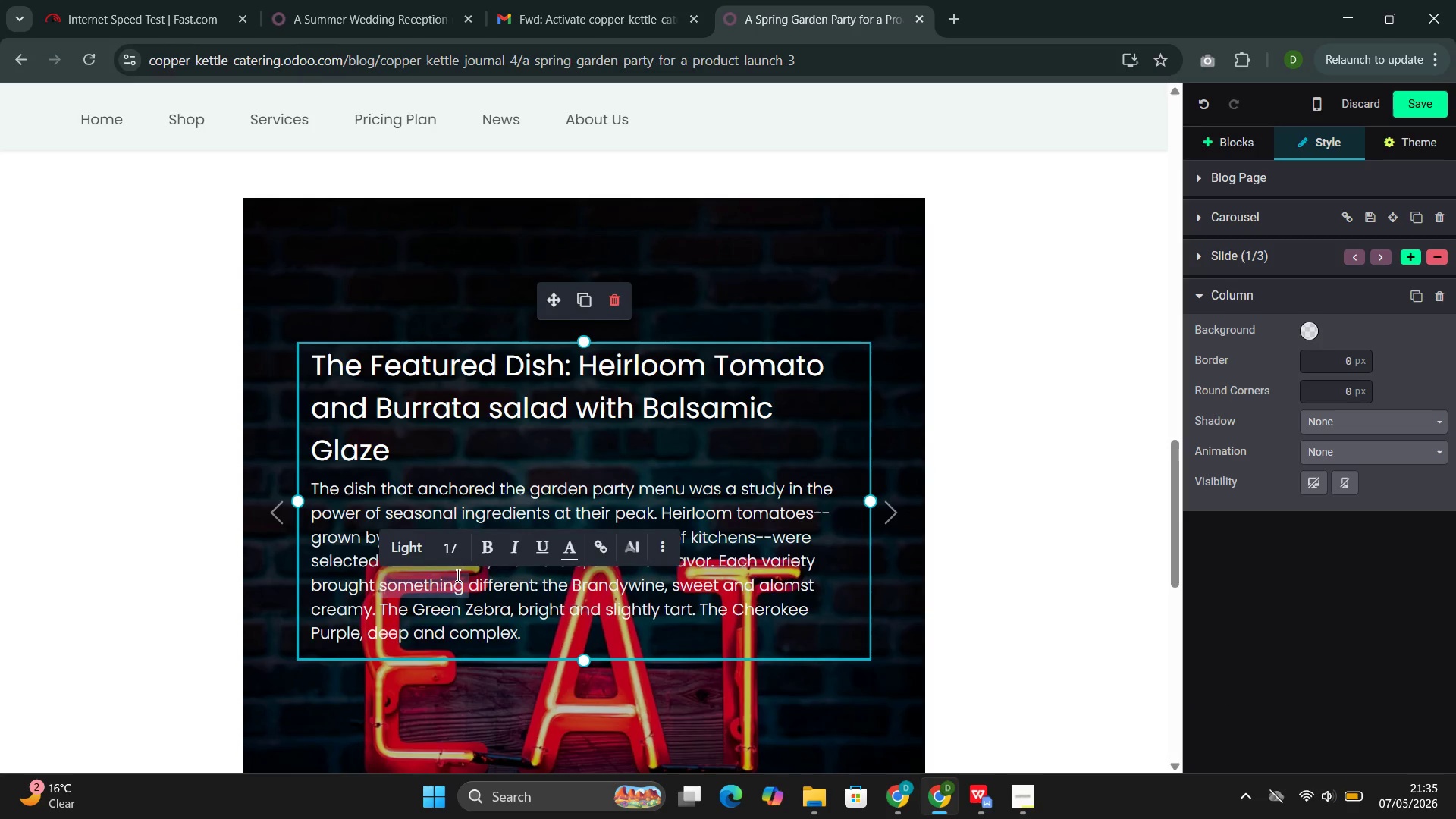 
triple_click([457, 575])
 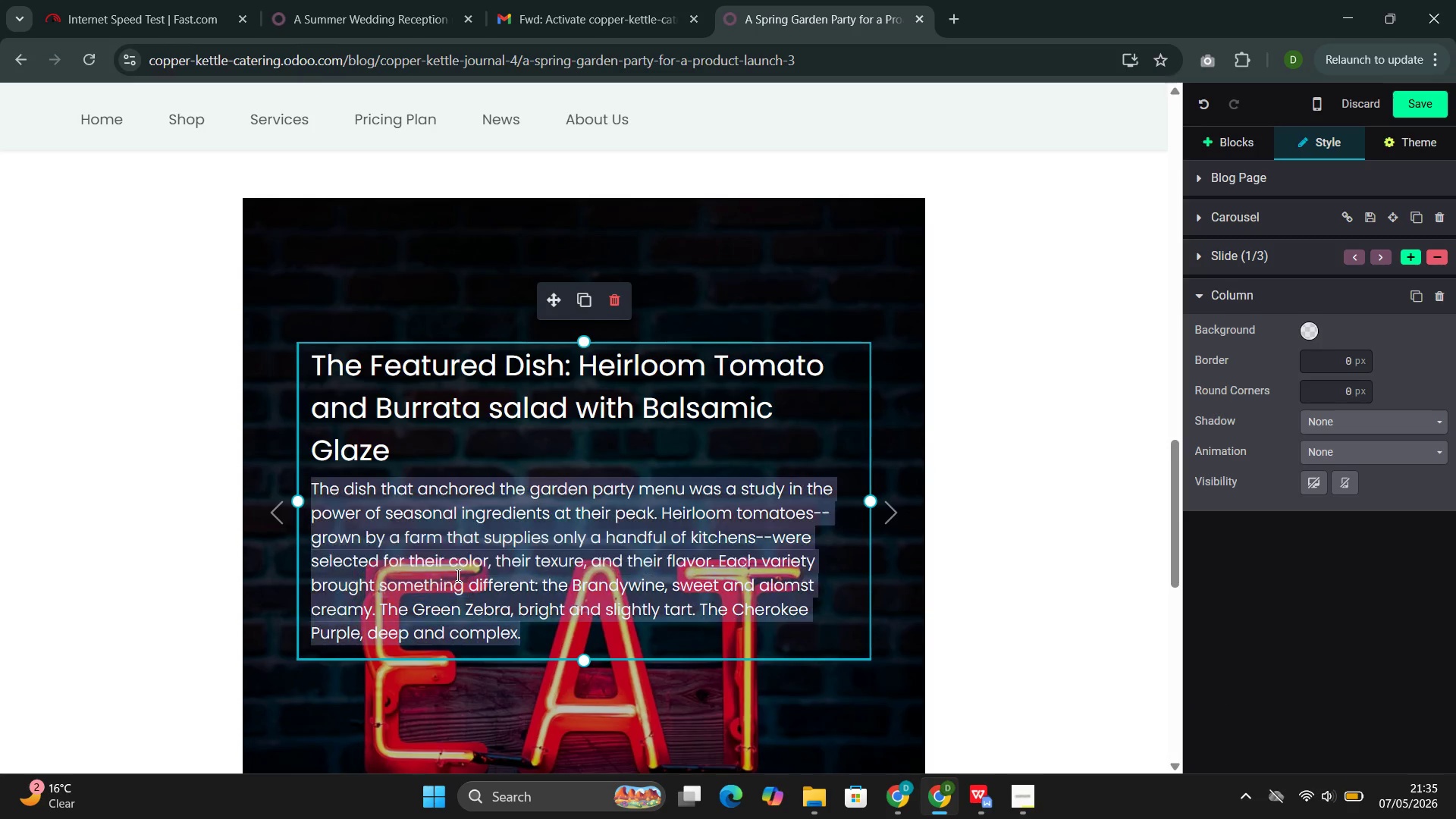 
triple_click([457, 575])
 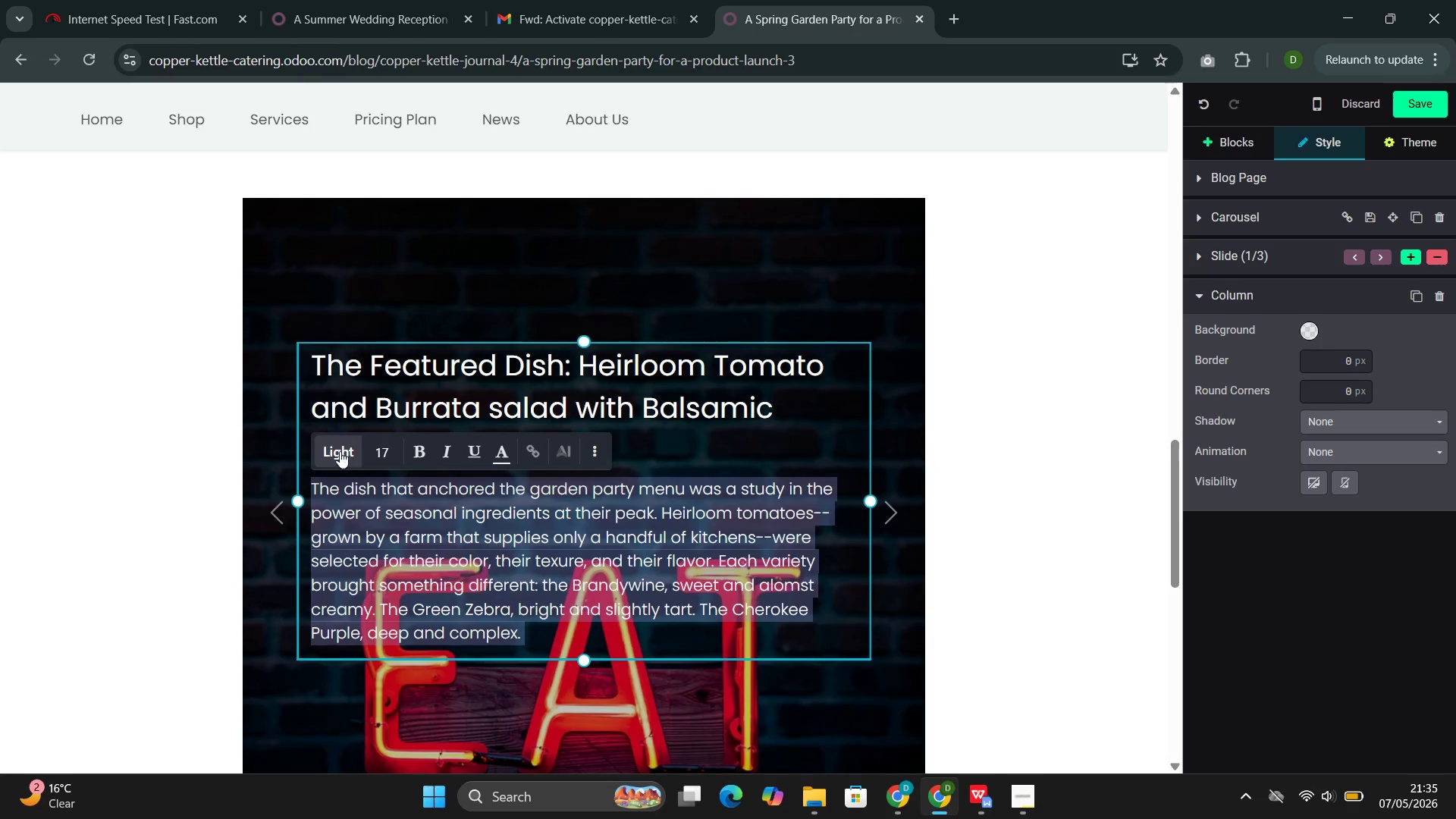 
left_click([340, 450])
 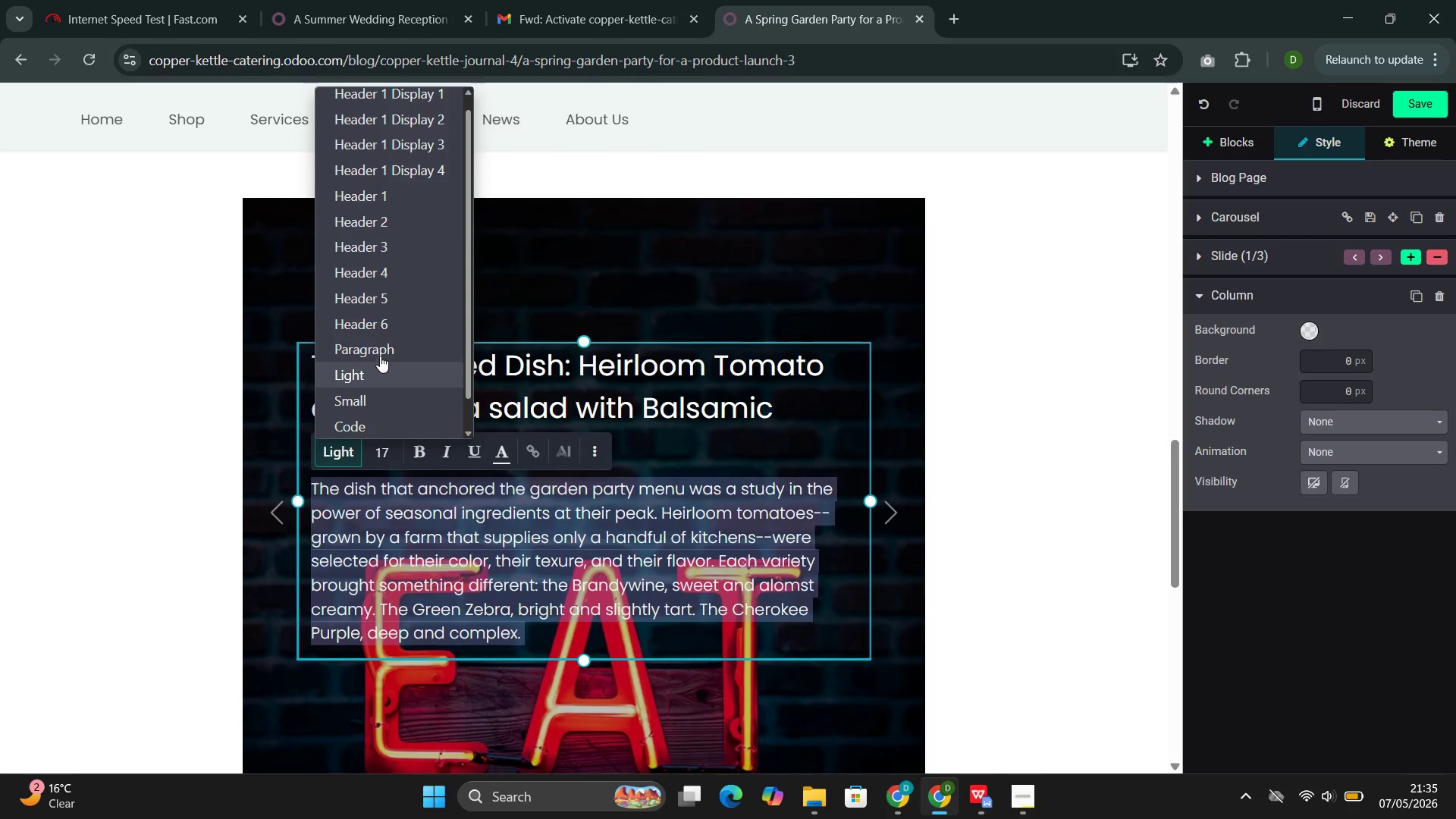 
left_click([384, 349])
 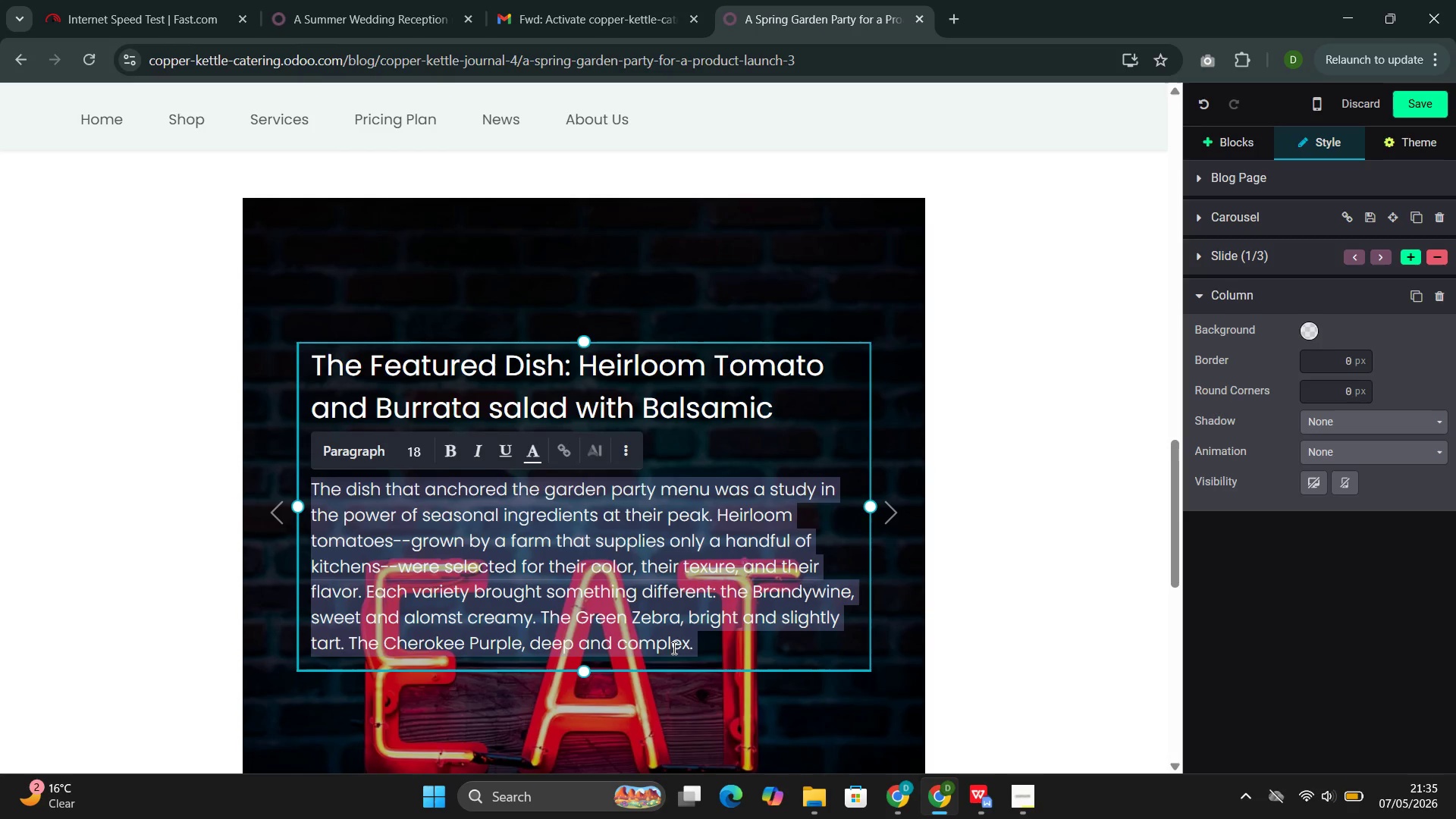 
left_click([720, 639])
 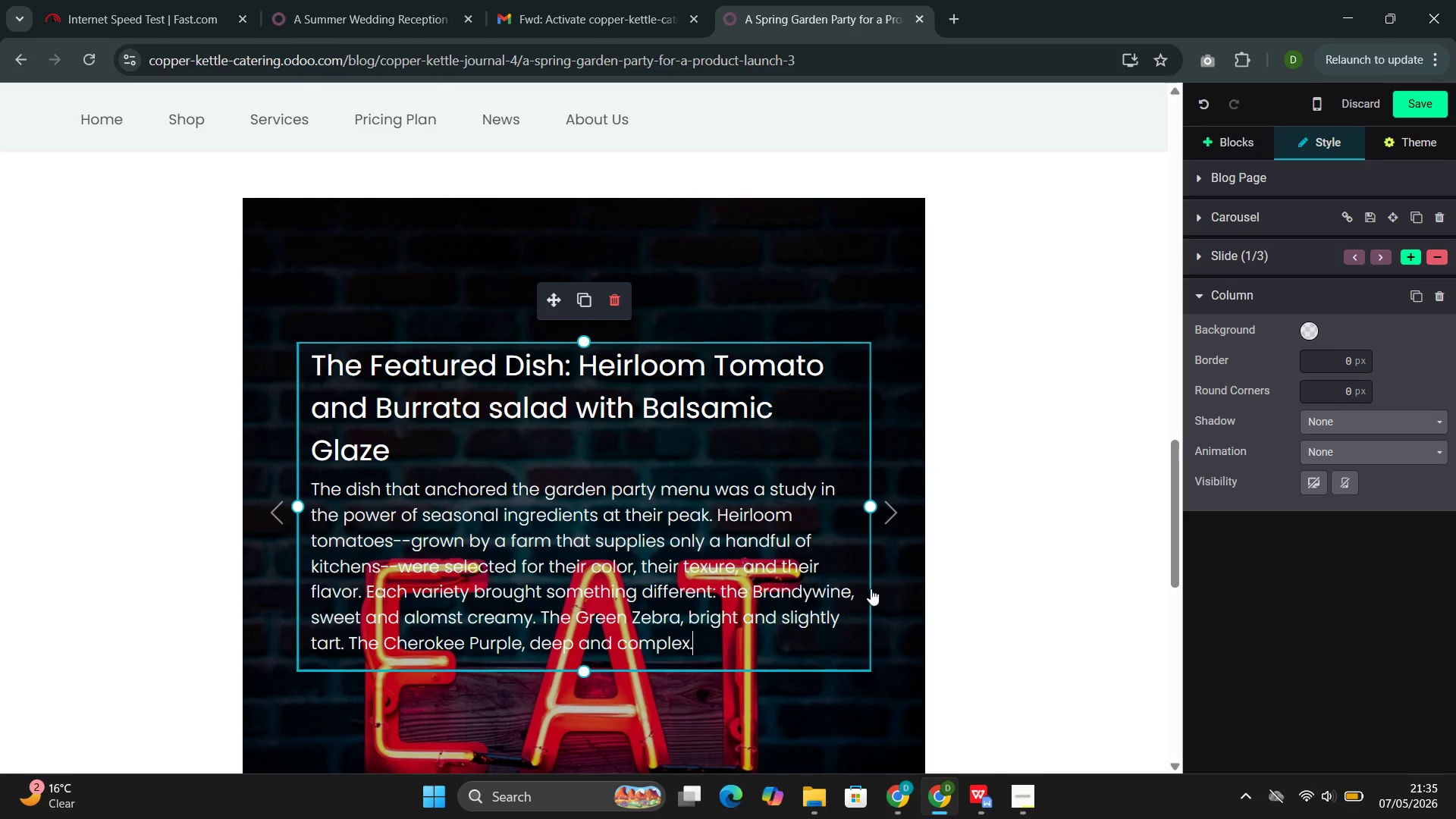 
left_click([907, 532])
 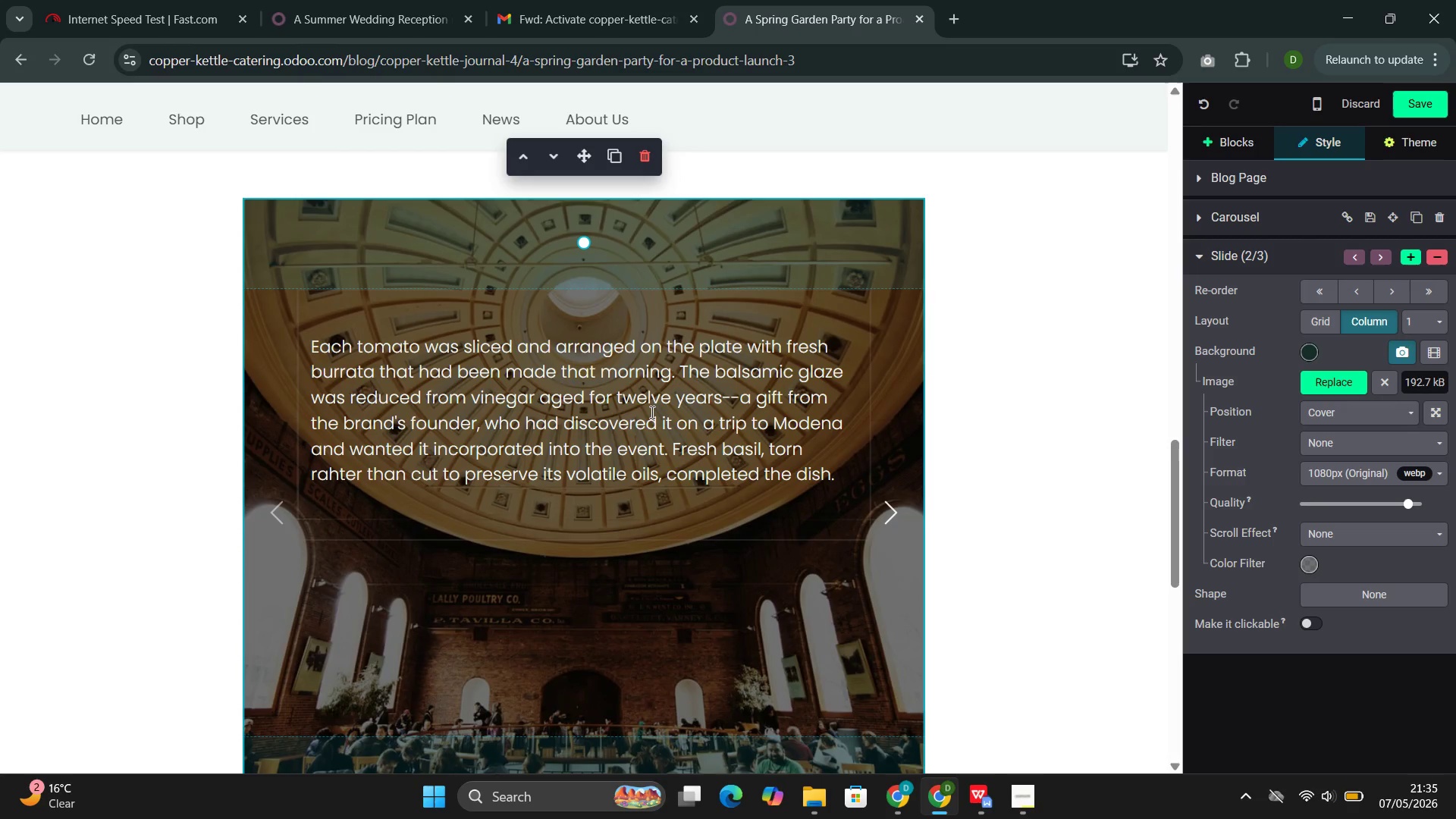 
left_click([575, 324])
 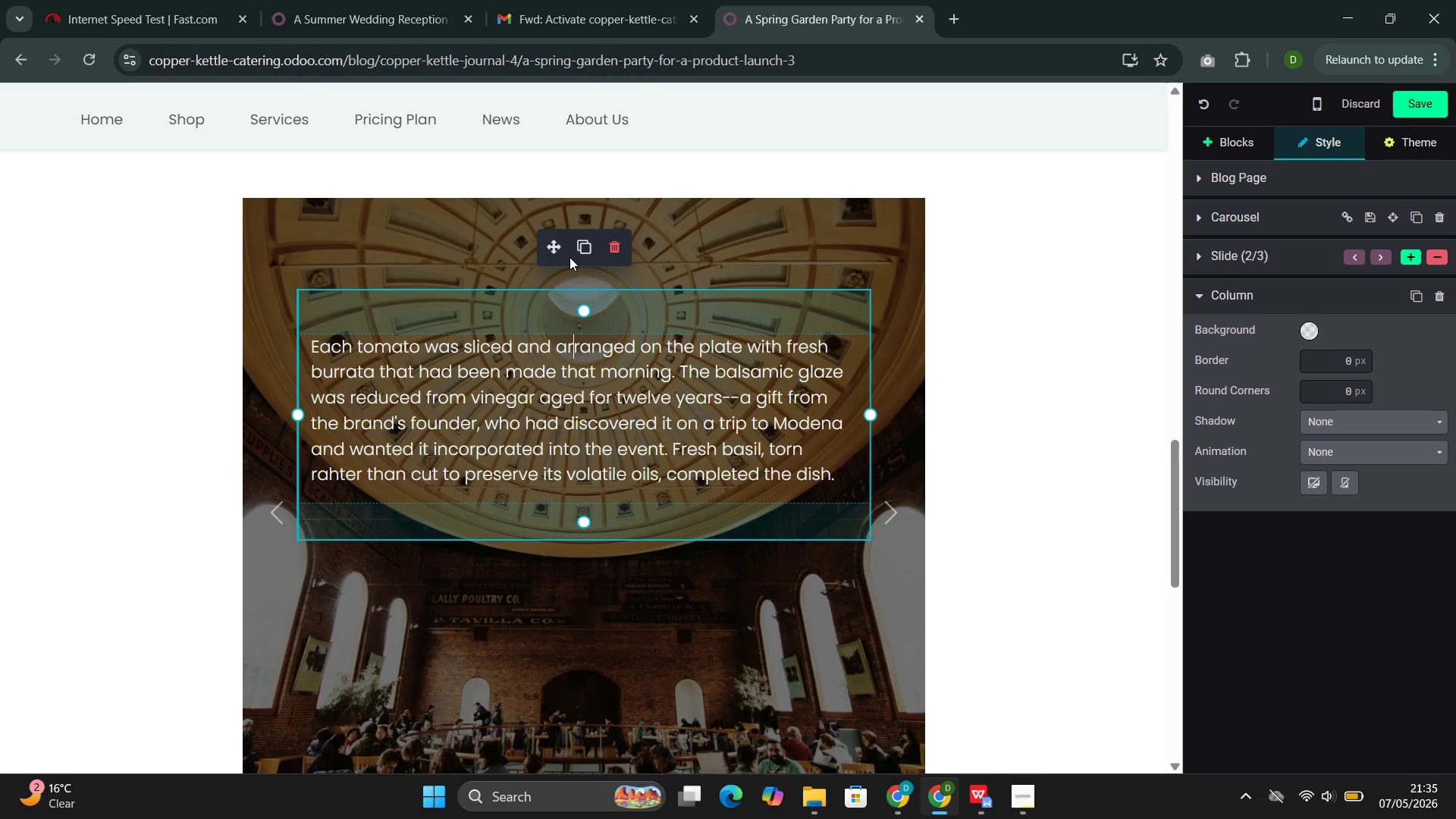 
left_click_drag(start_coordinate=[560, 253], to_coordinate=[562, 397])
 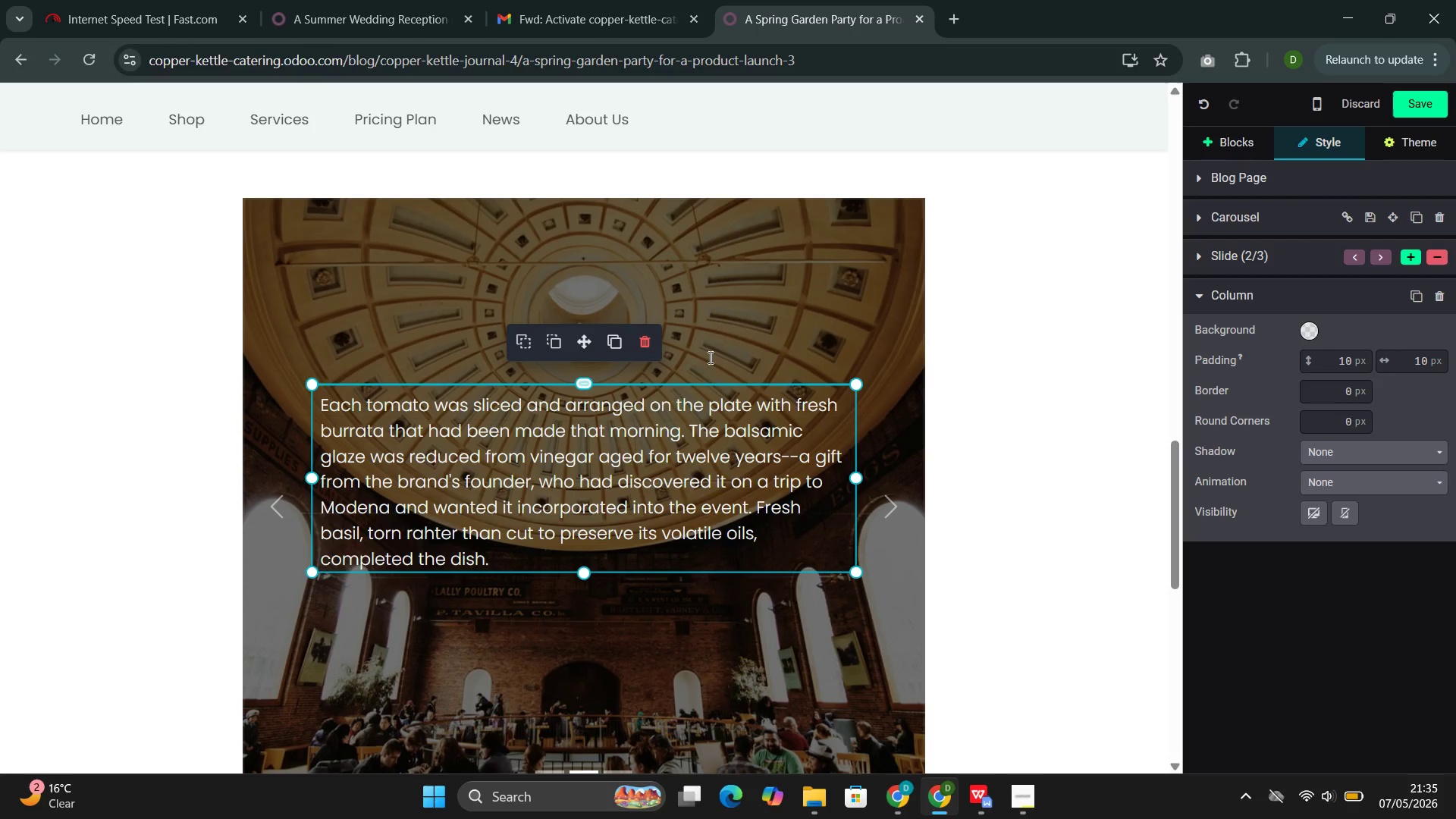 
left_click([737, 328])
 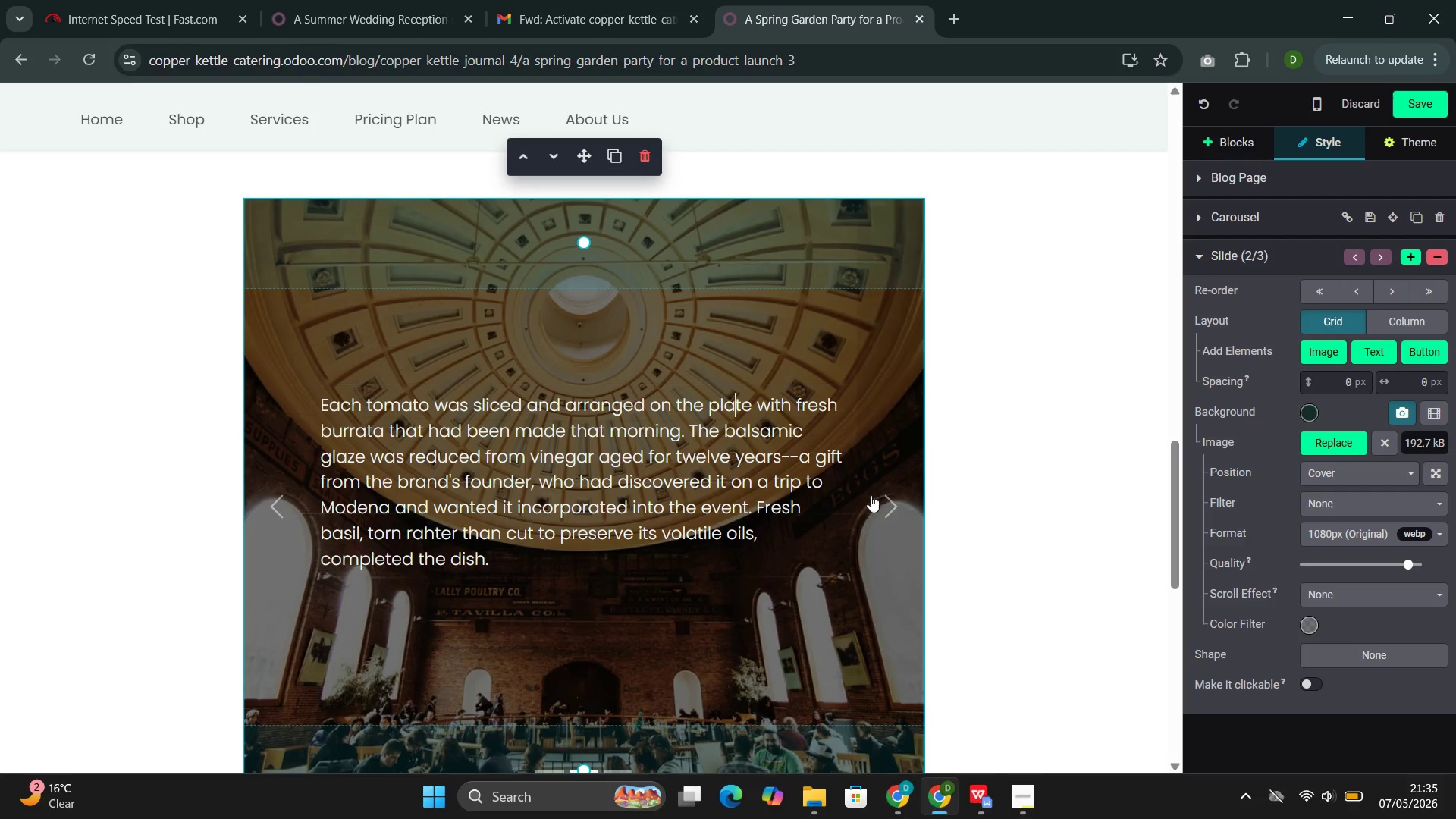 
left_click([891, 508])
 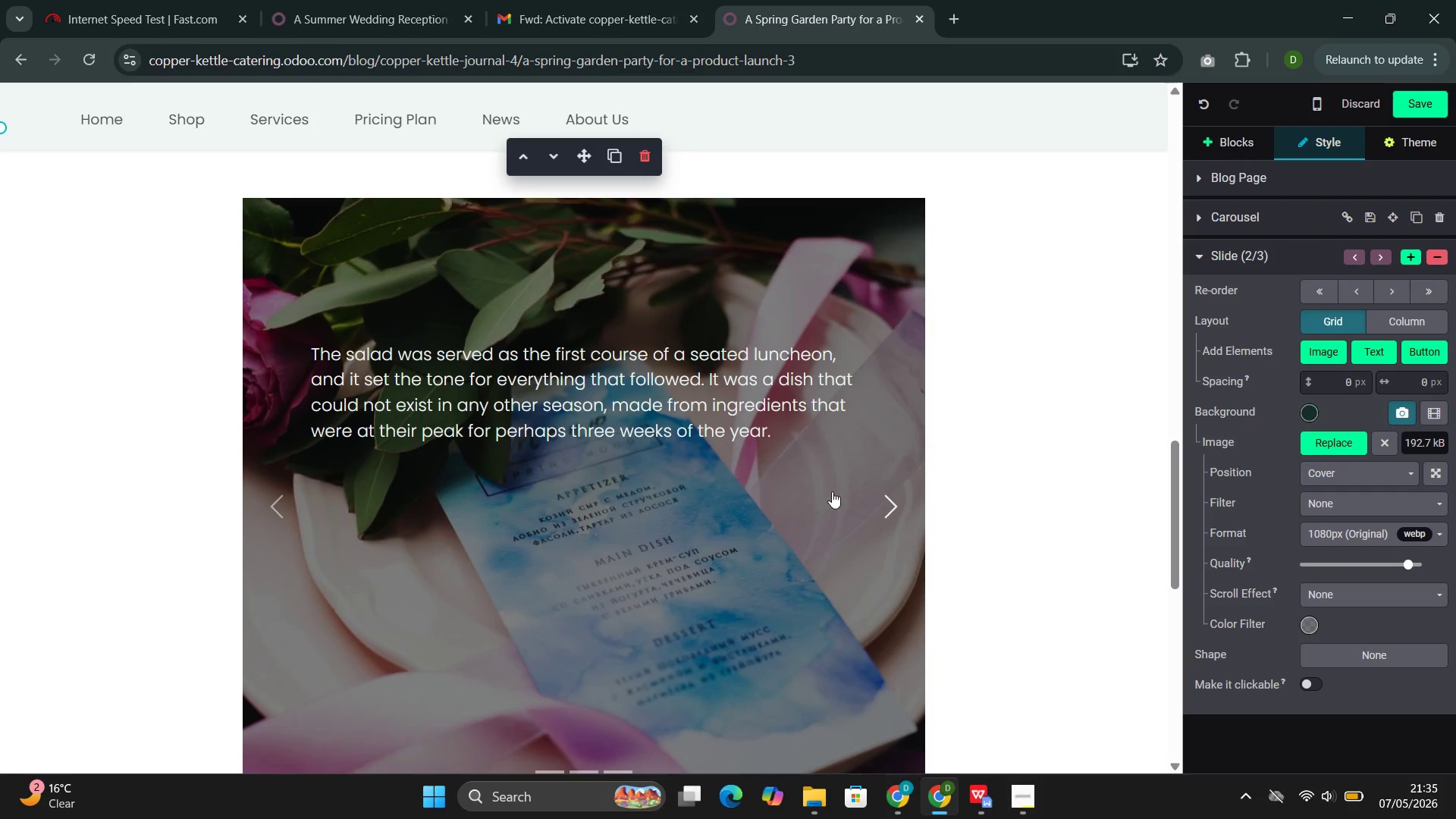 
left_click([613, 333])
 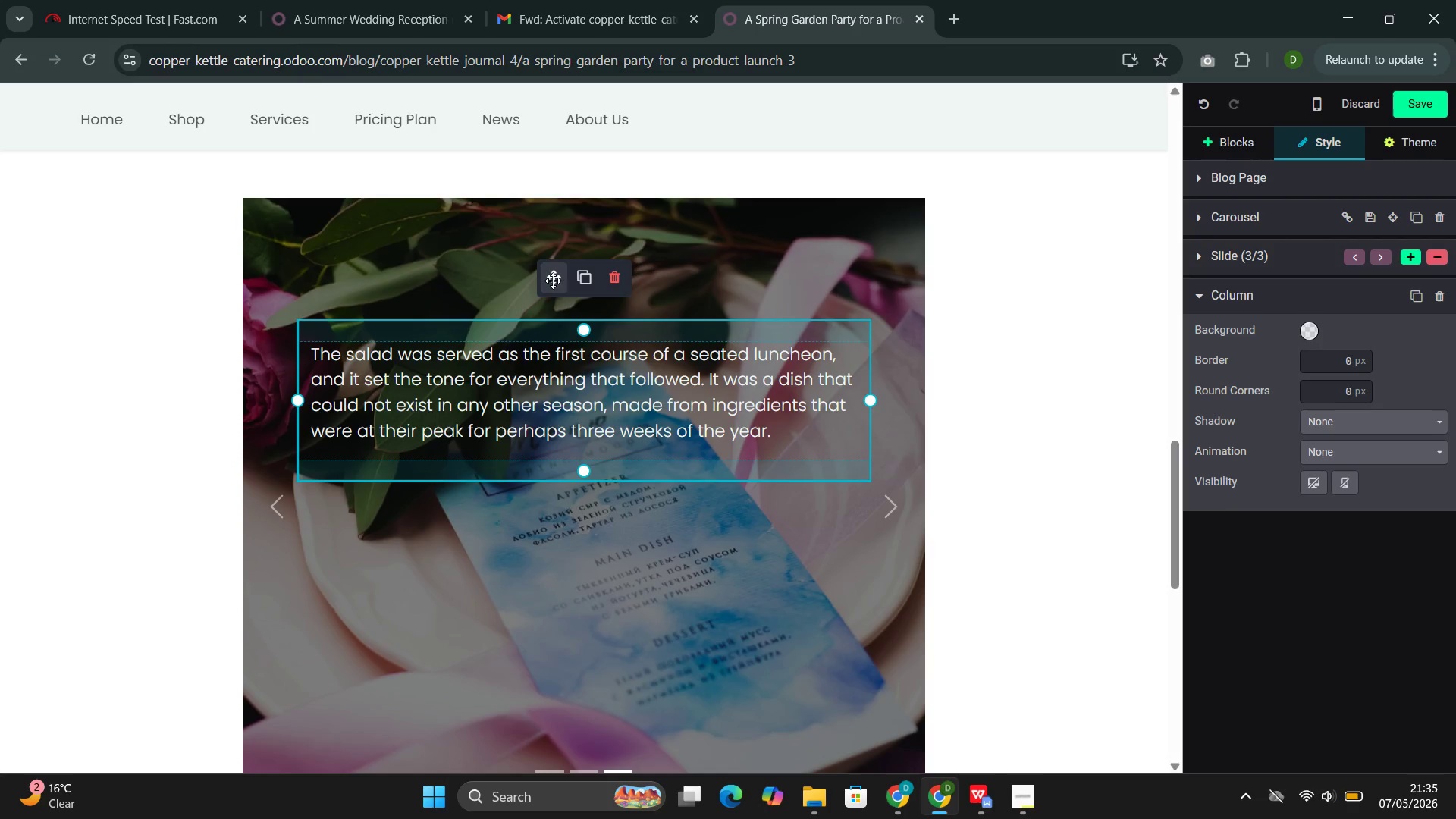 
left_click_drag(start_coordinate=[548, 275], to_coordinate=[551, 420])
 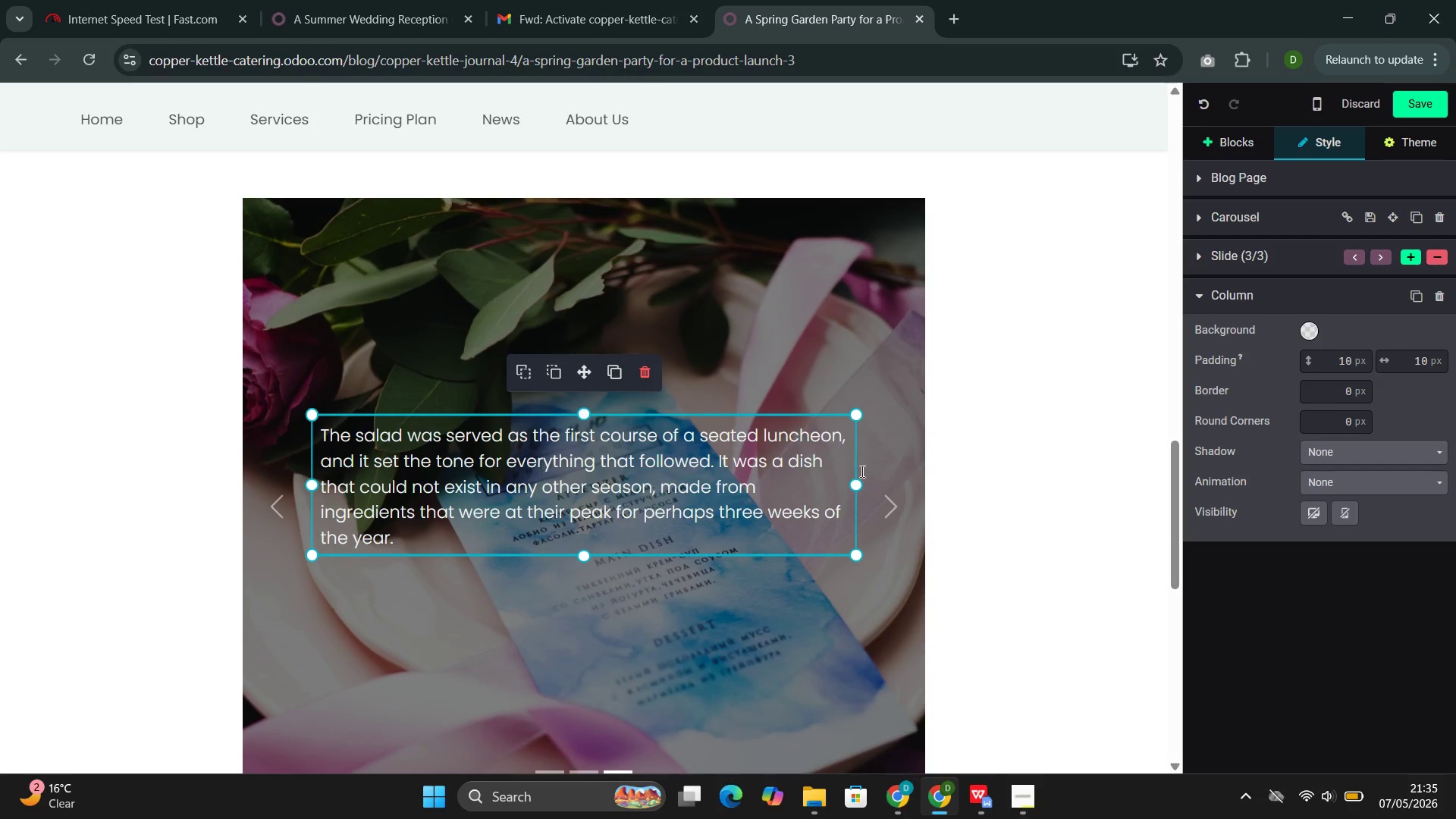 
left_click([883, 485])
 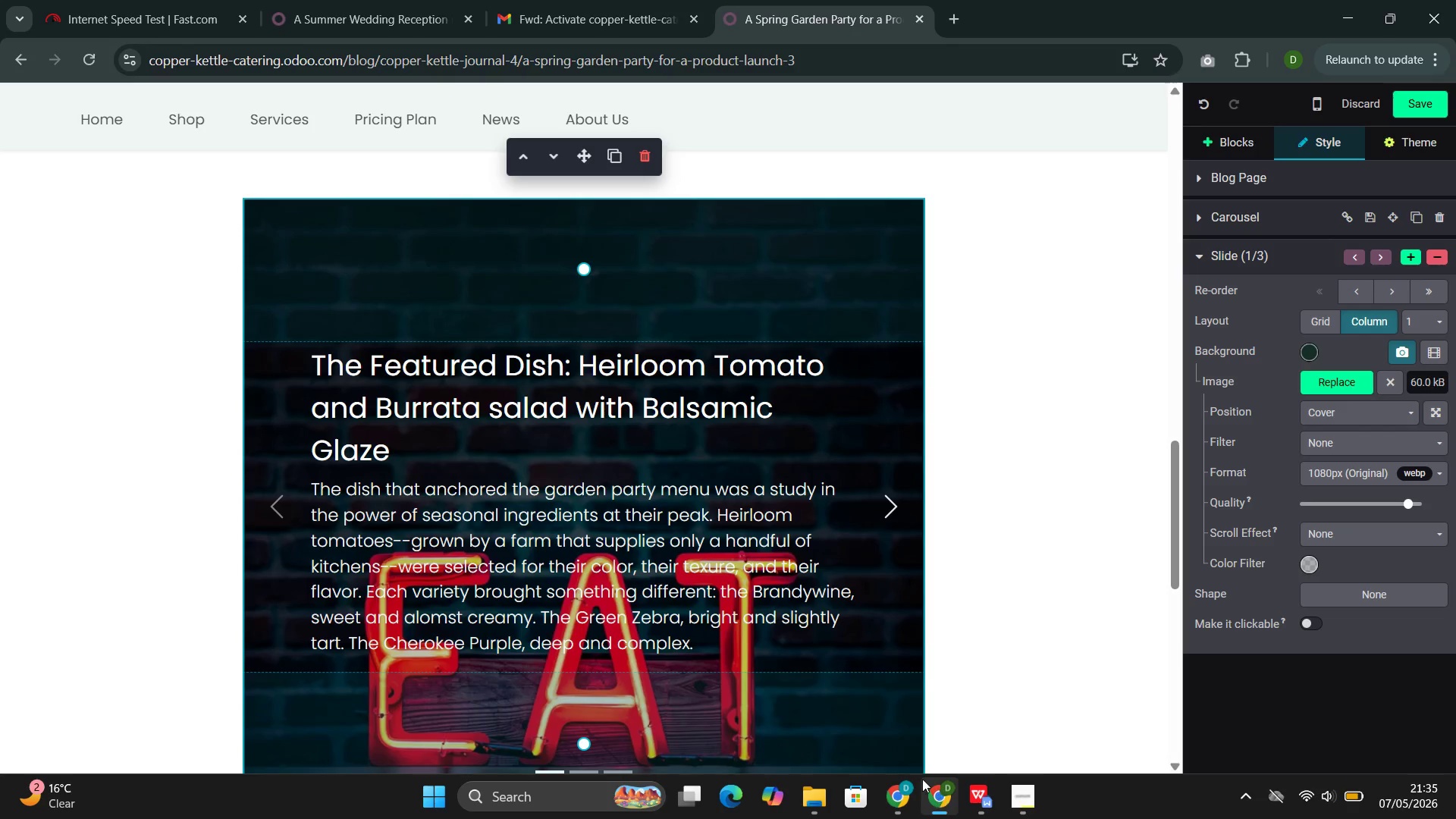 
left_click([1009, 381])
 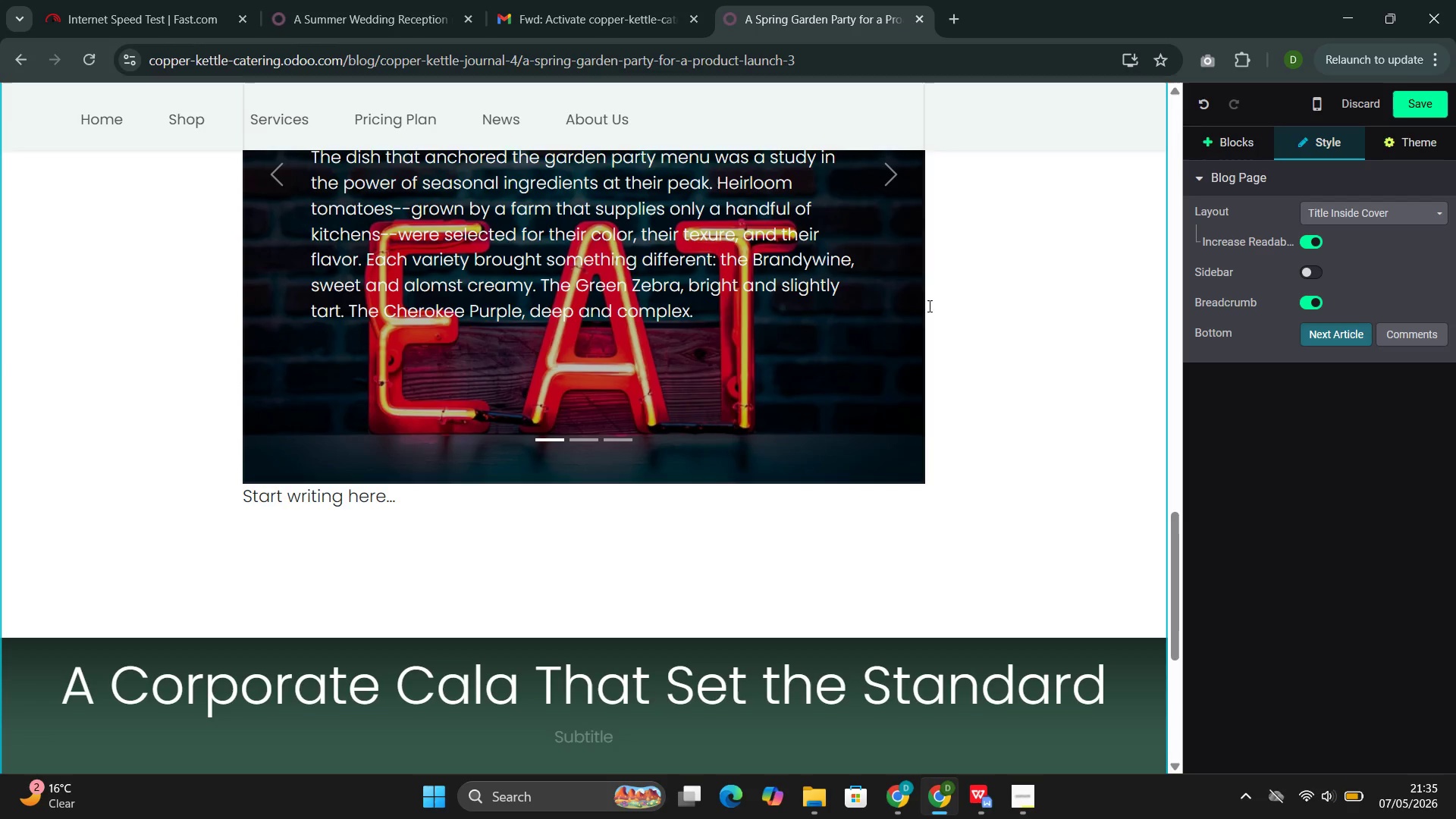 
left_click([1225, 140])
 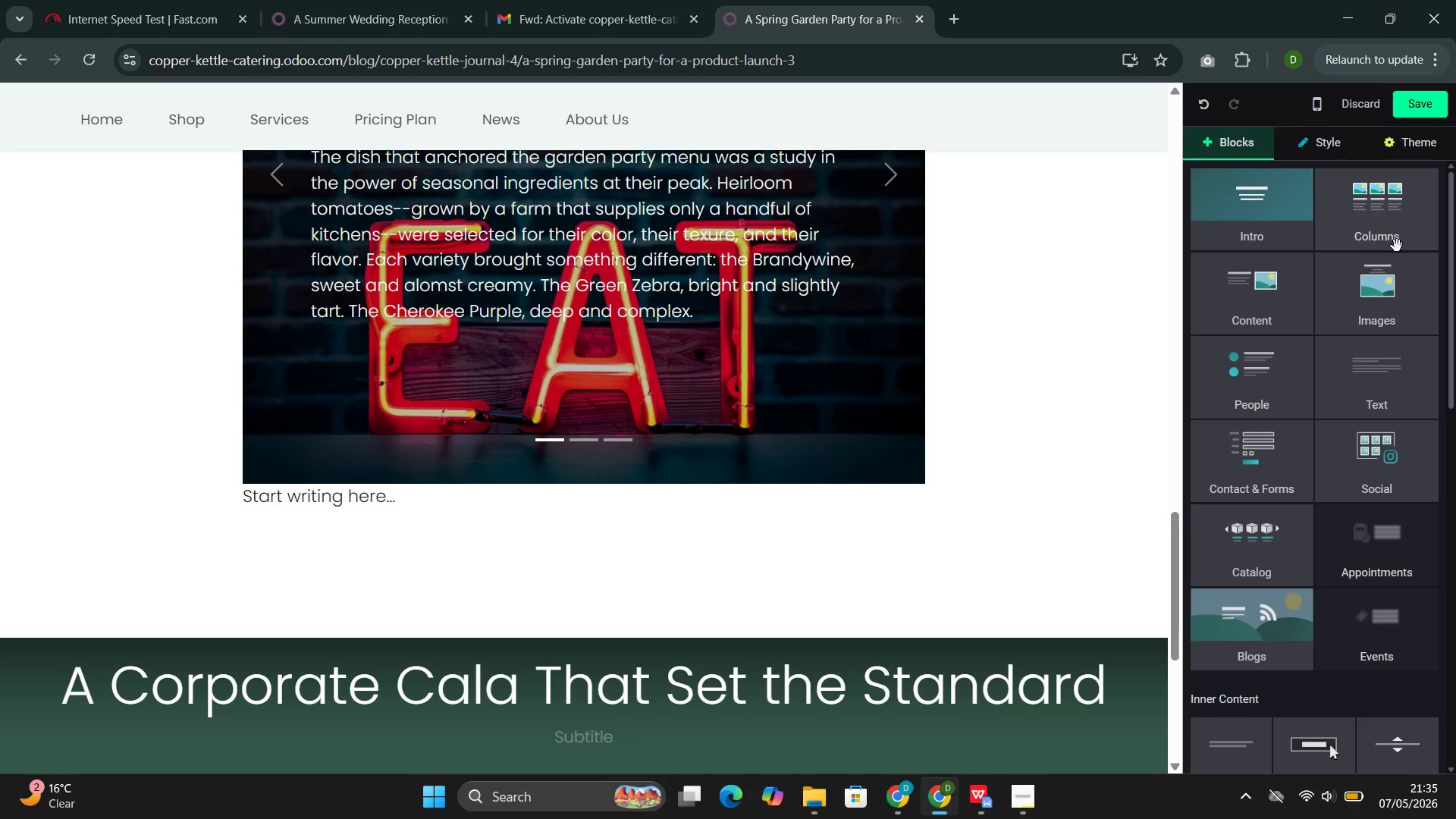 
left_click([1393, 268])
 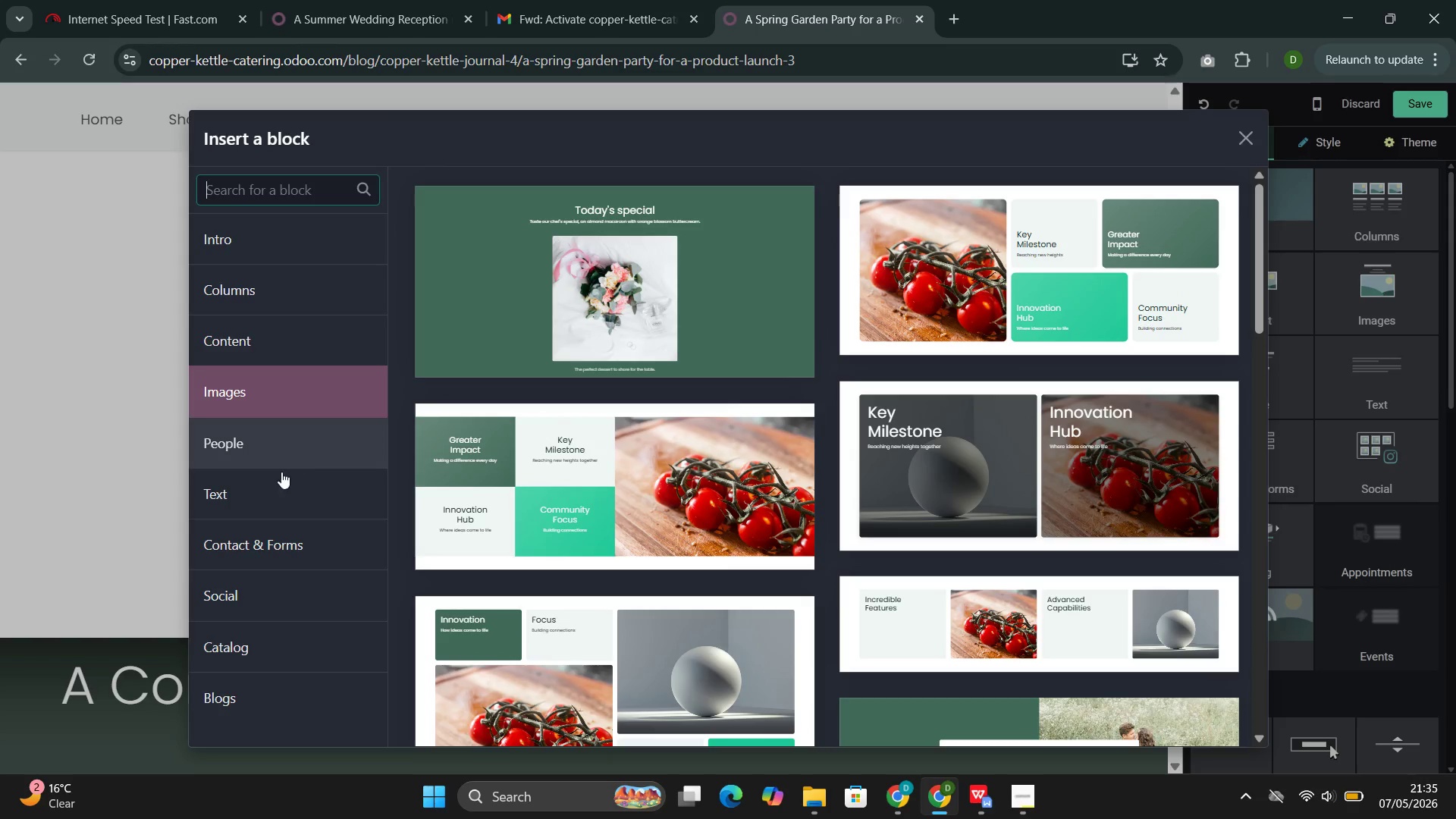 
left_click([272, 497])
 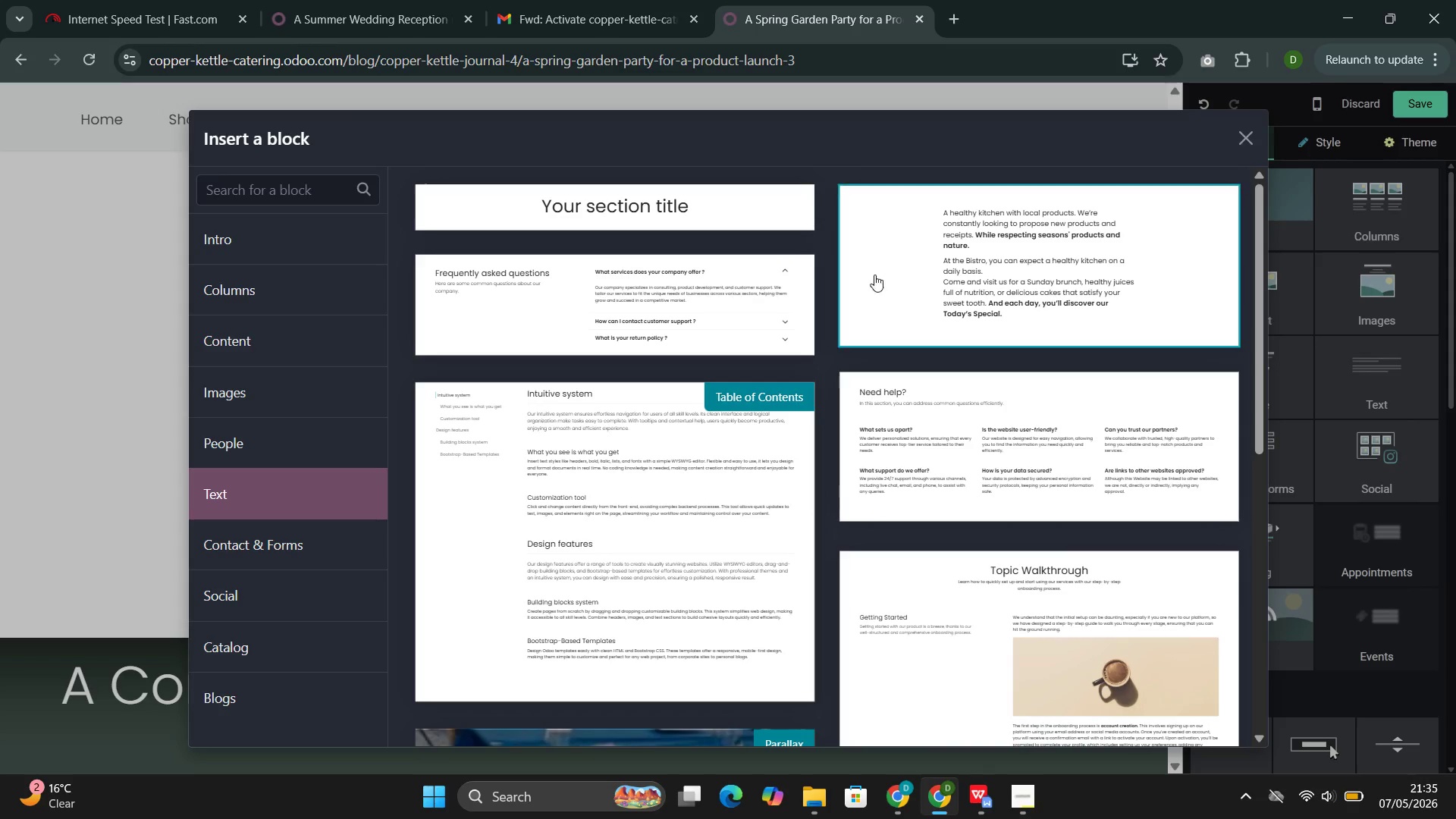 
left_click([924, 273])
 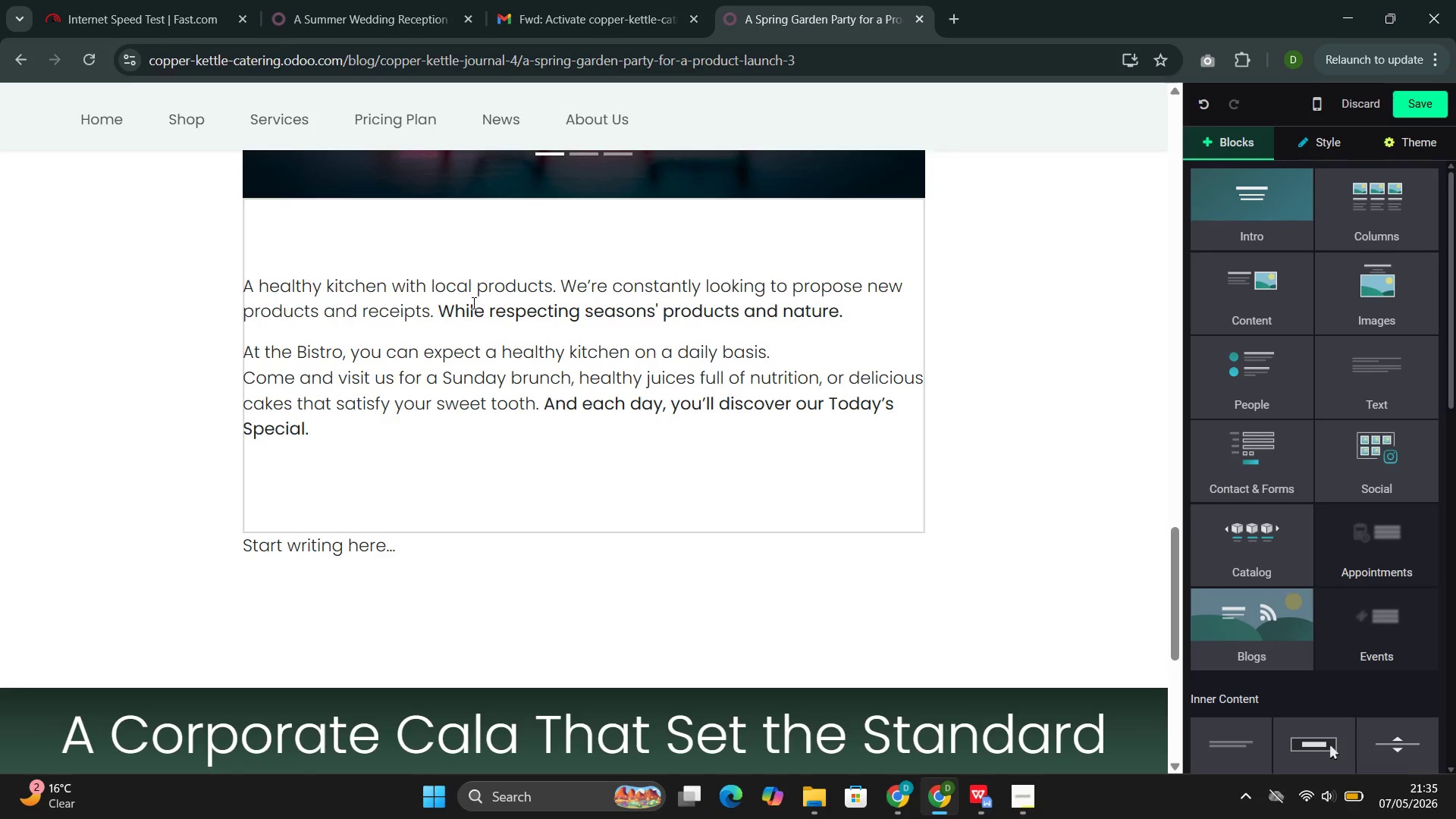 
double_click([472, 303])
 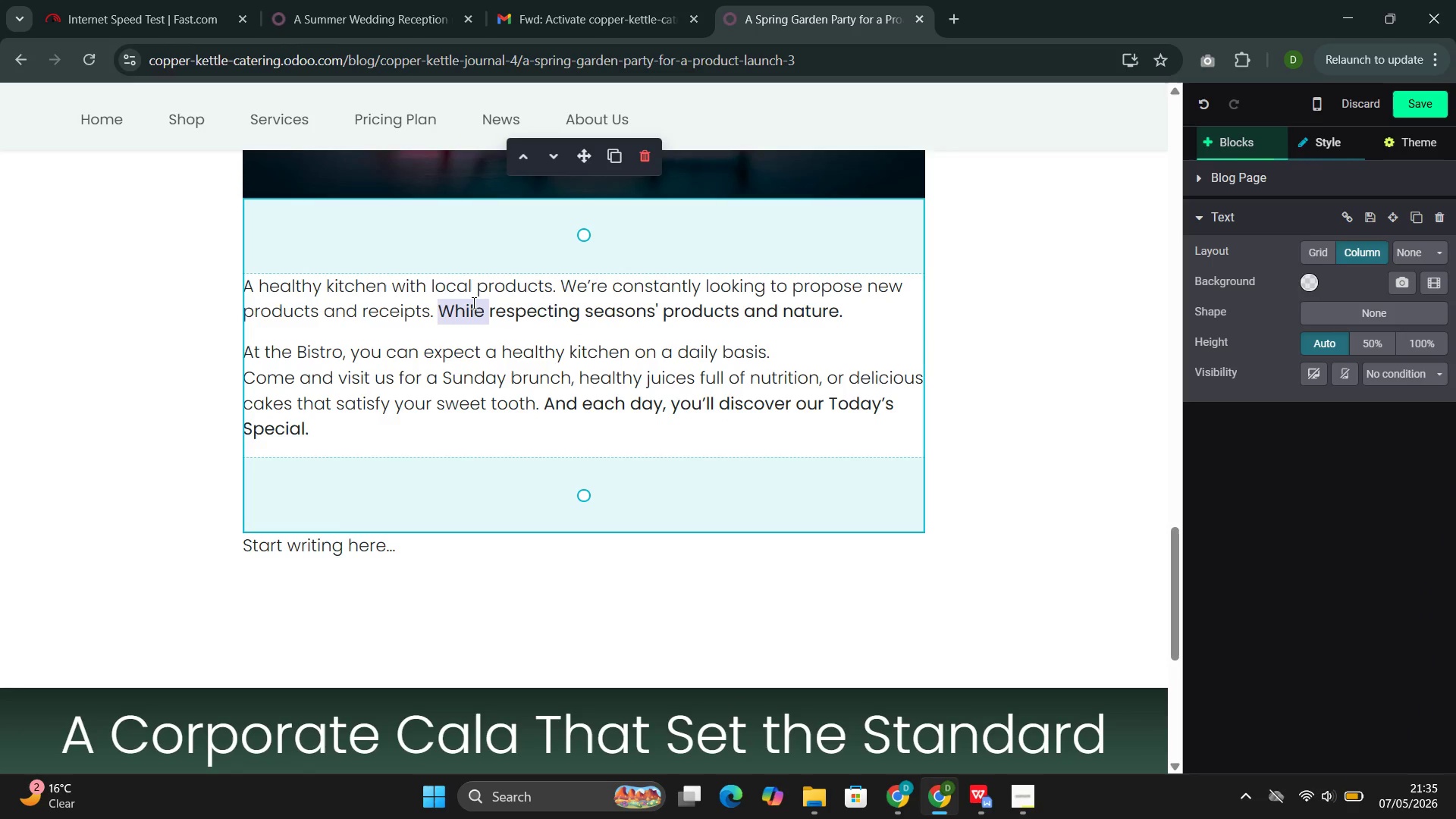 
triple_click([472, 303])
 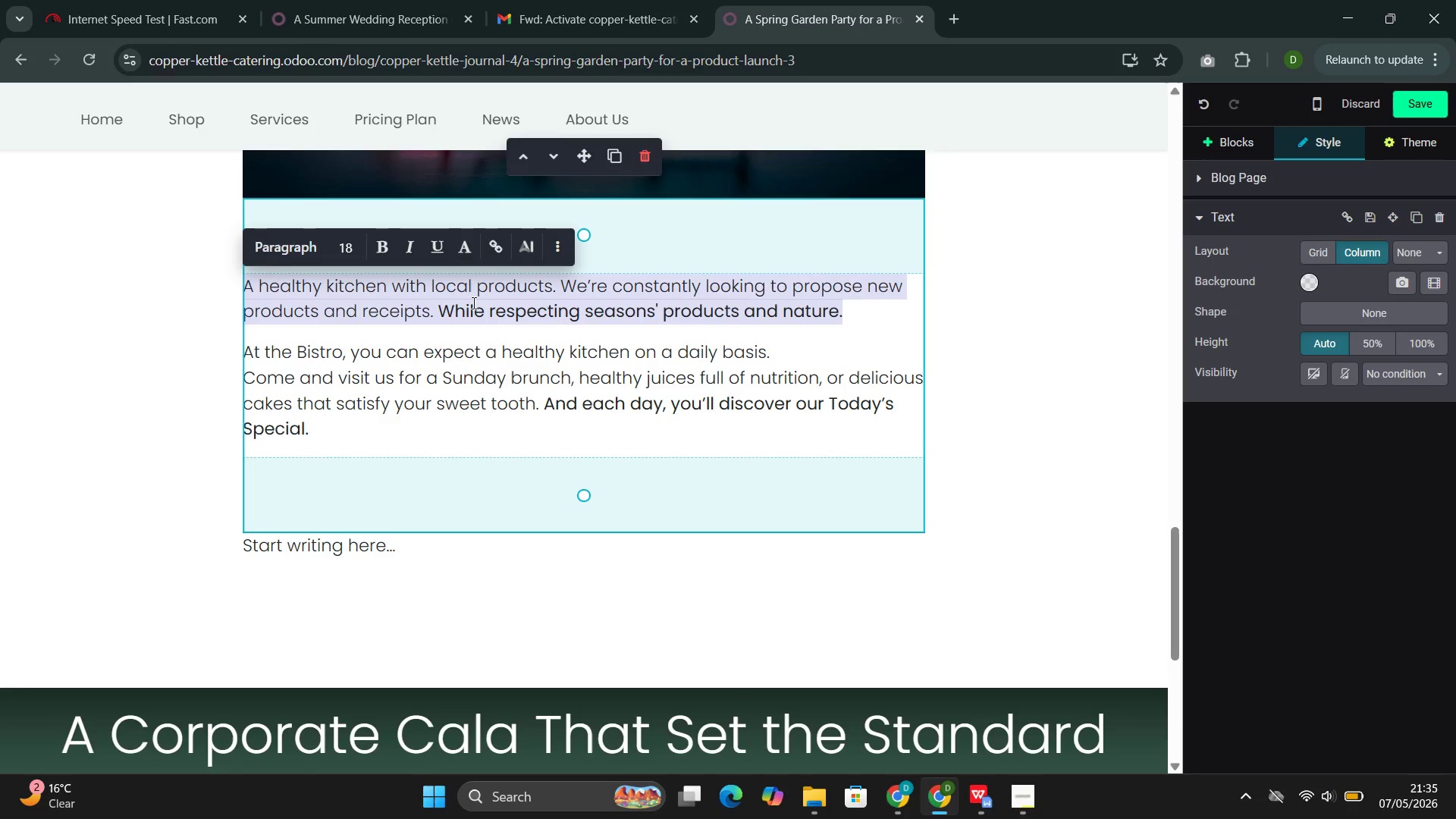 
key(Backspace)
 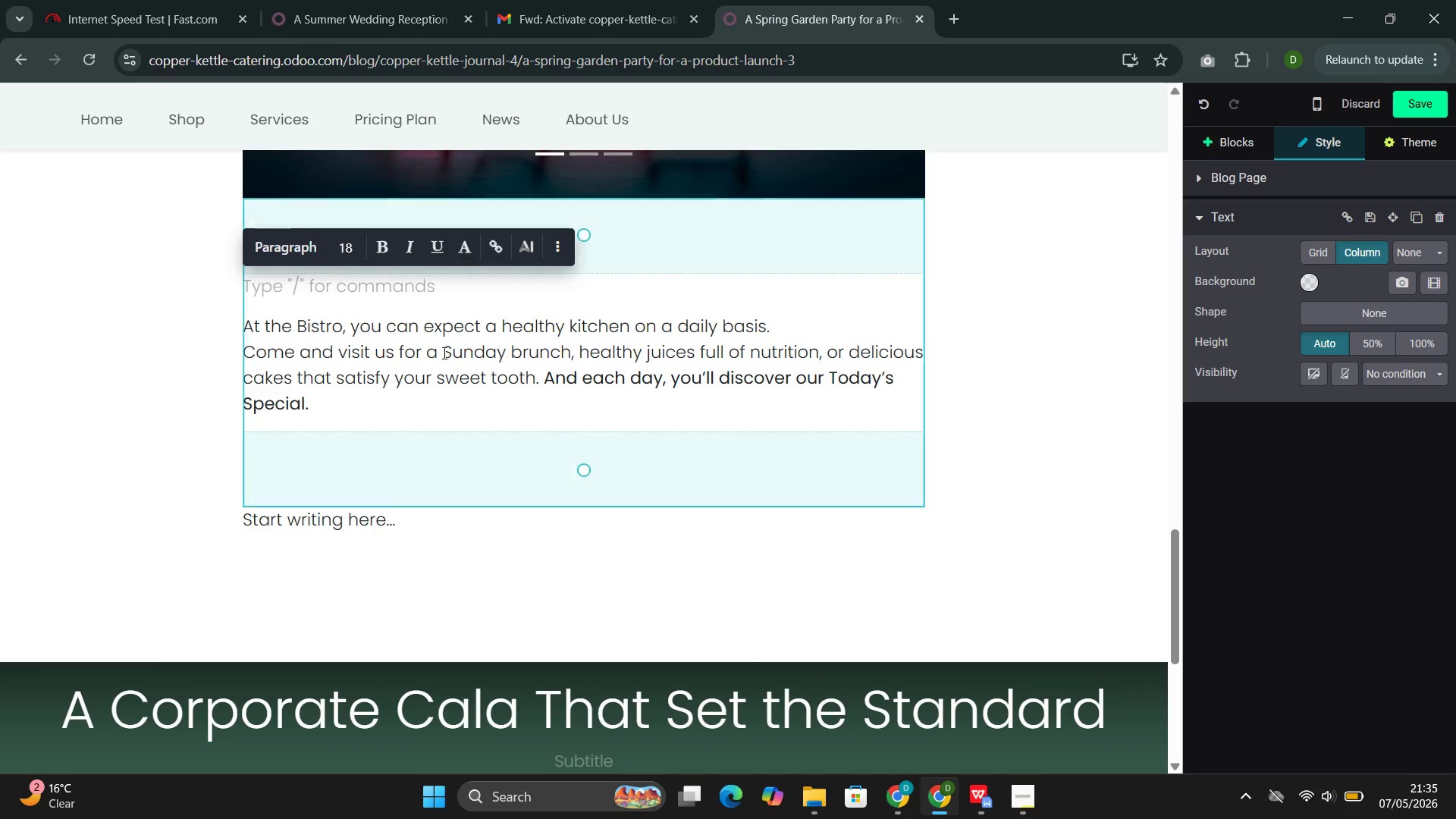 
double_click([443, 353])
 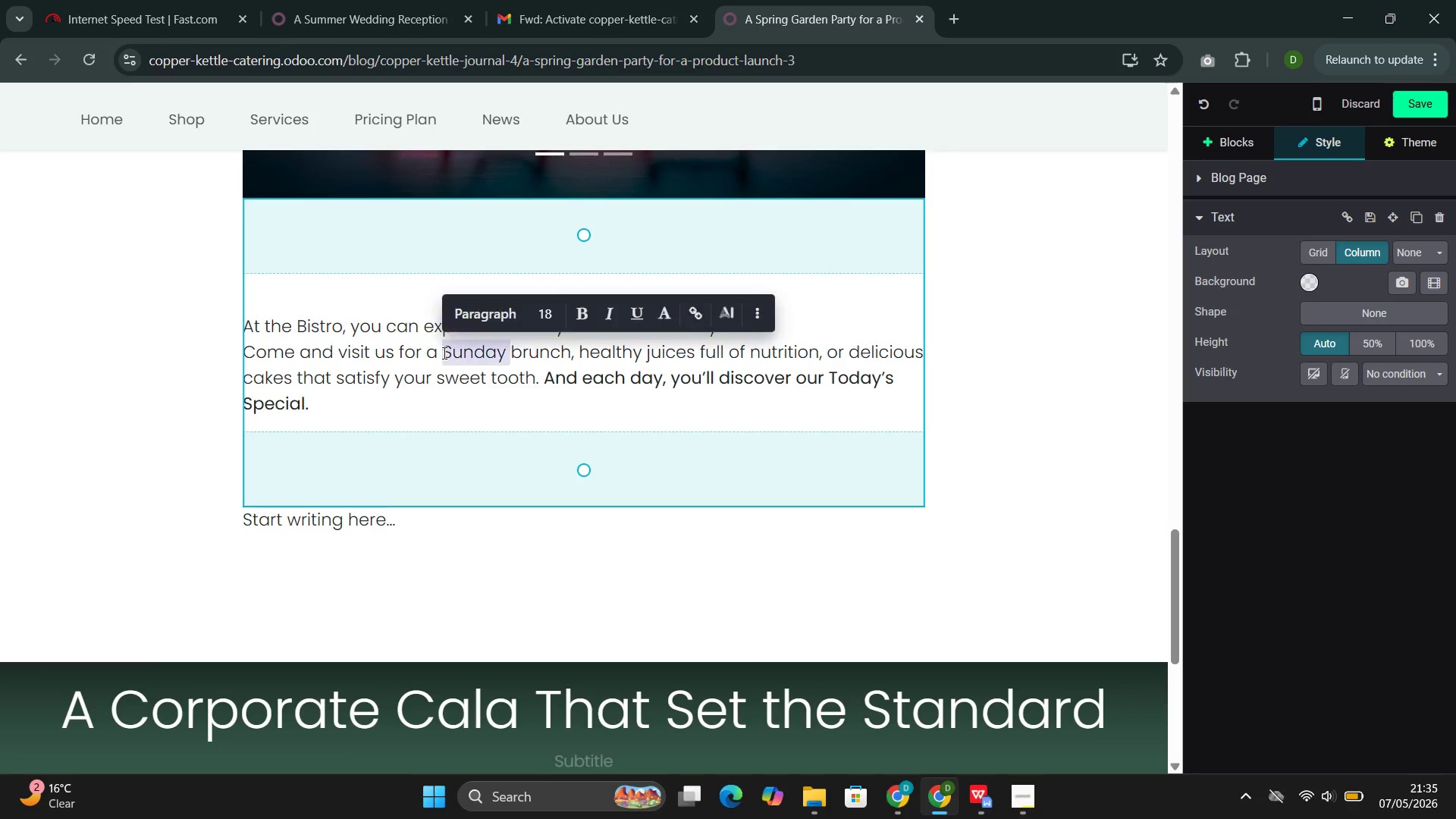 
triple_click([443, 353])
 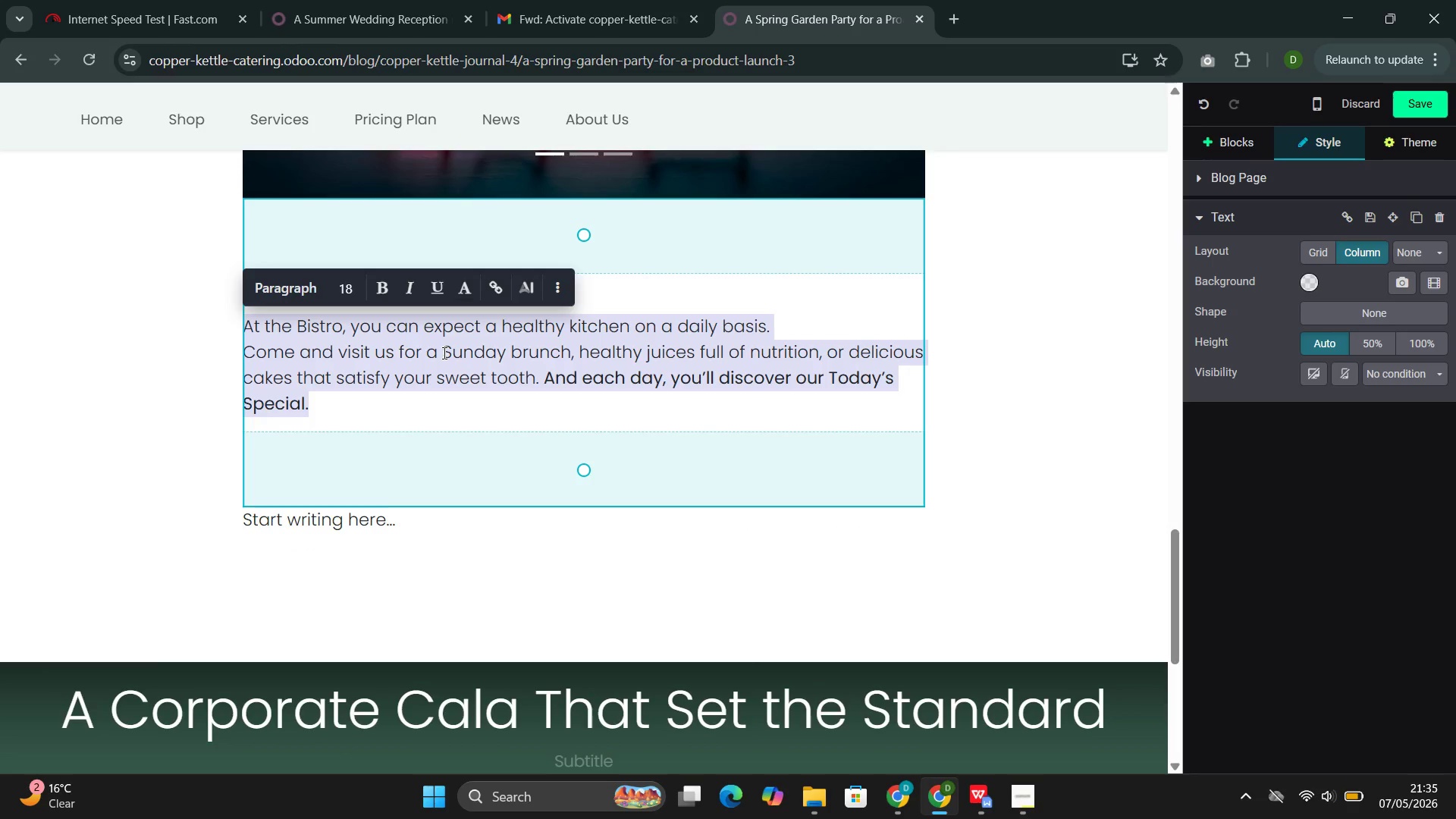 
key(Backspace)
 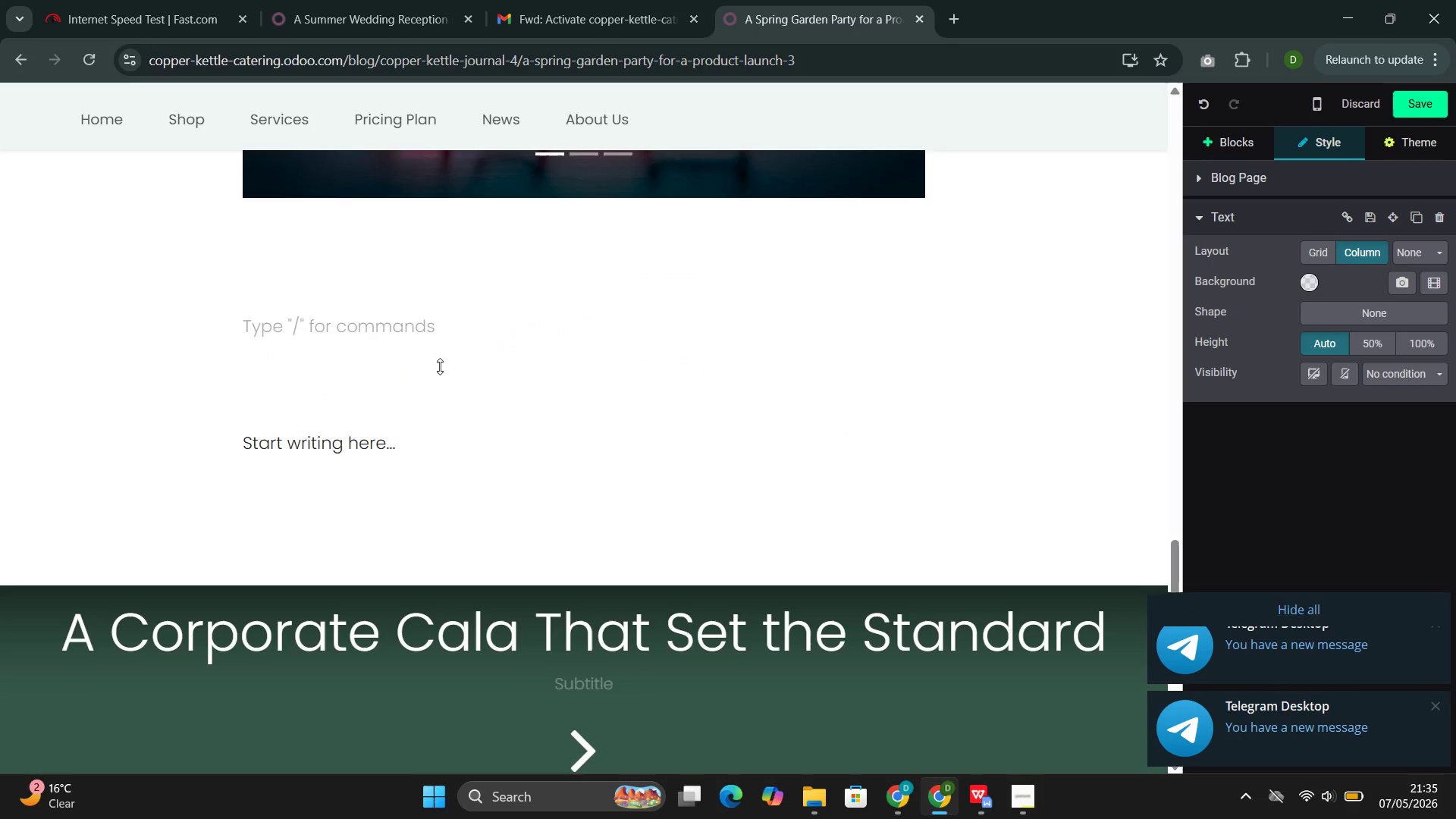 
wait(6.27)
 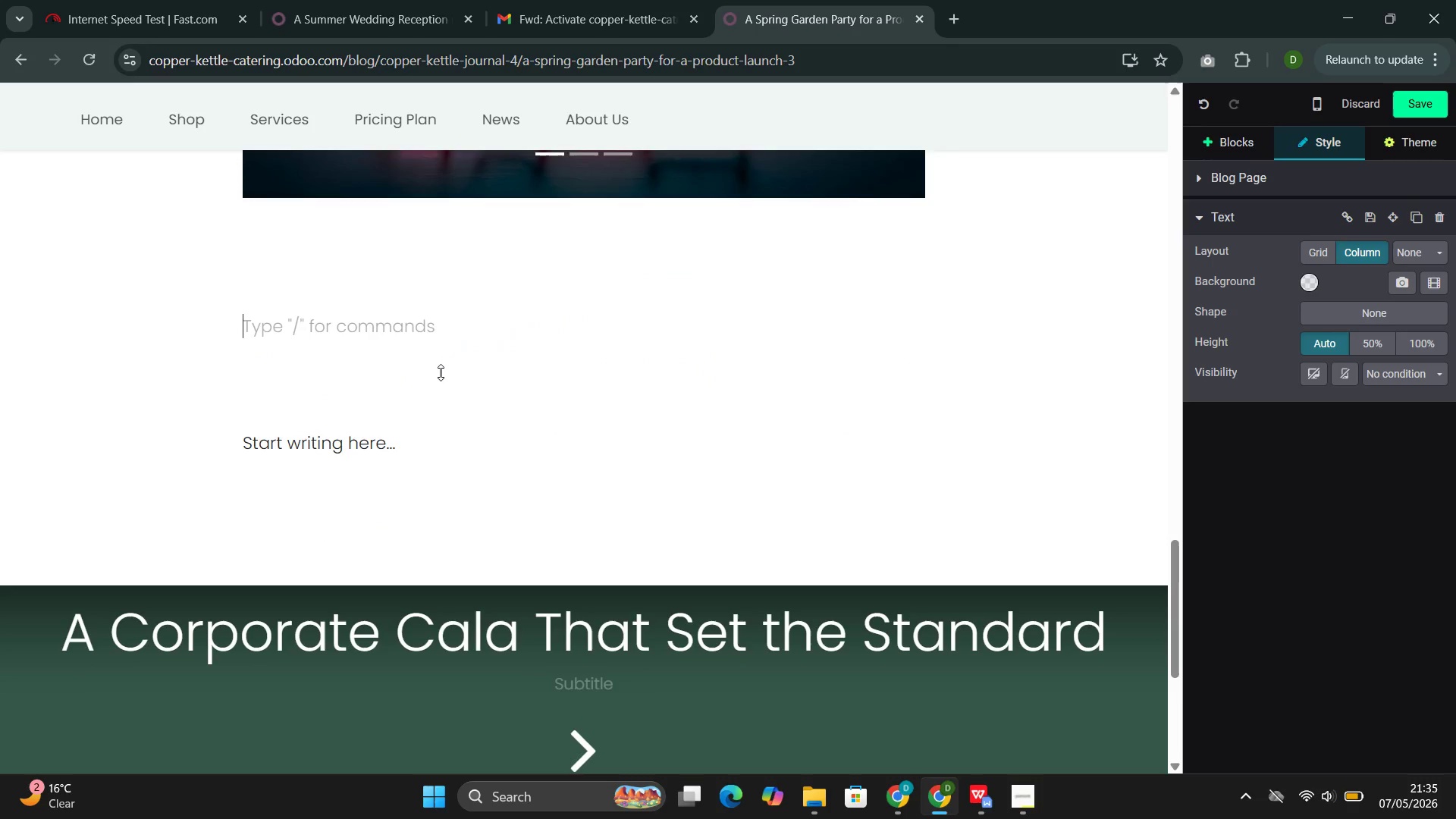 
type(What the Client Said)
 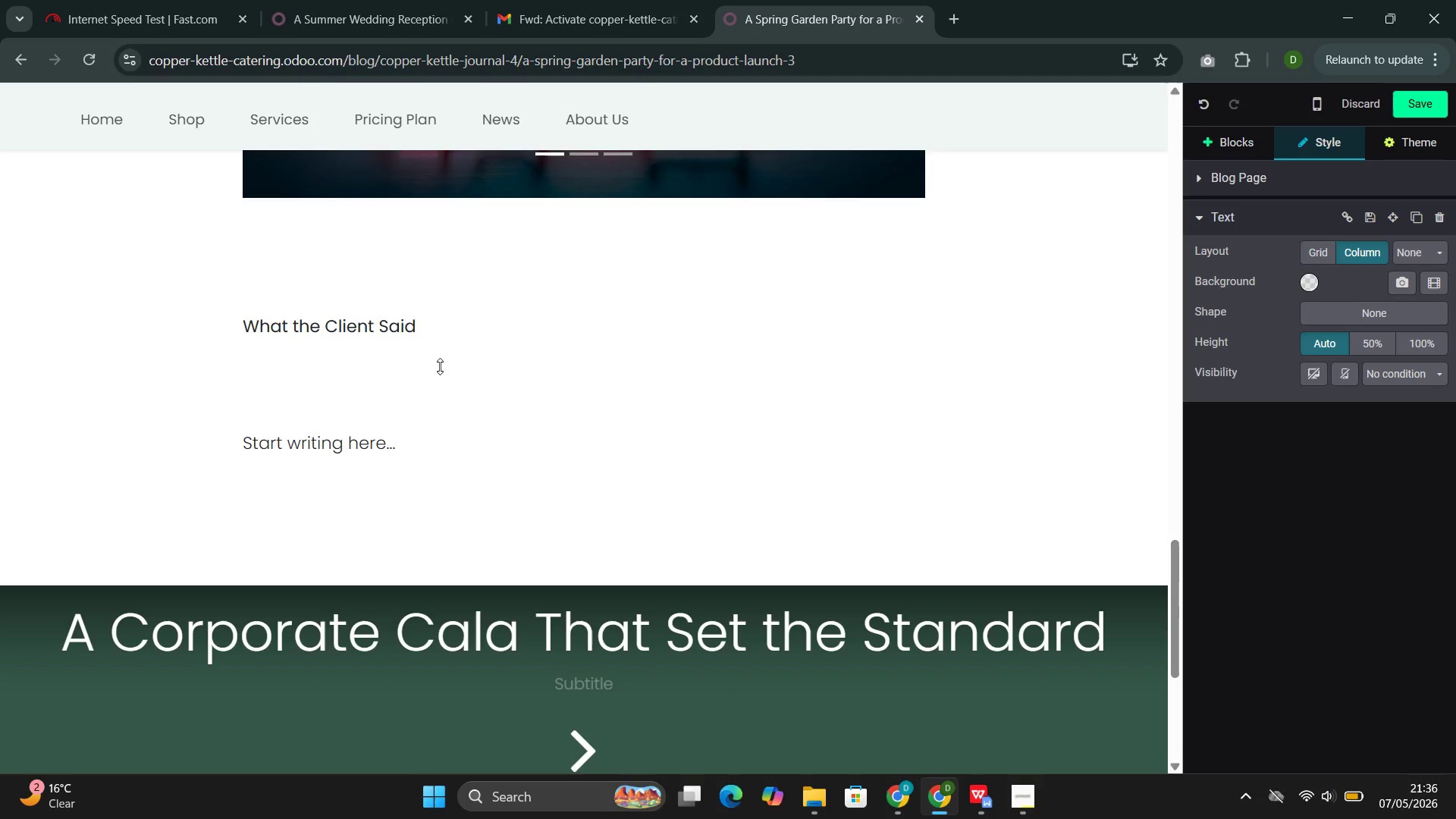 
left_click([258, 323])
 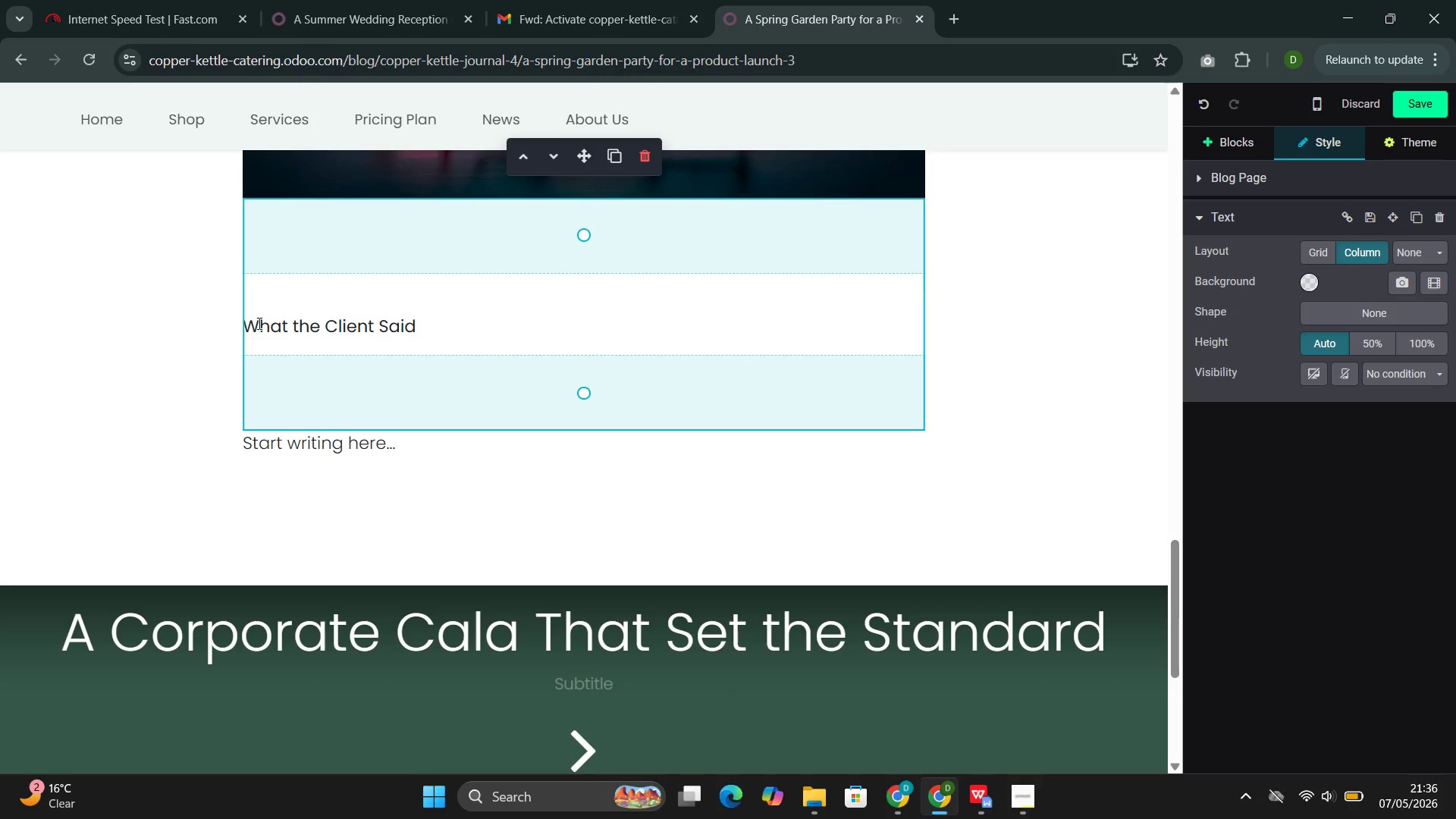 
key(Backspace)
 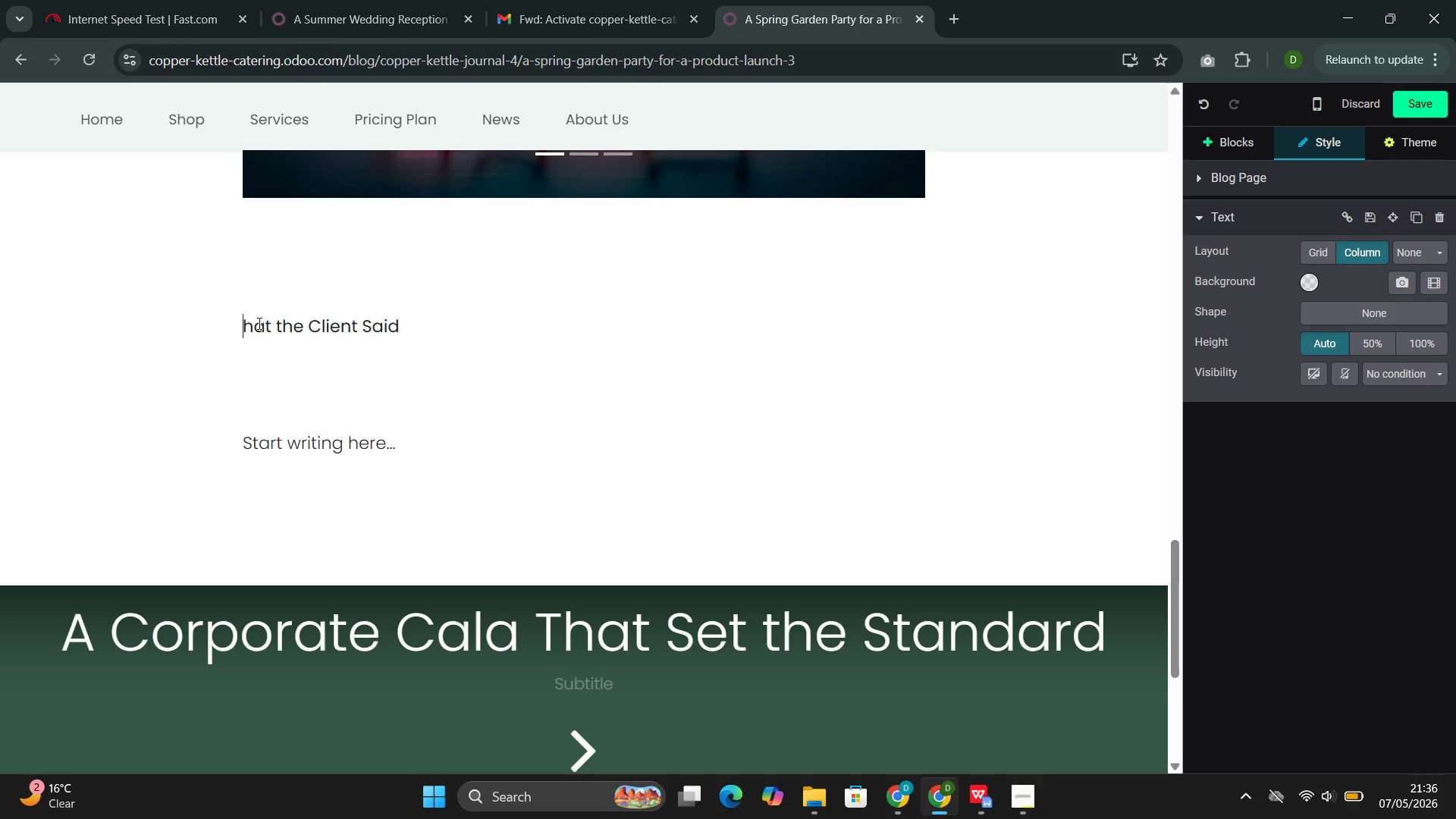 
key(Shift+W)
 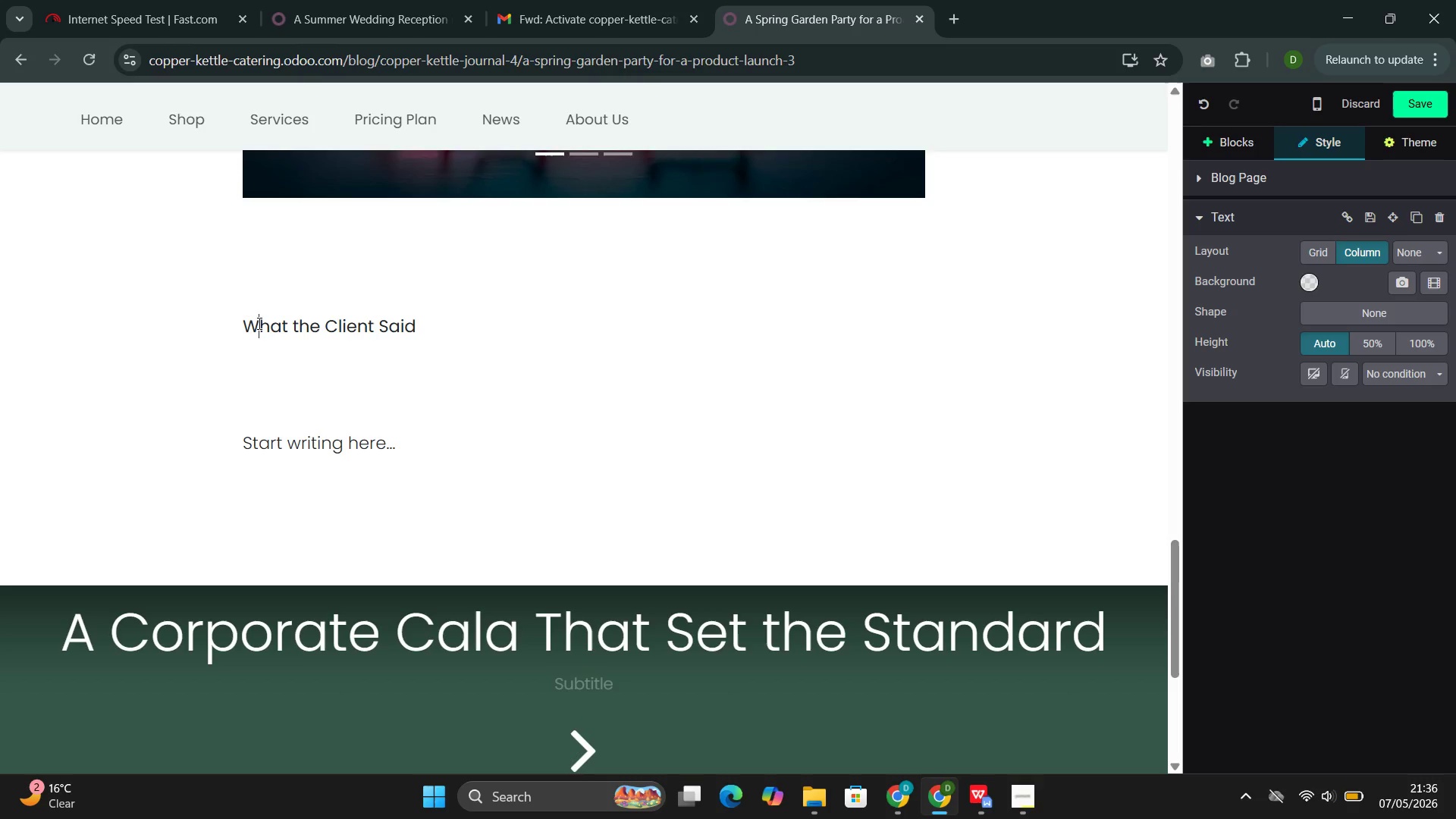 
wait(22.44)
 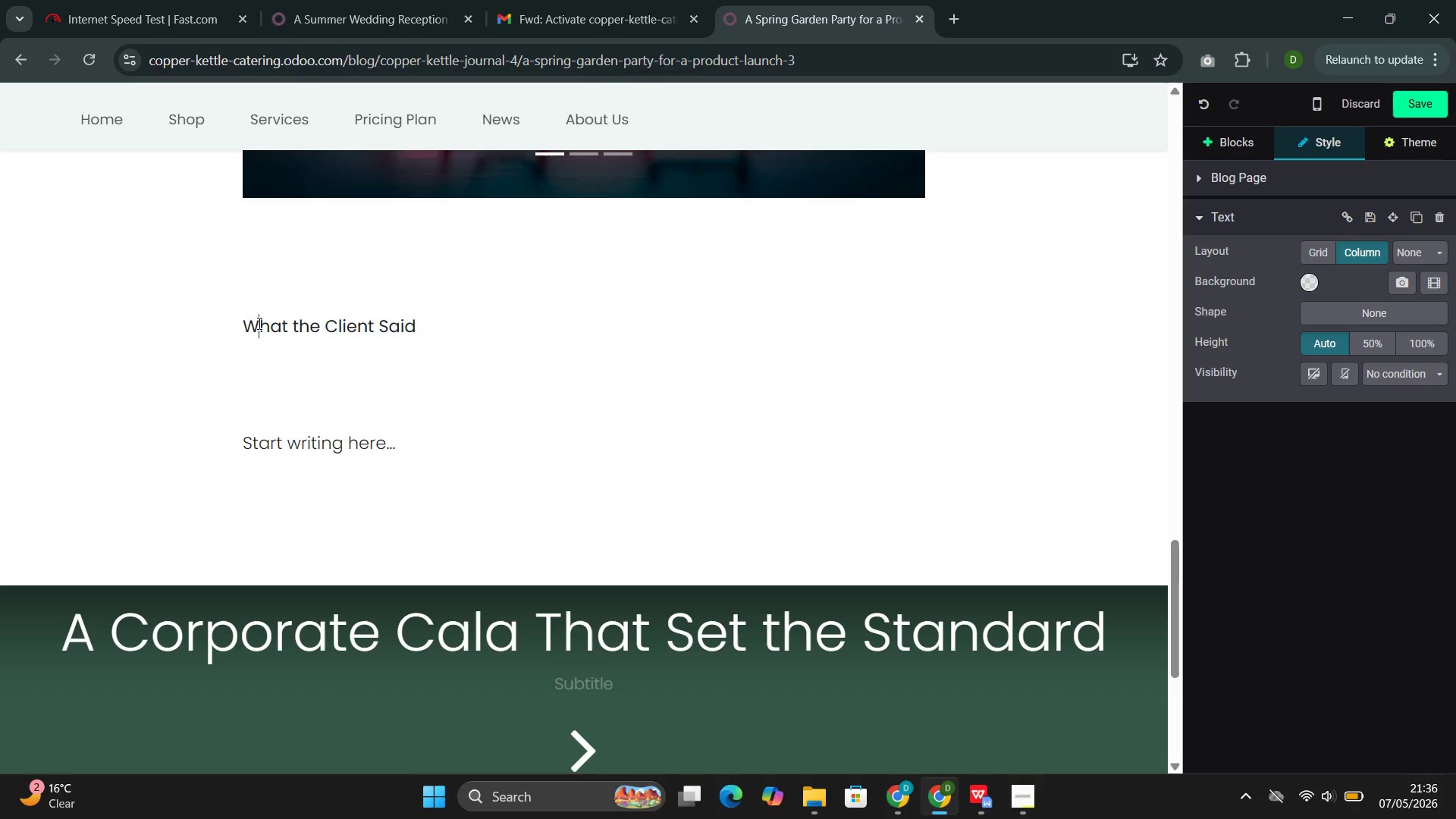 
double_click([259, 323])
 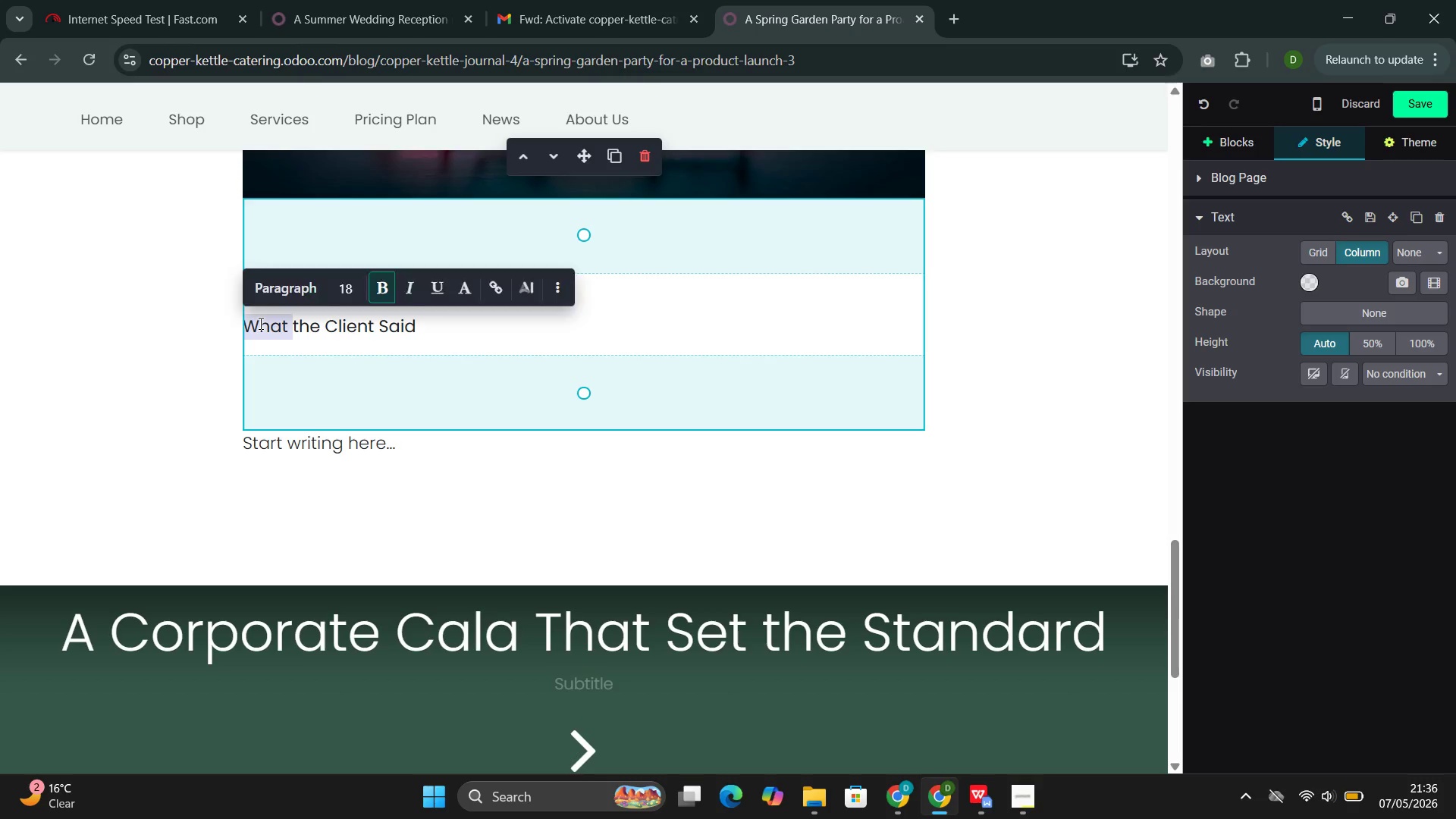 
triple_click([259, 323])
 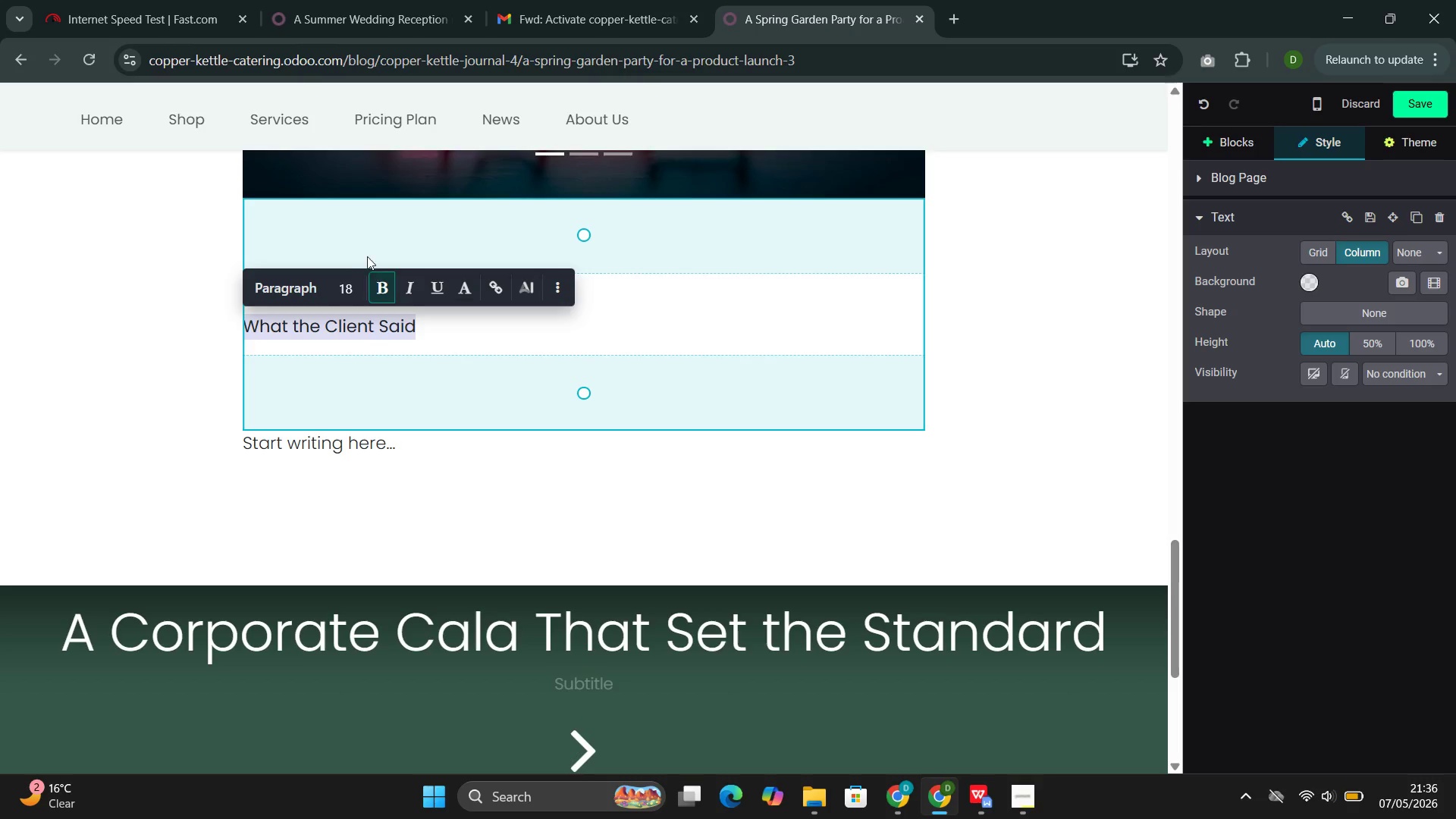 
wait(6.23)
 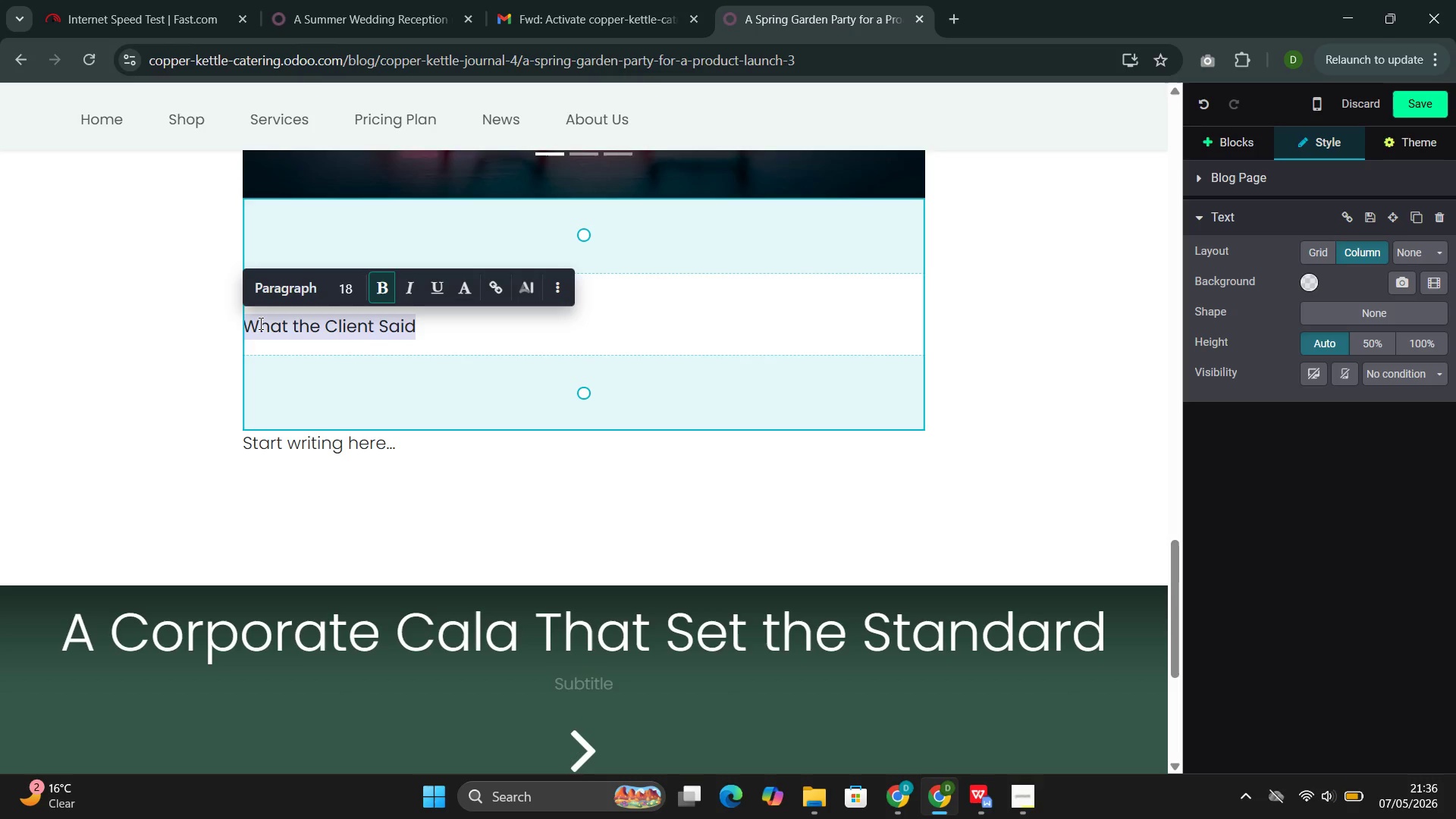 
left_click([281, 278])
 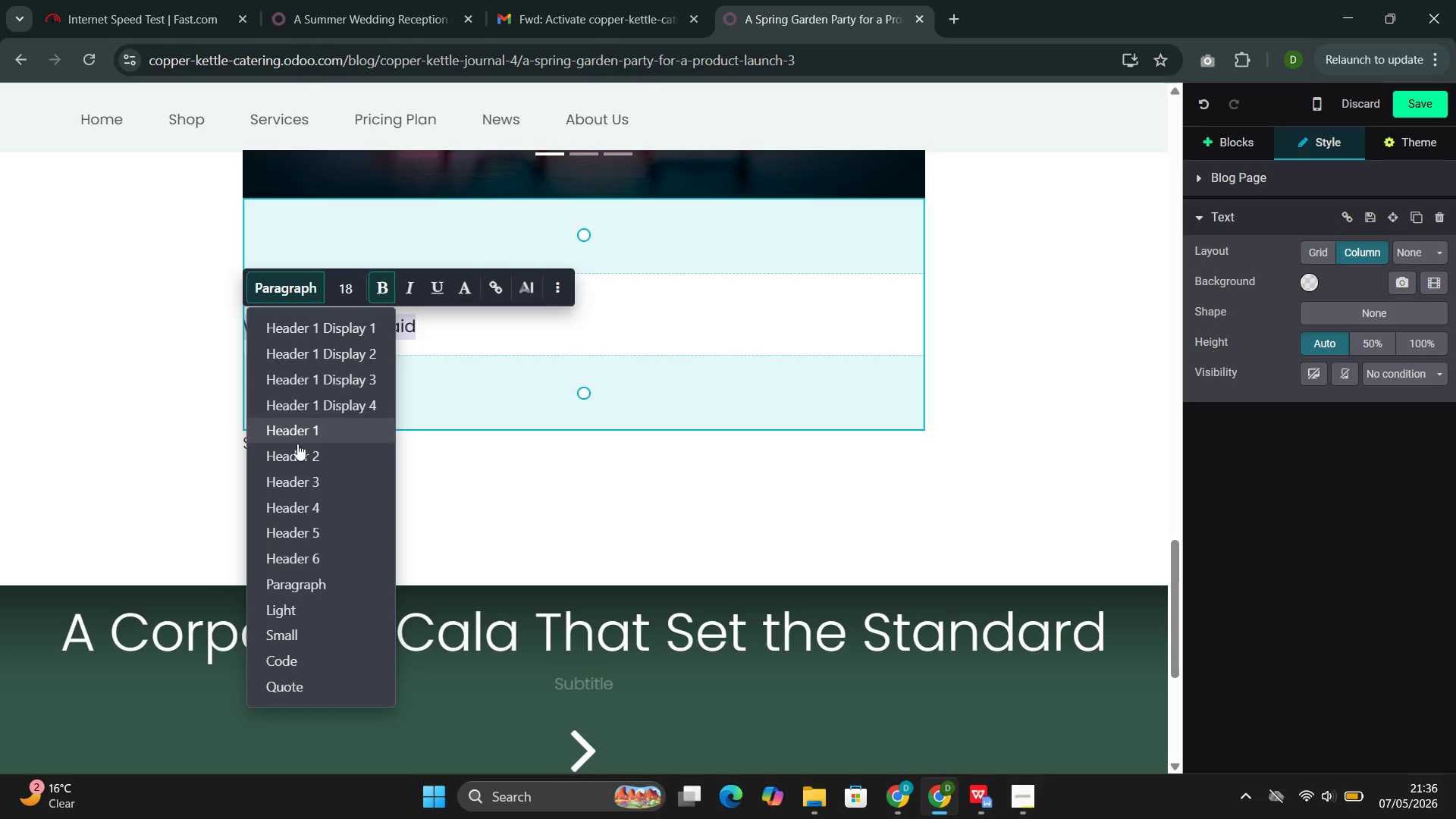 
left_click([293, 461])
 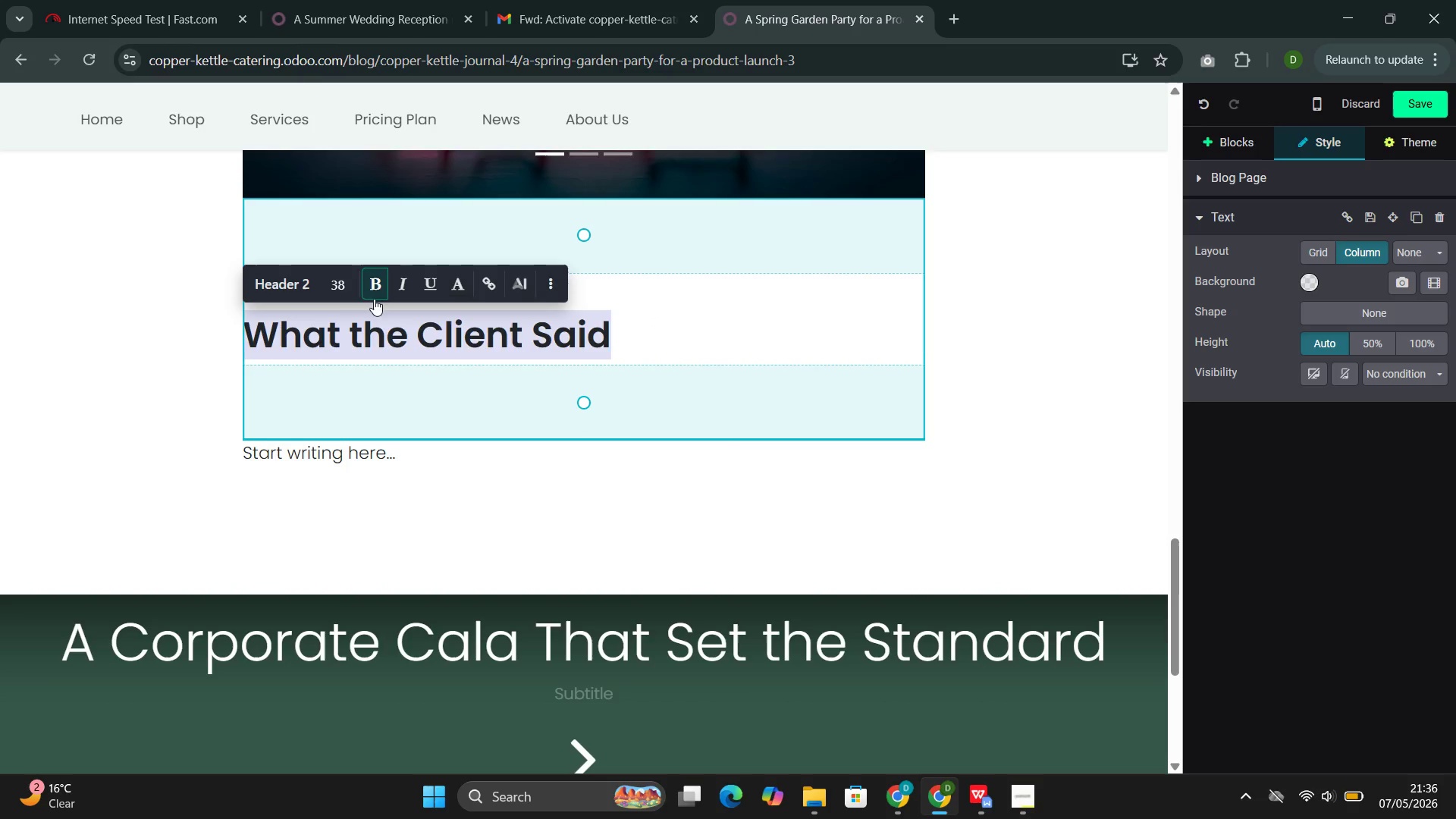 
left_click([333, 286])
 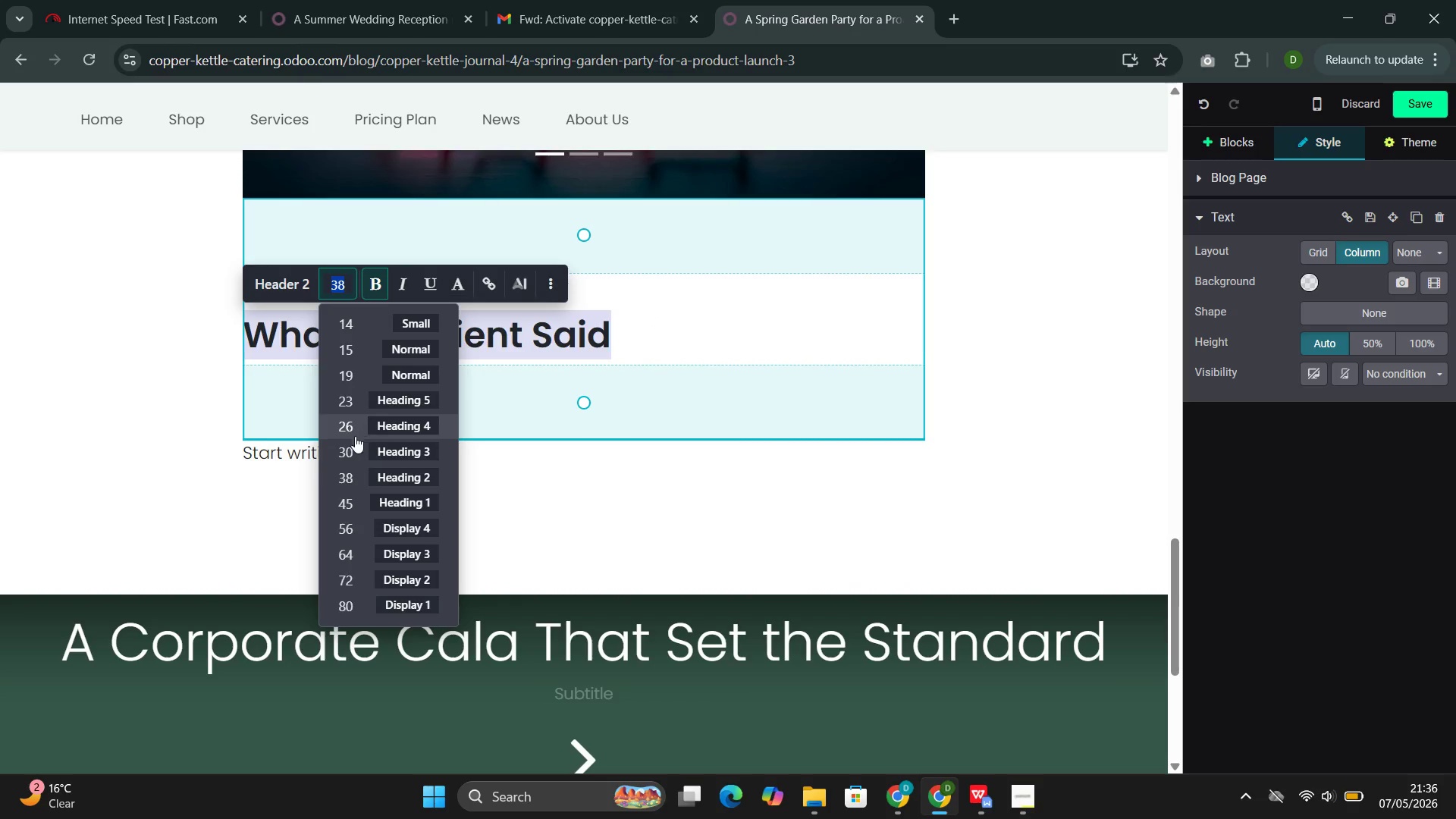 
left_click([351, 450])
 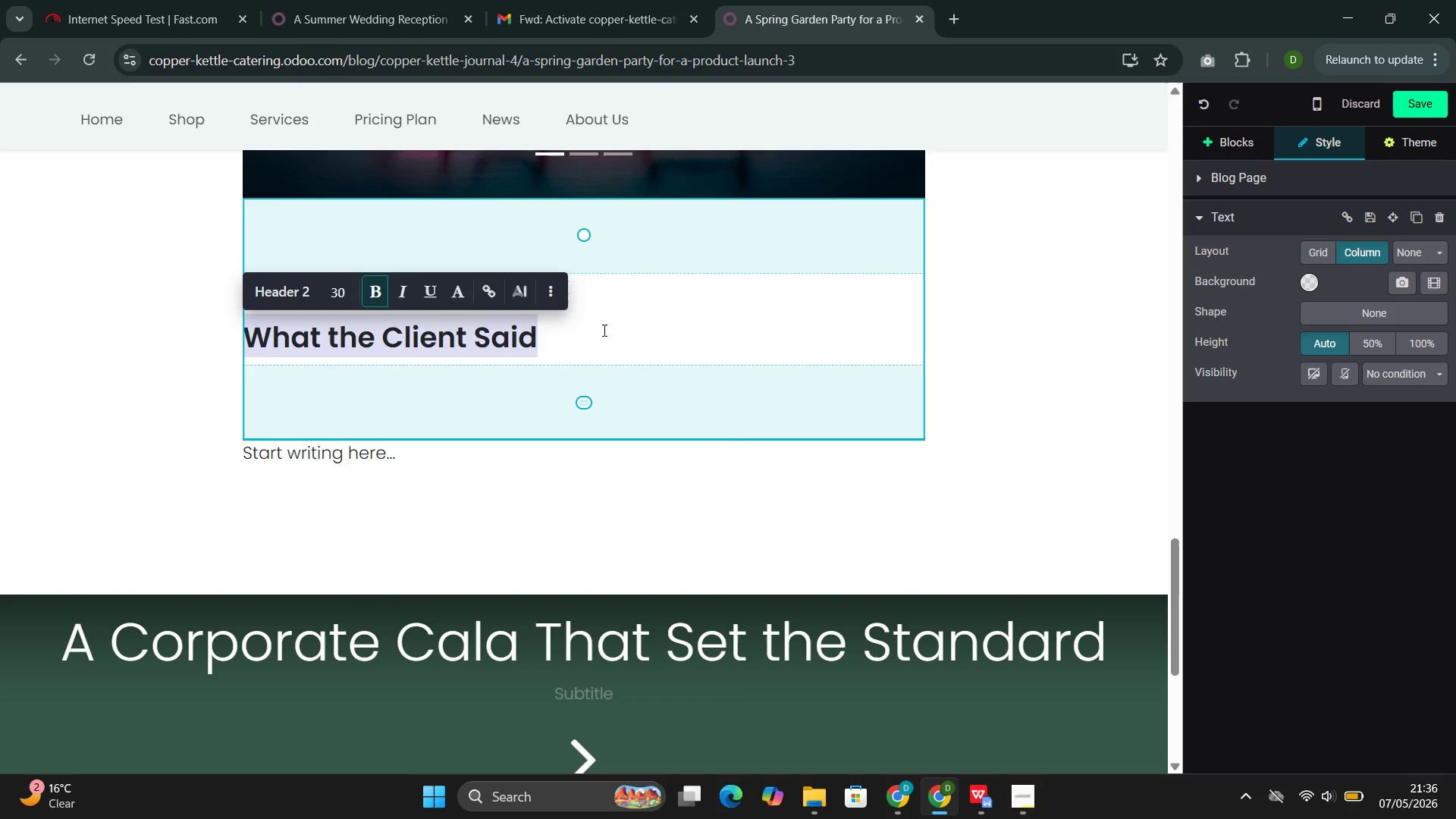 
left_click([603, 331])
 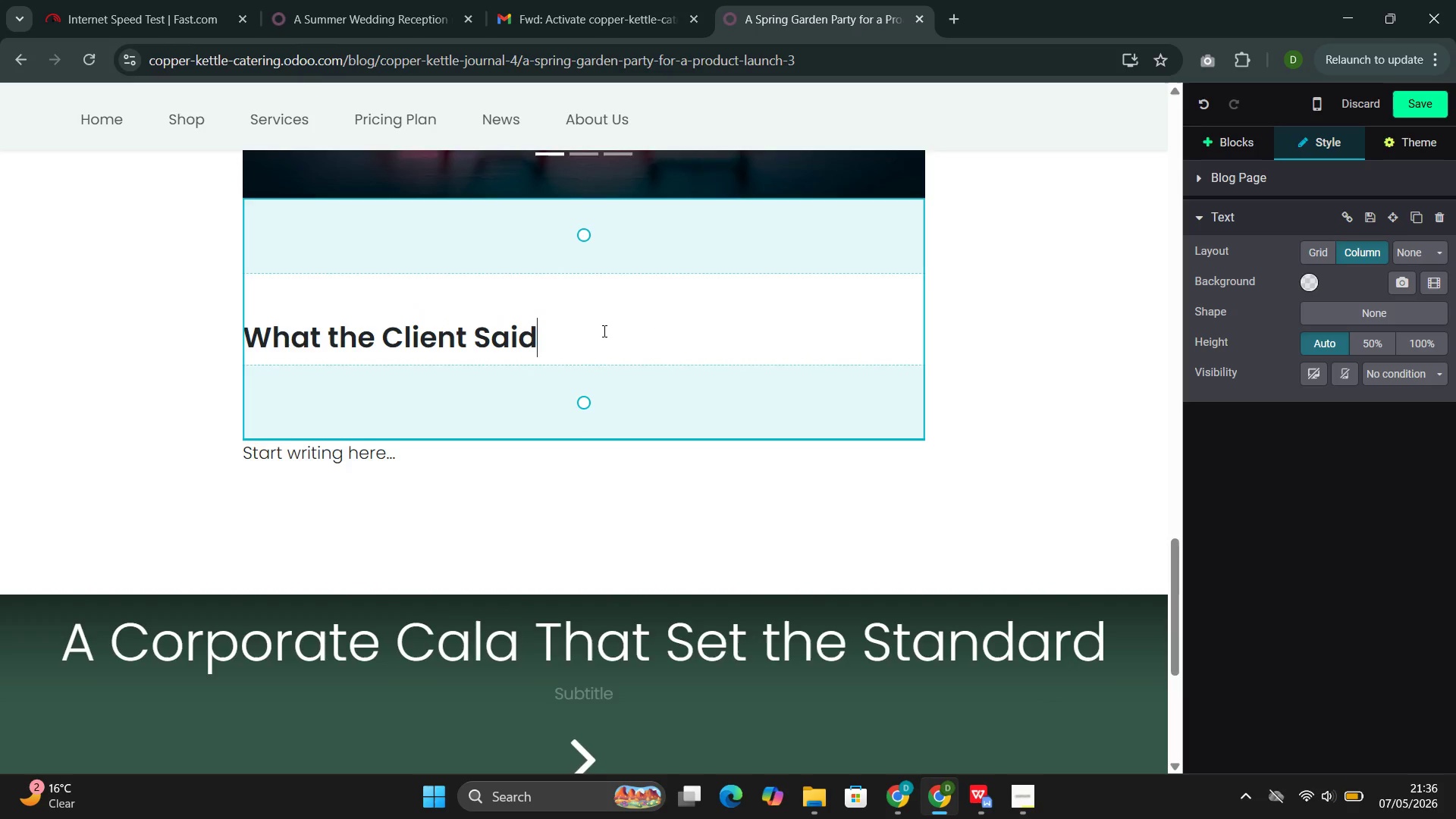 
key(Enter)
 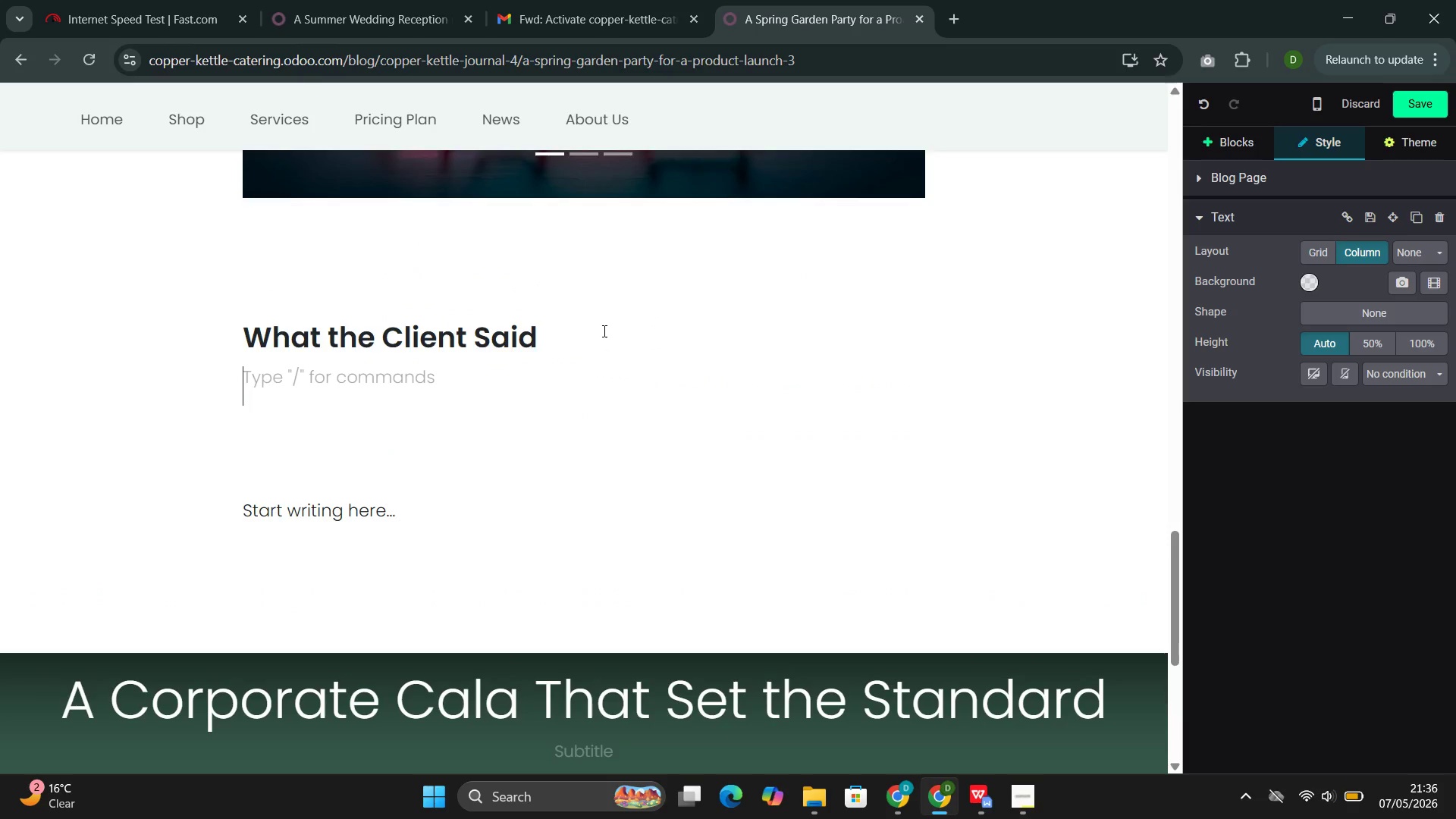 
key(Shift+Quote)
 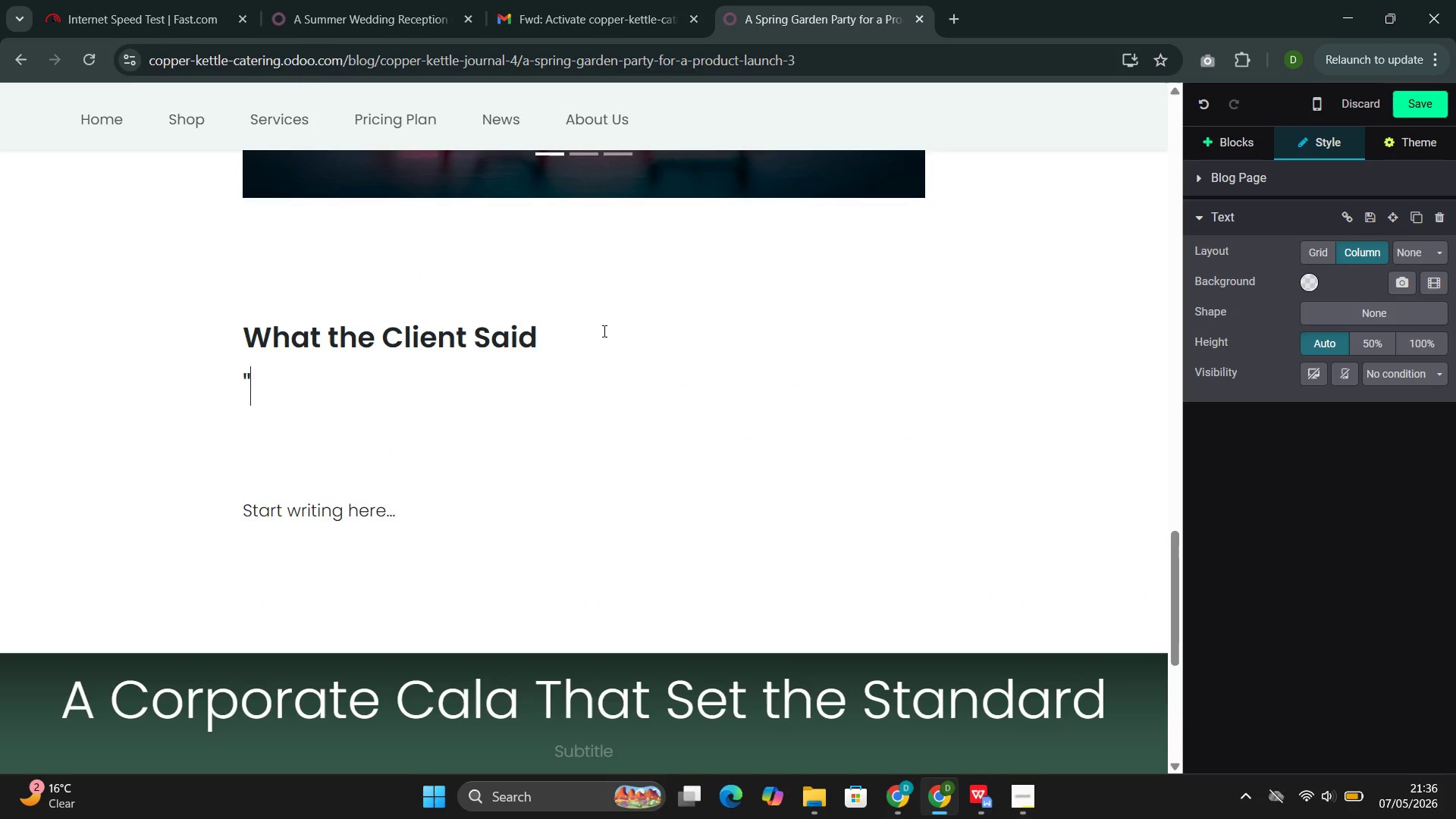 
key(Shift+Quote)
 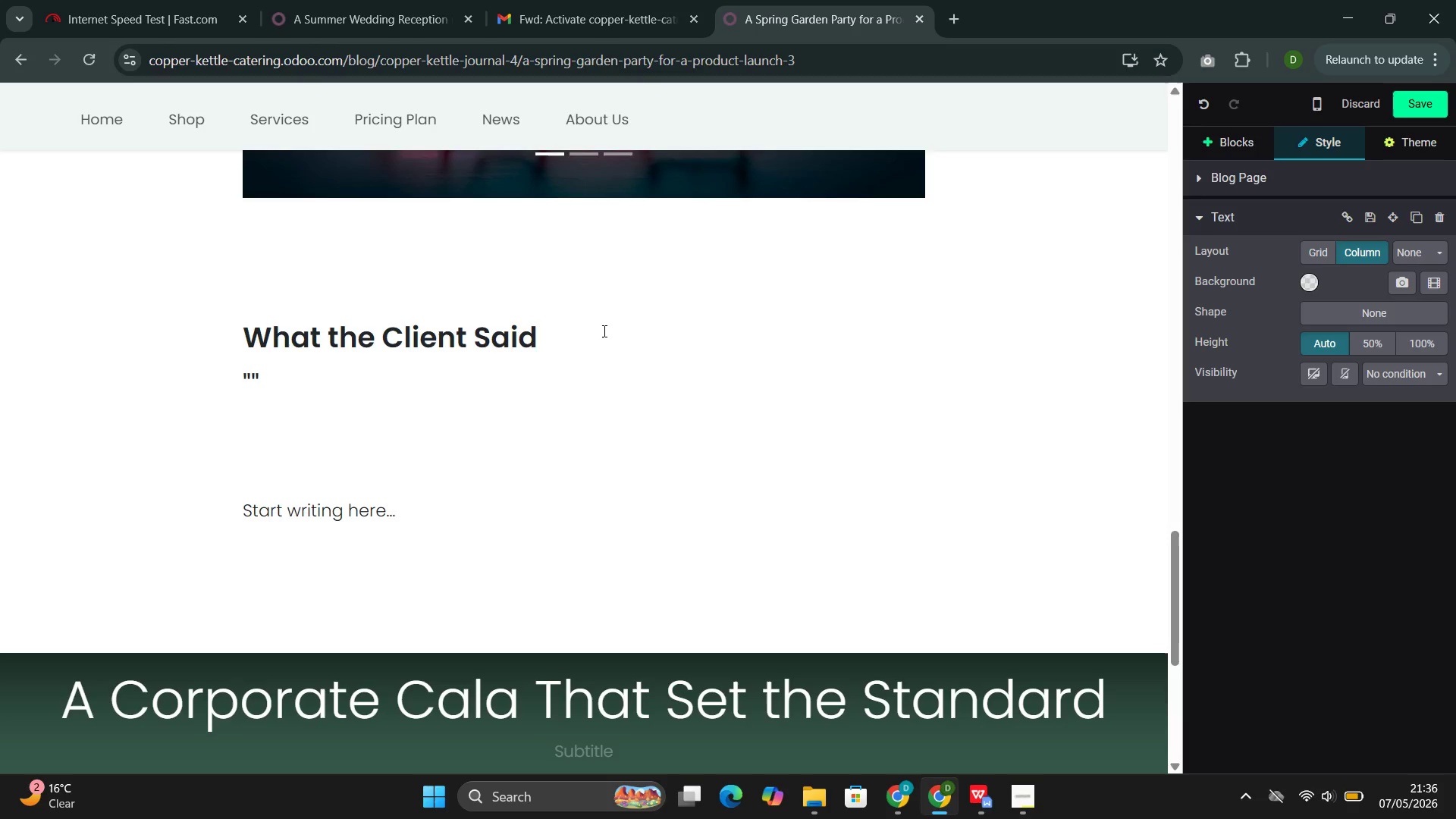 
key(ArrowLeft)
 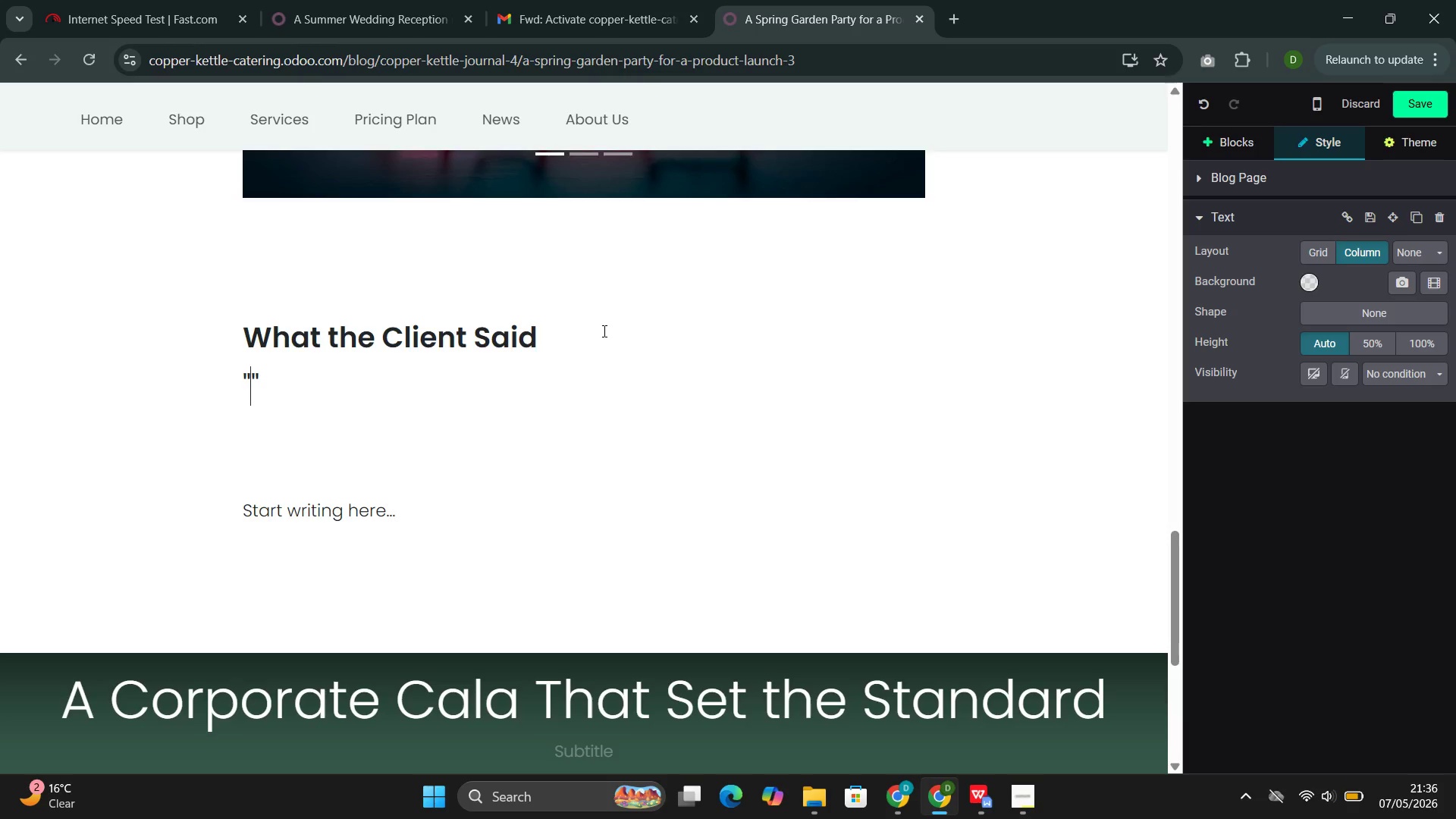 
type(The Seasi)
key(Backspace)
type(onal MEnu)
 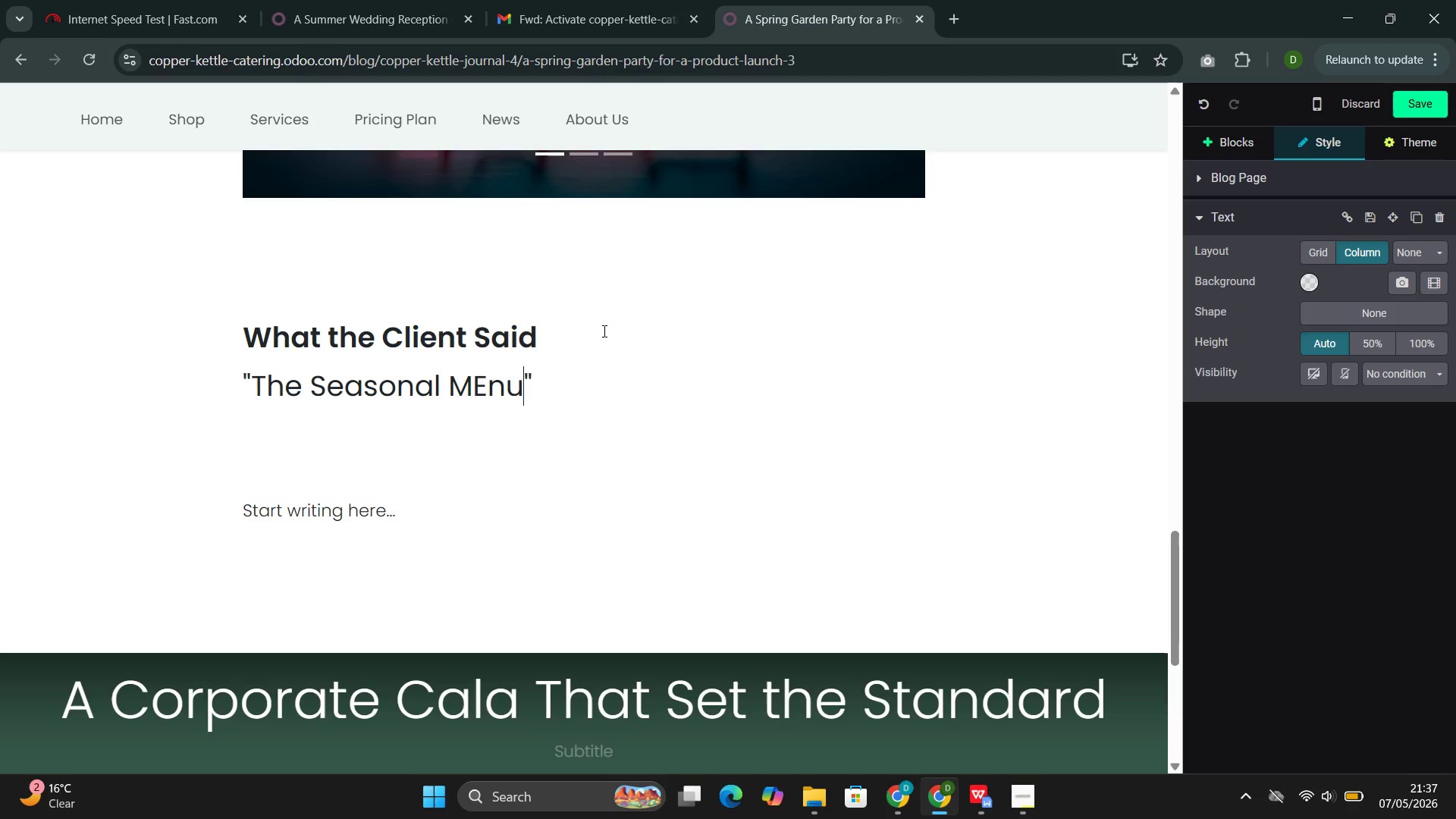 
wait(5.05)
 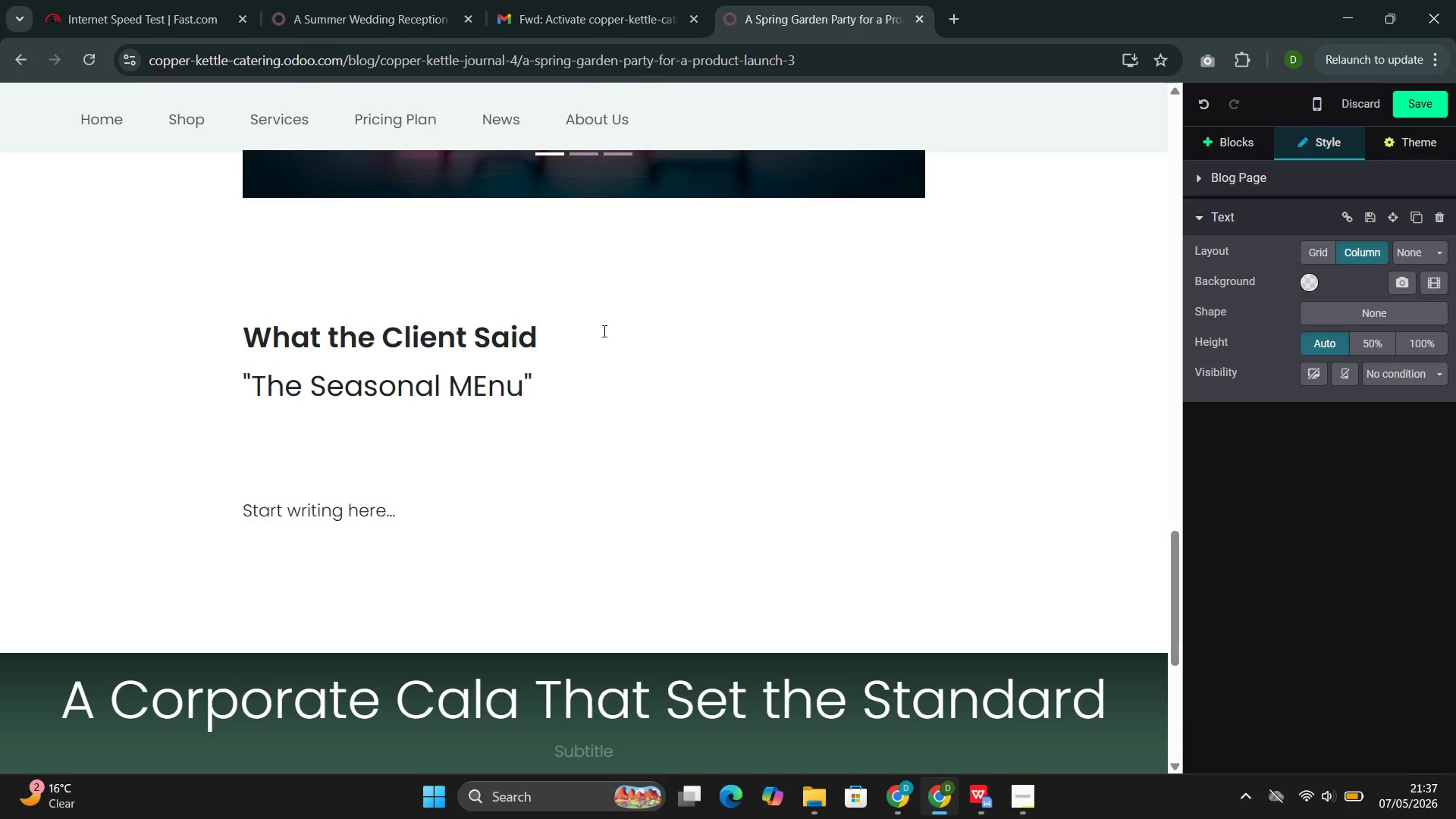 
left_click([493, 387])
 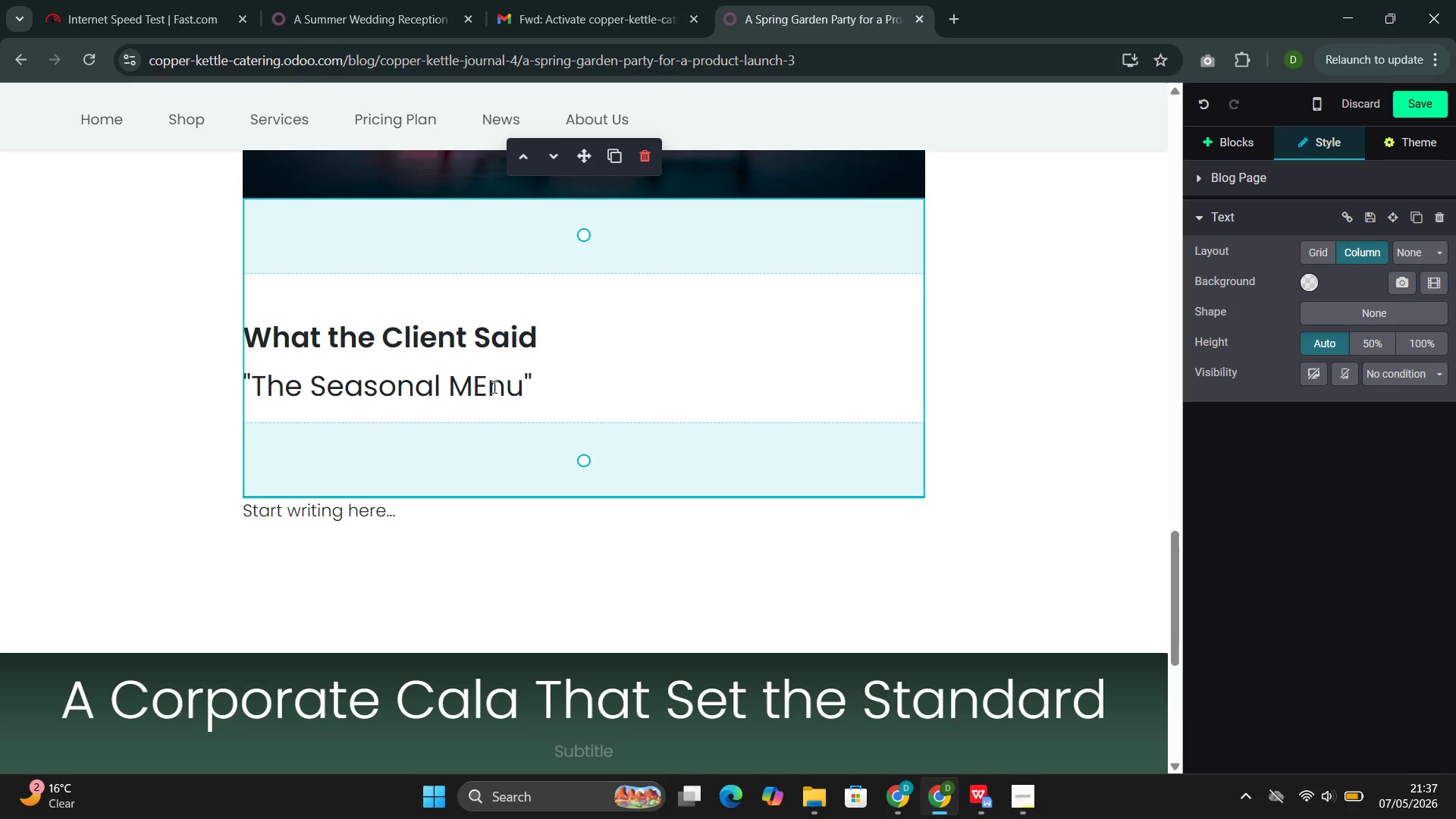 
key(Backspace)
 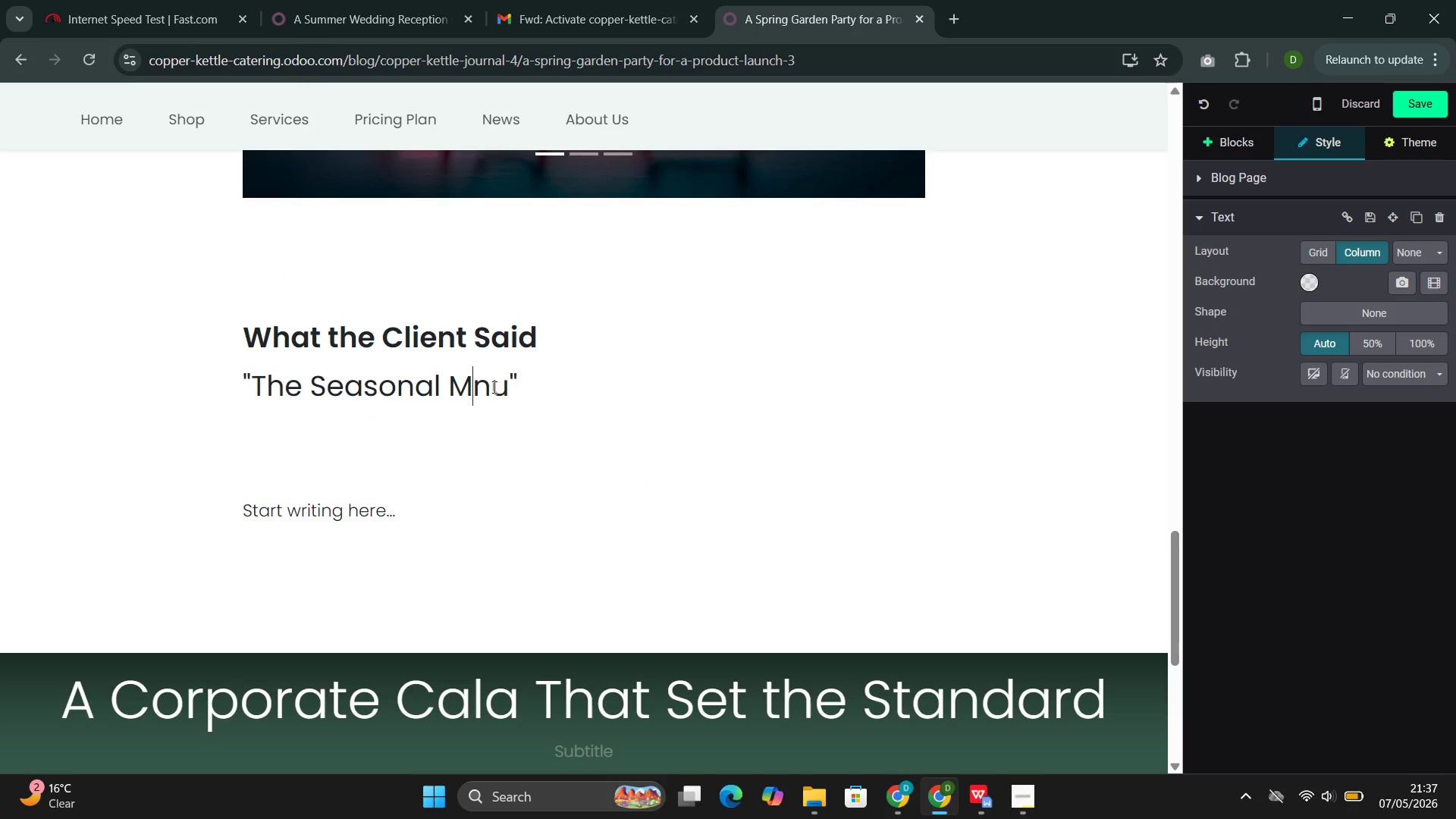 
key(Backspace)
 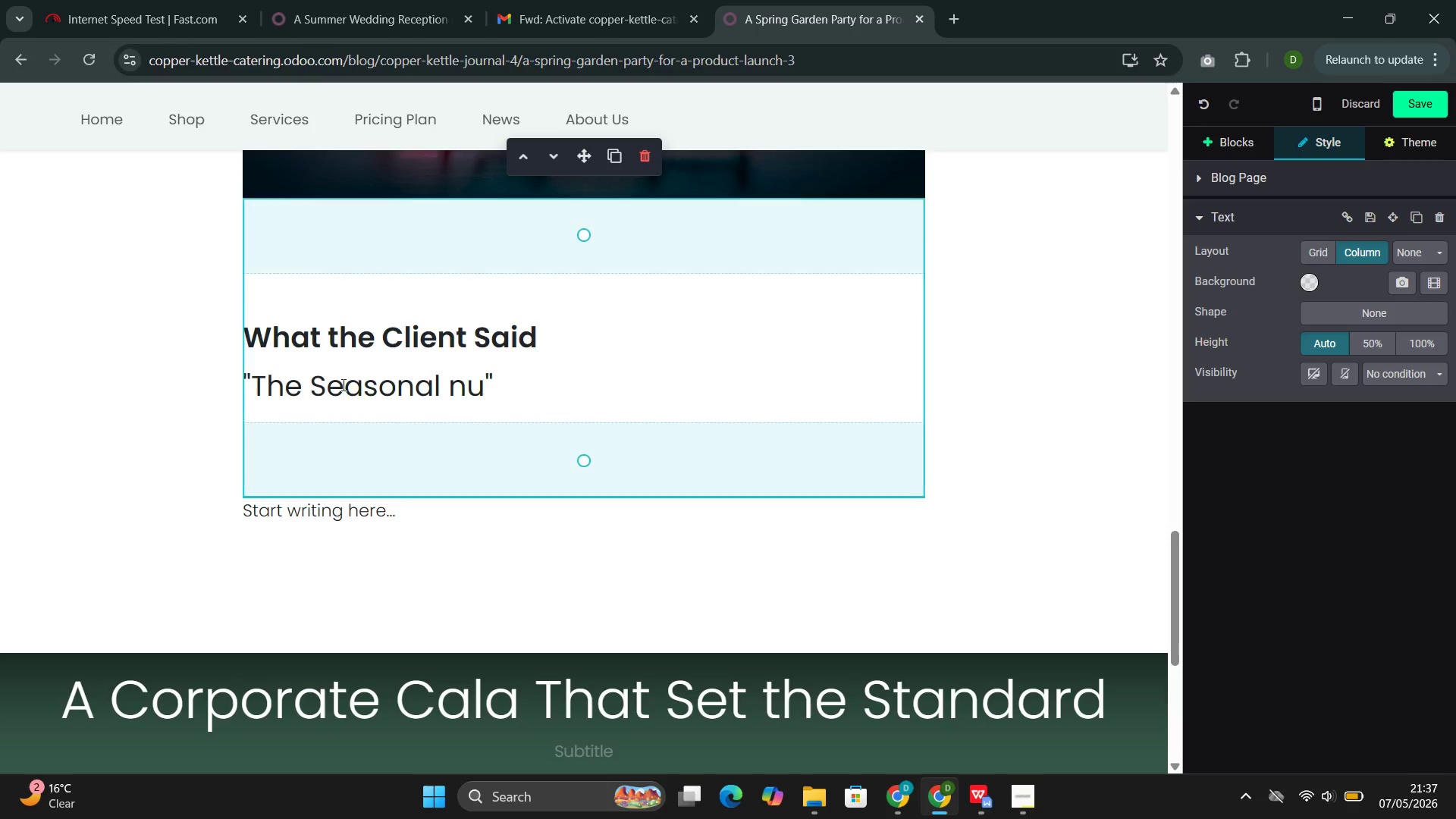 
double_click([356, 372])
 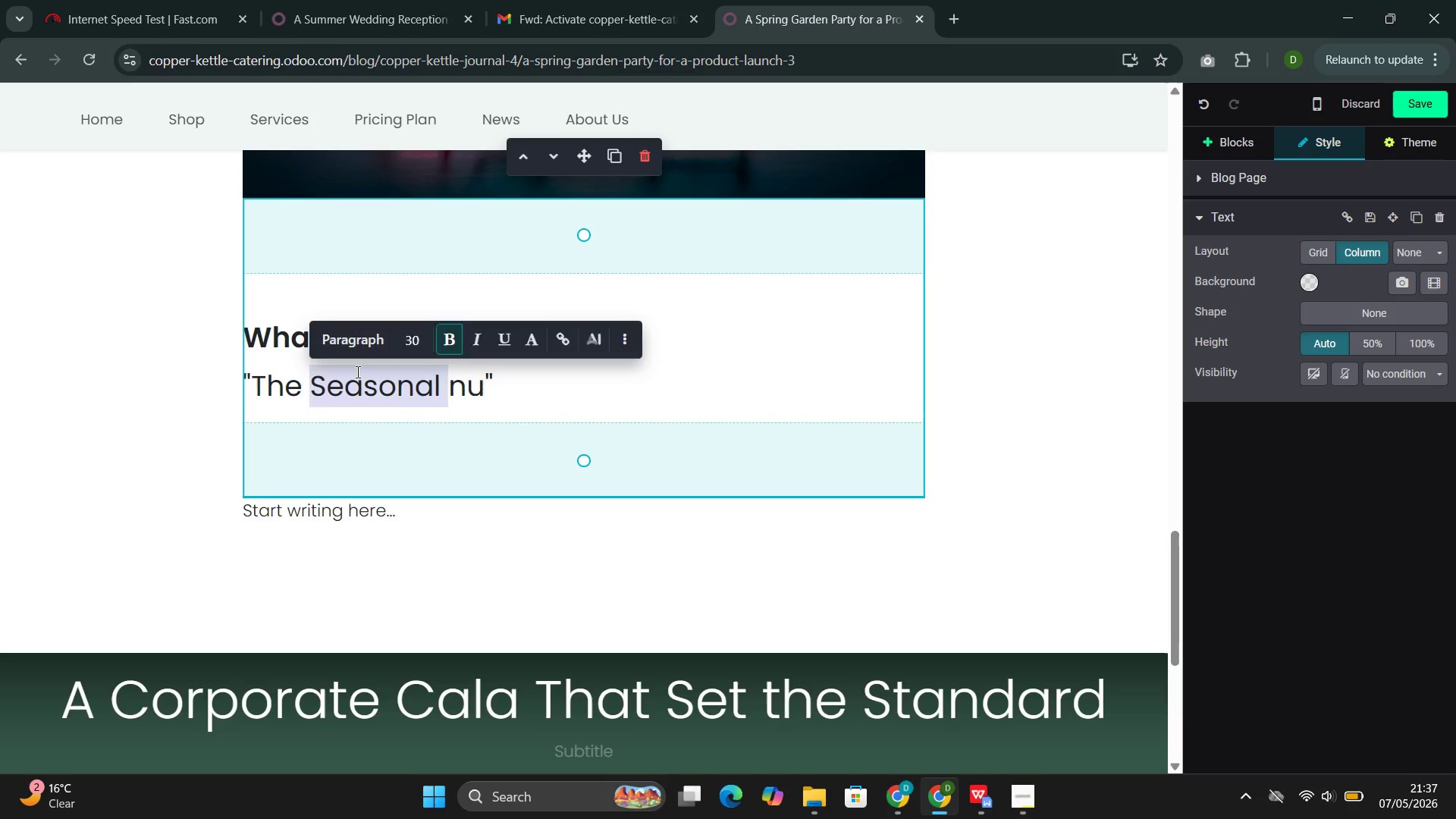 
triple_click([356, 372])
 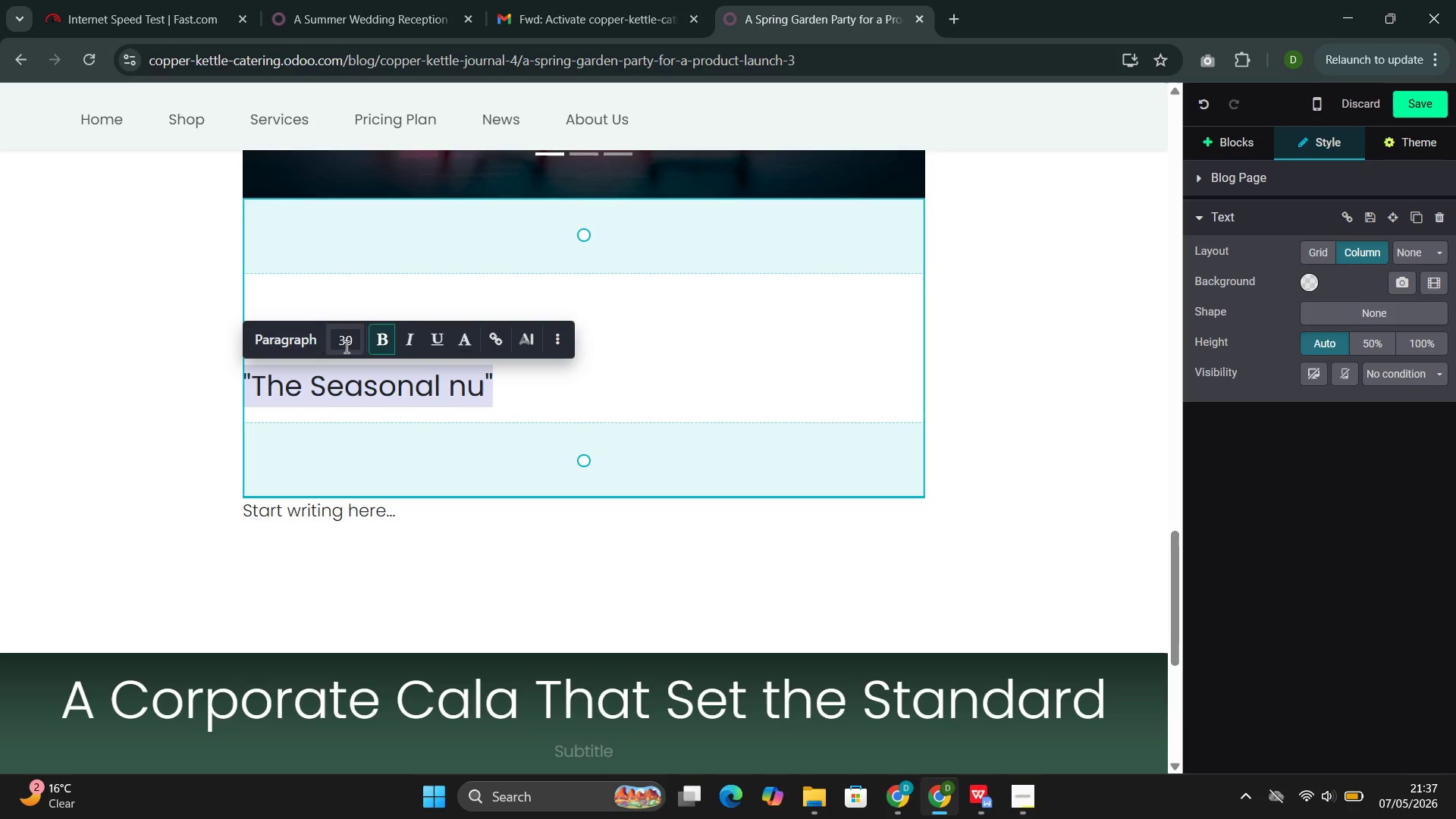 
left_click([345, 347])
 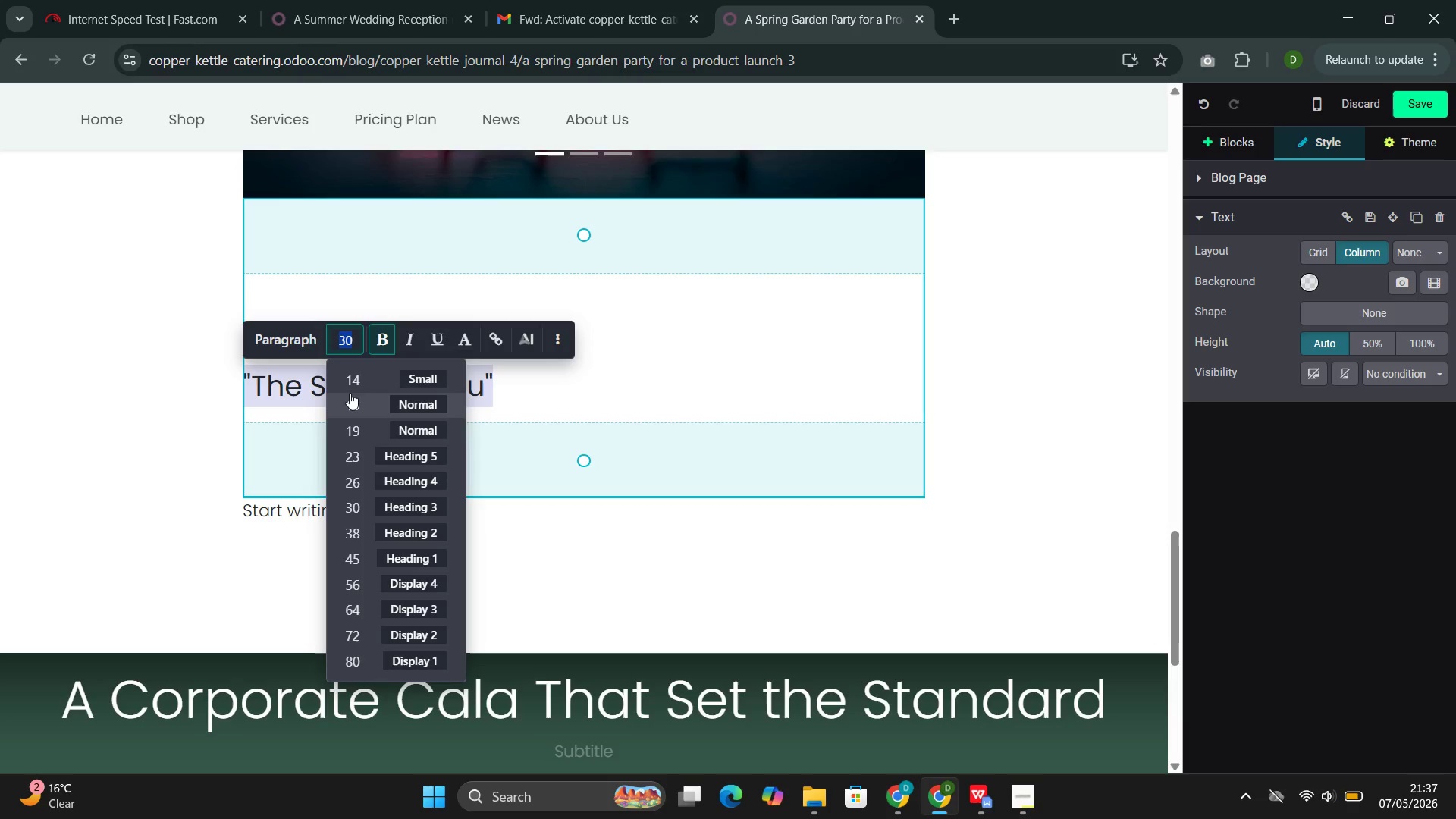 
type(18)
 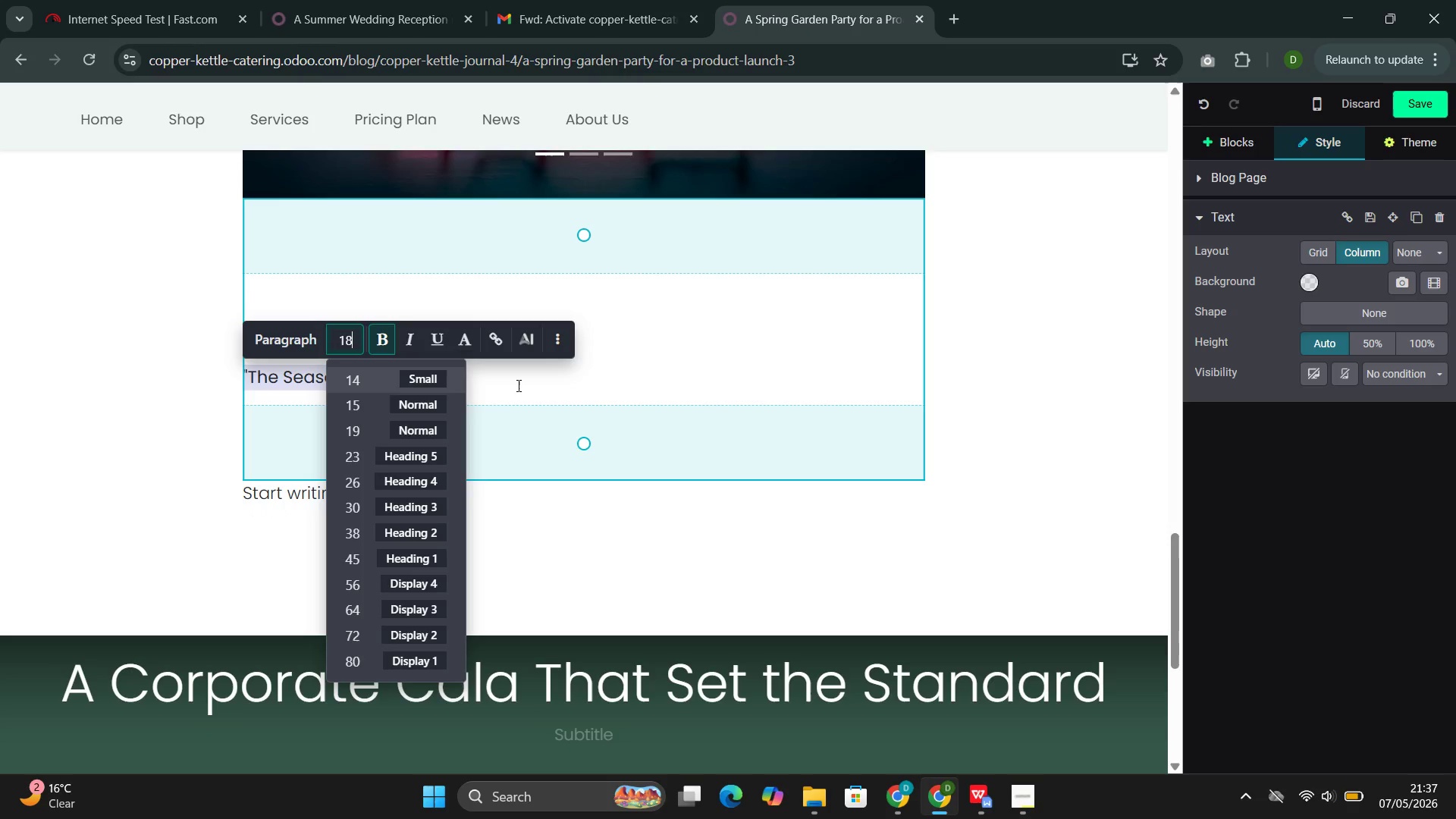 
left_click([517, 385])
 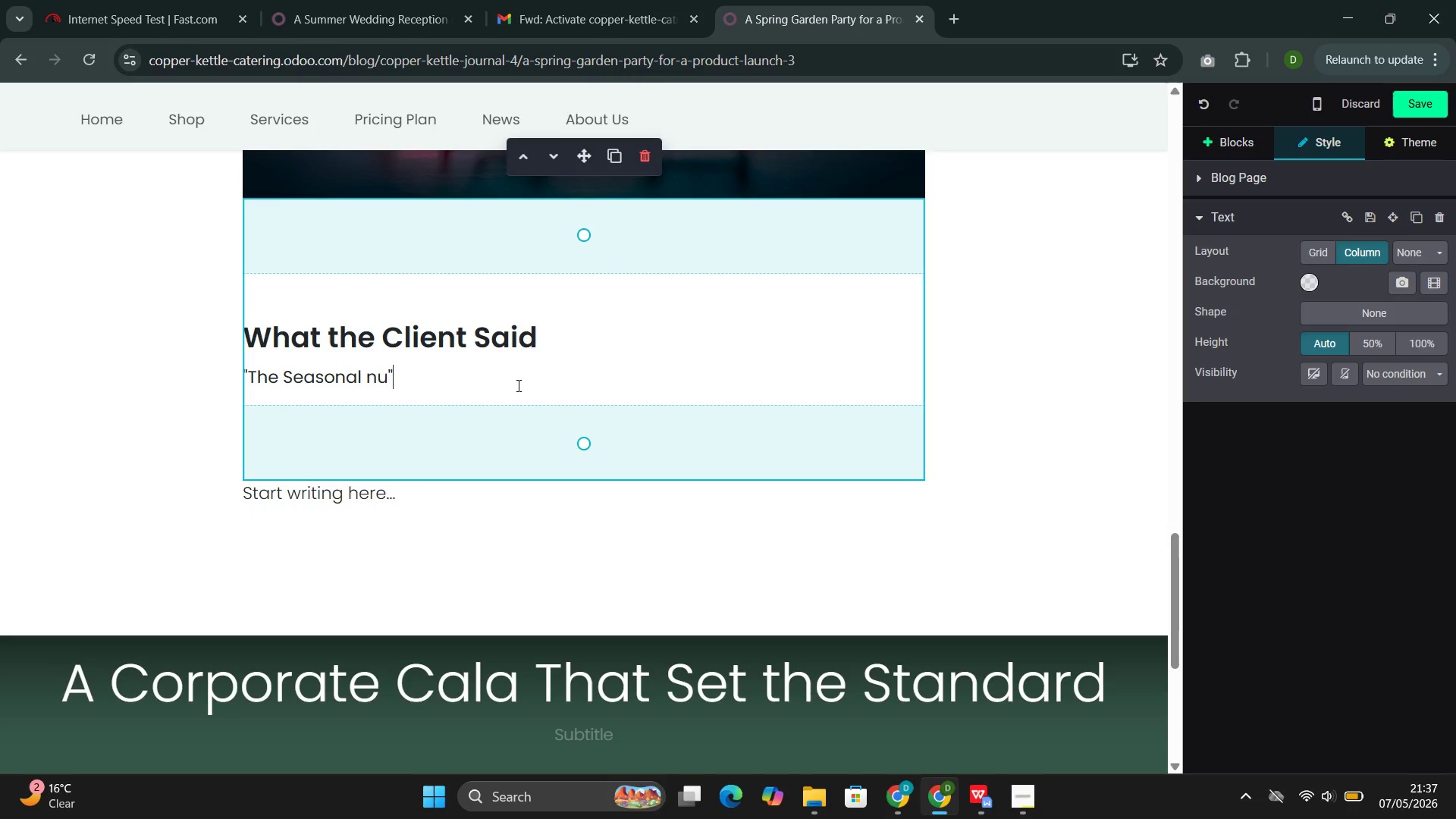 
key(Backspace)
key(Backspace)
key(Backspace)
type(menu)
 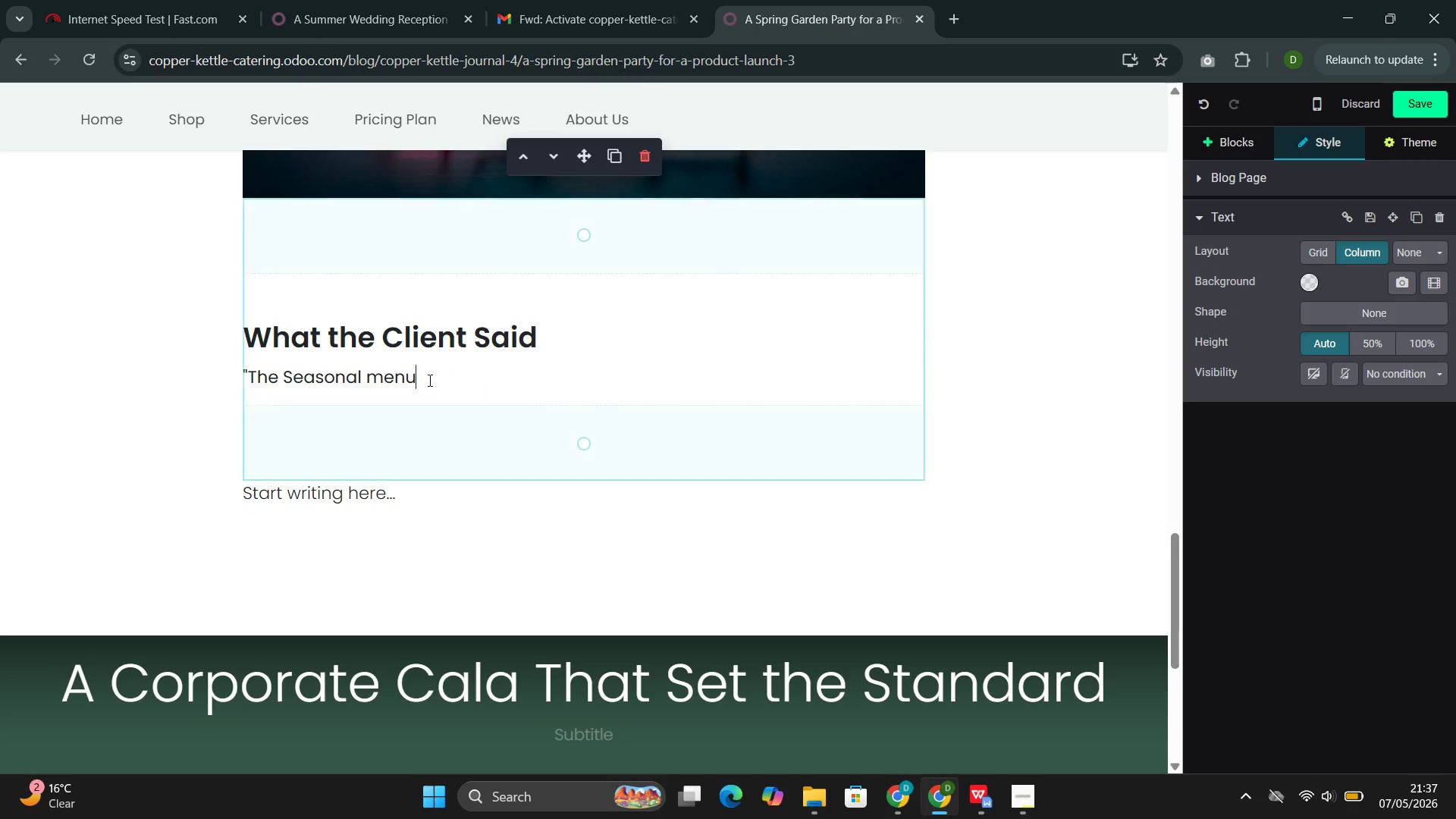 
left_click([296, 372])
 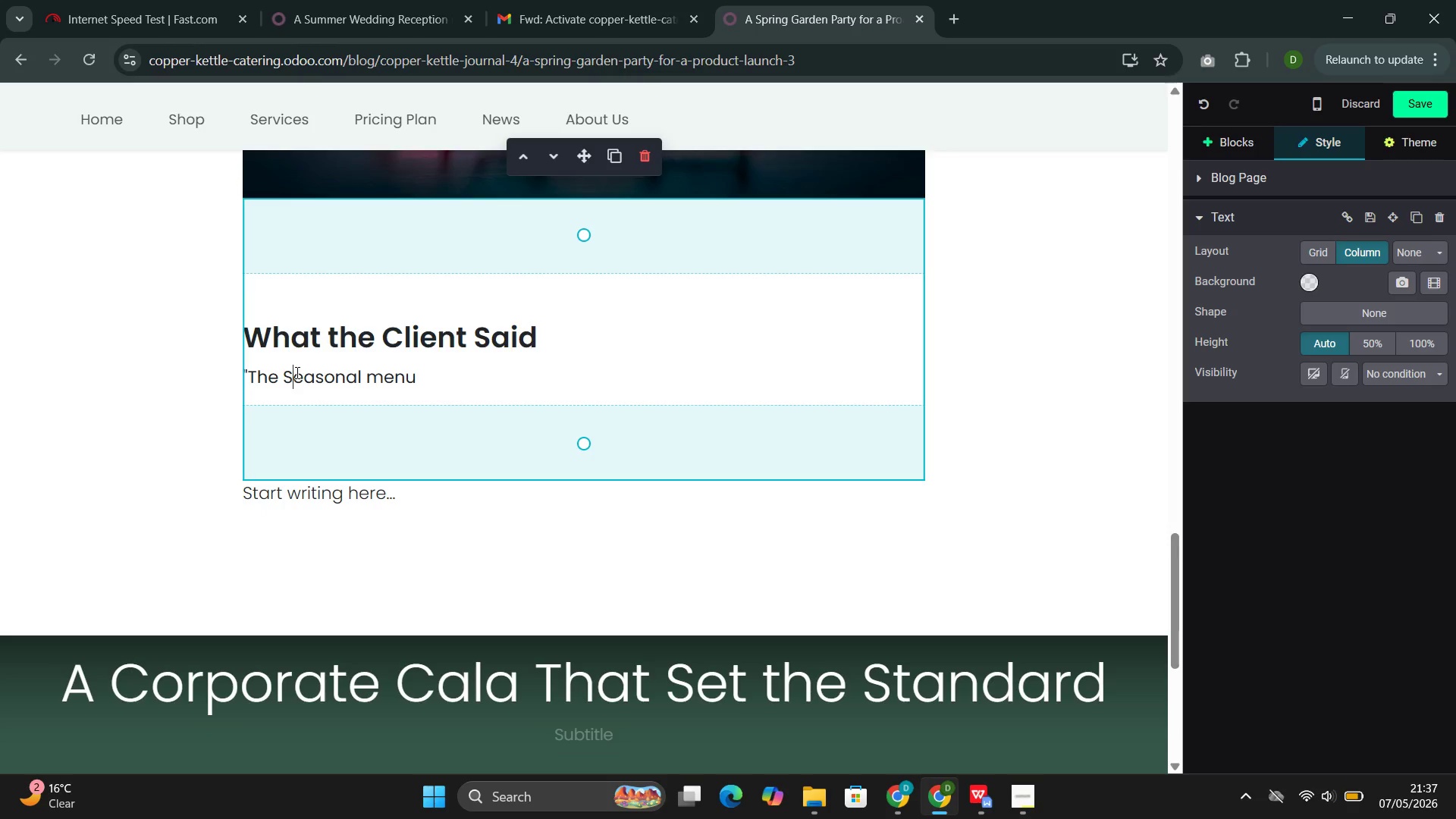 
key(Backspace)
 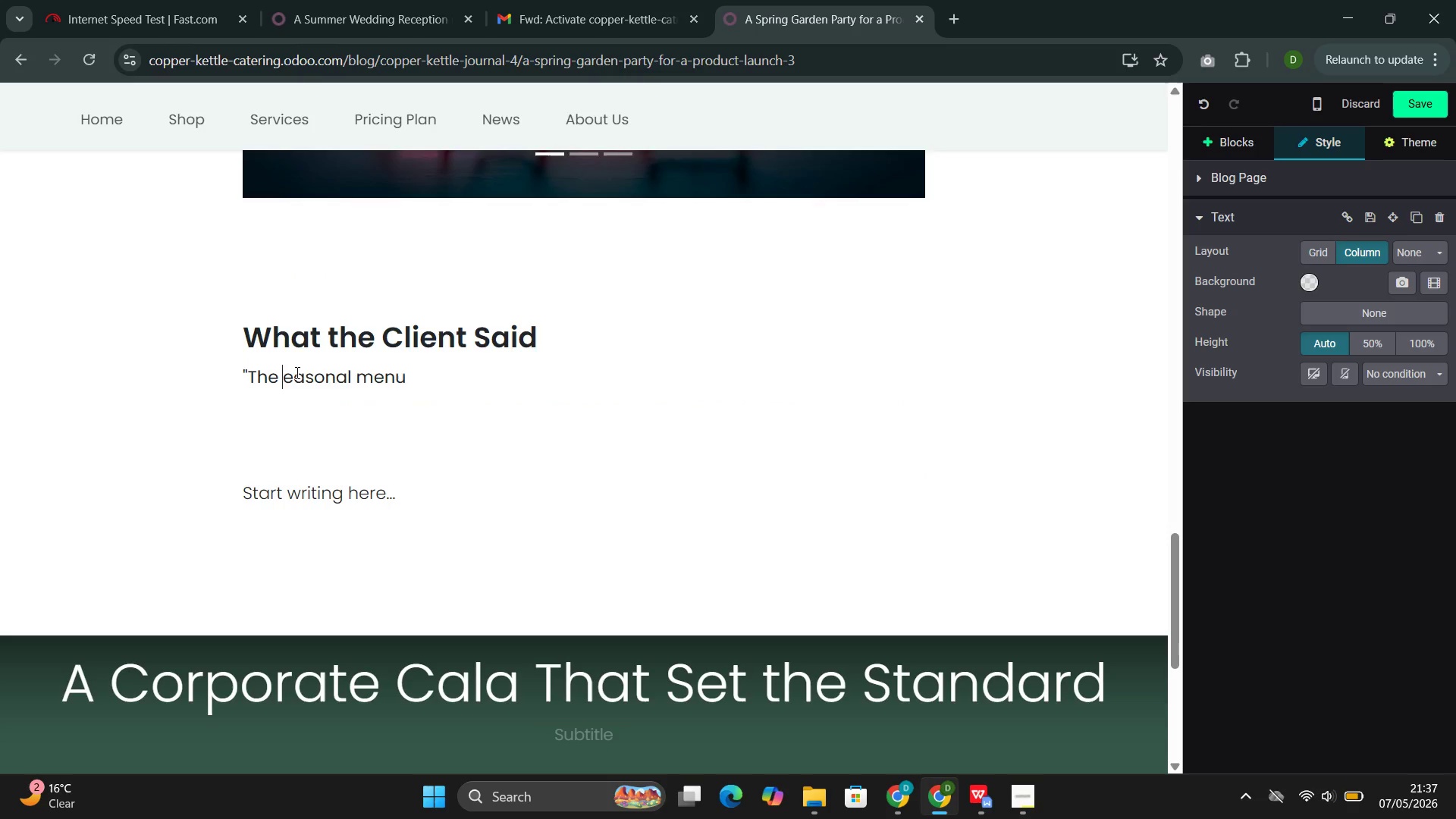 
key(S)
 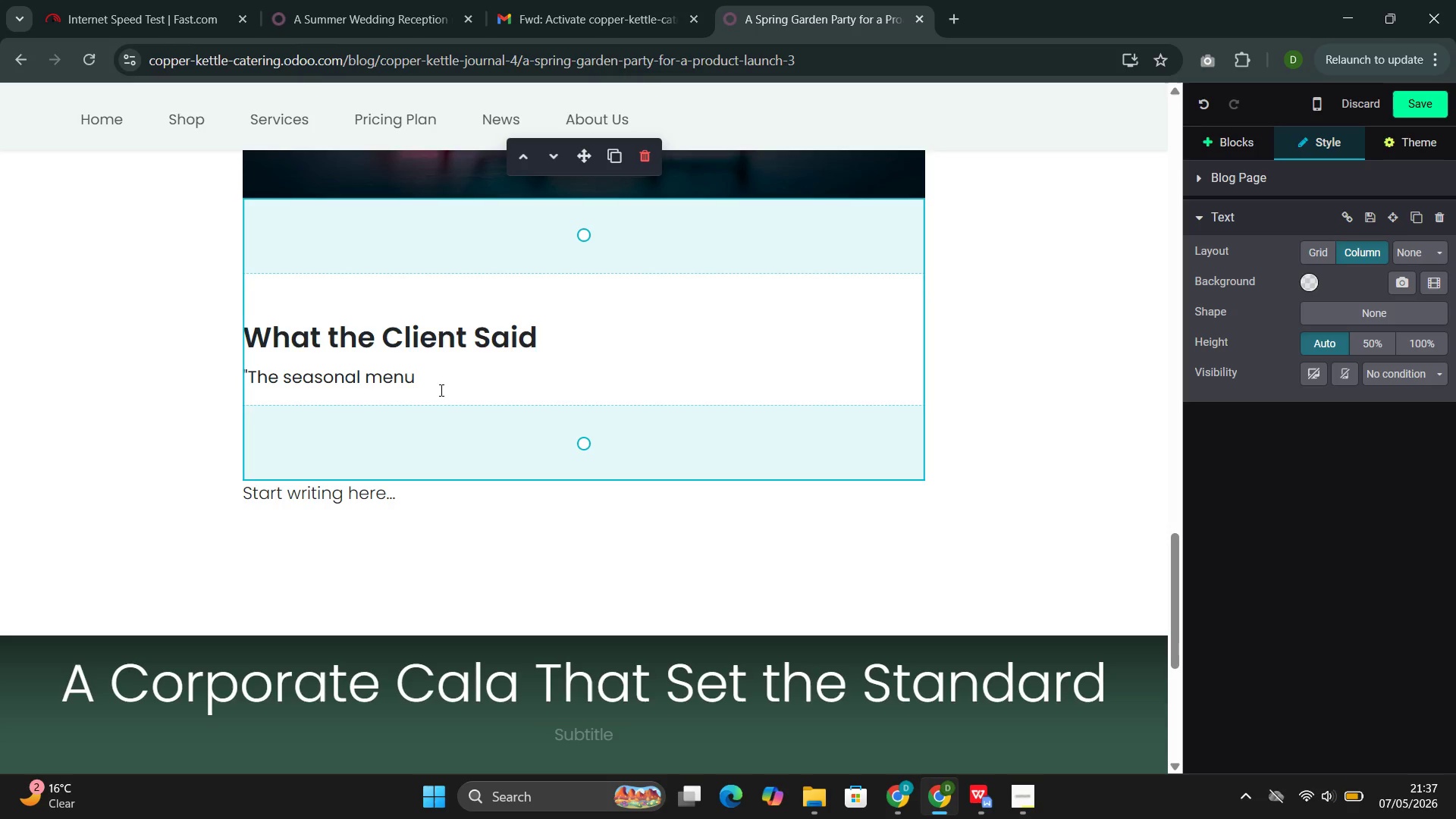 
left_click([444, 378])
 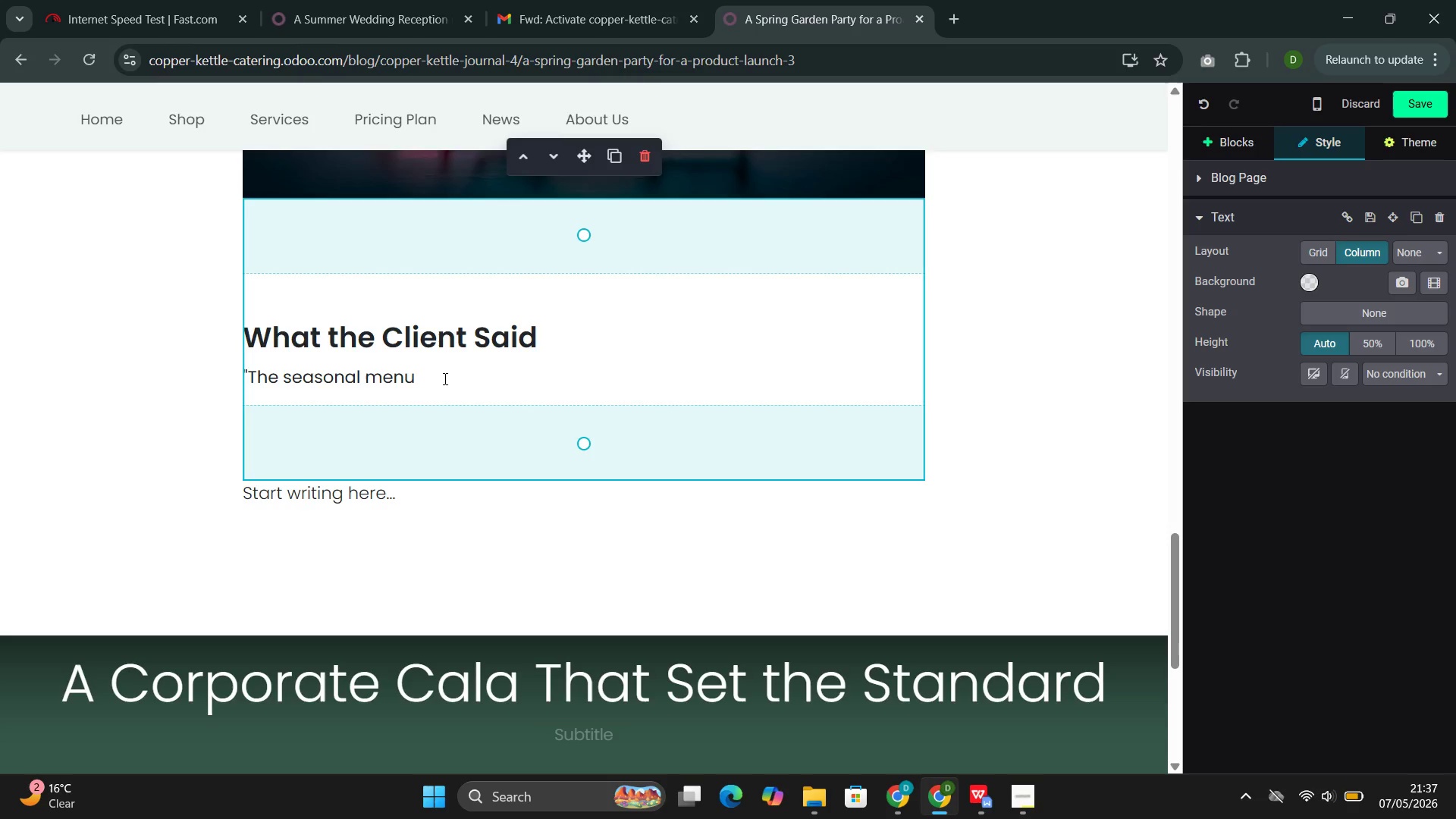 
type( was exatk)
key(Backspace)
type(ly)
 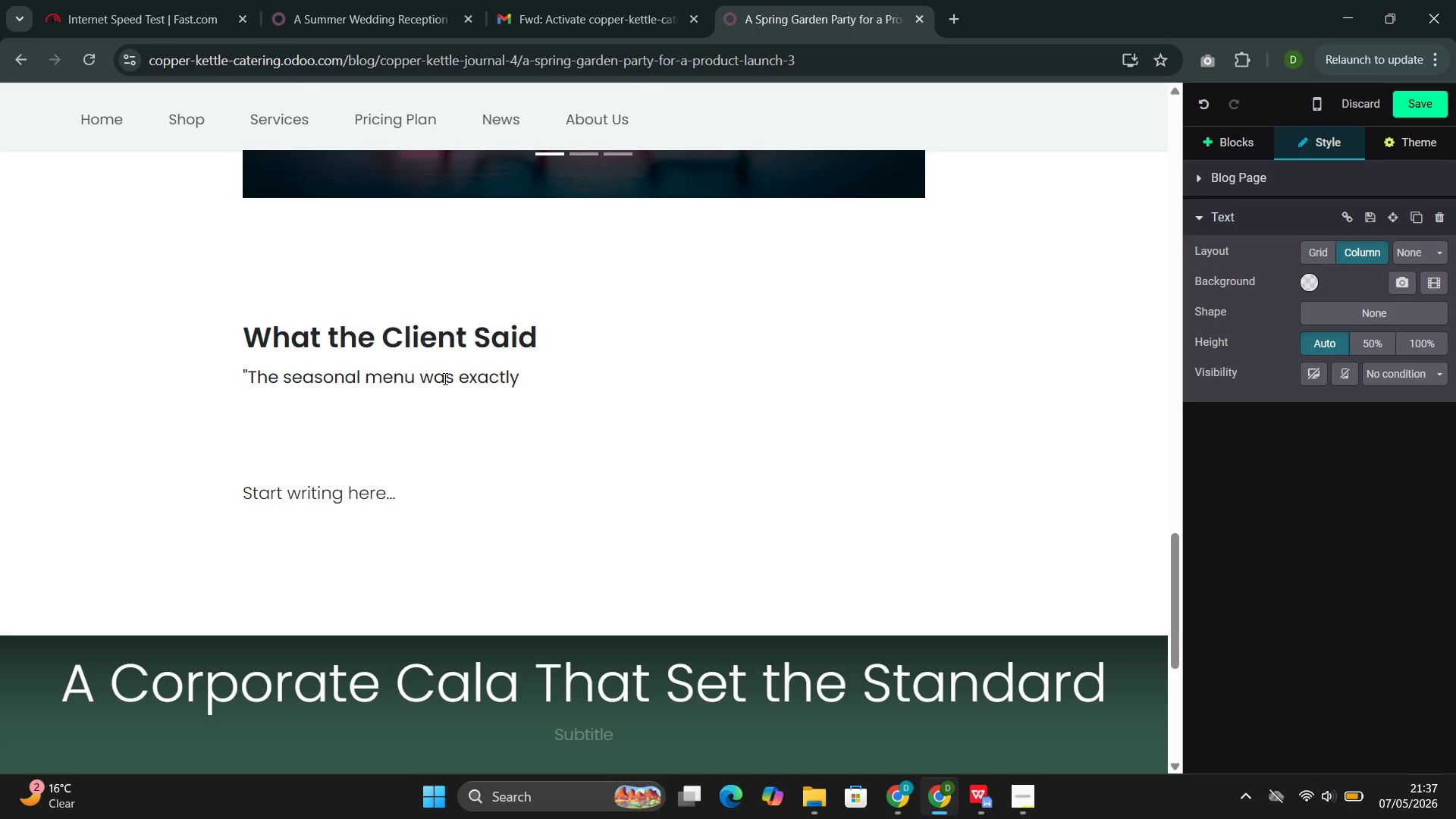 
hold_key(key=C, duration=26.23)
 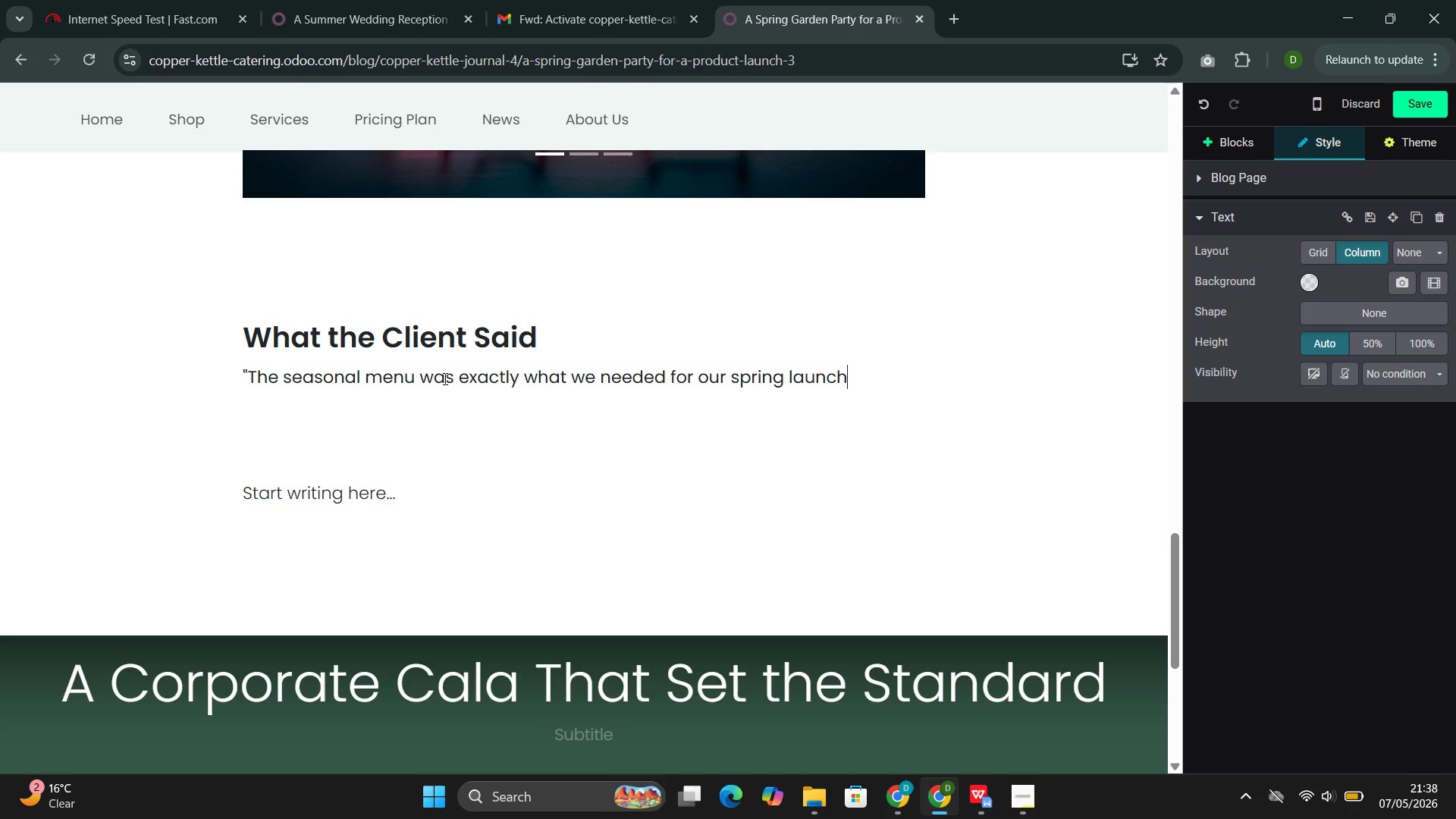 
type( what we needed for our so)
key(Backspace)
type(pring launh. We wanted )
 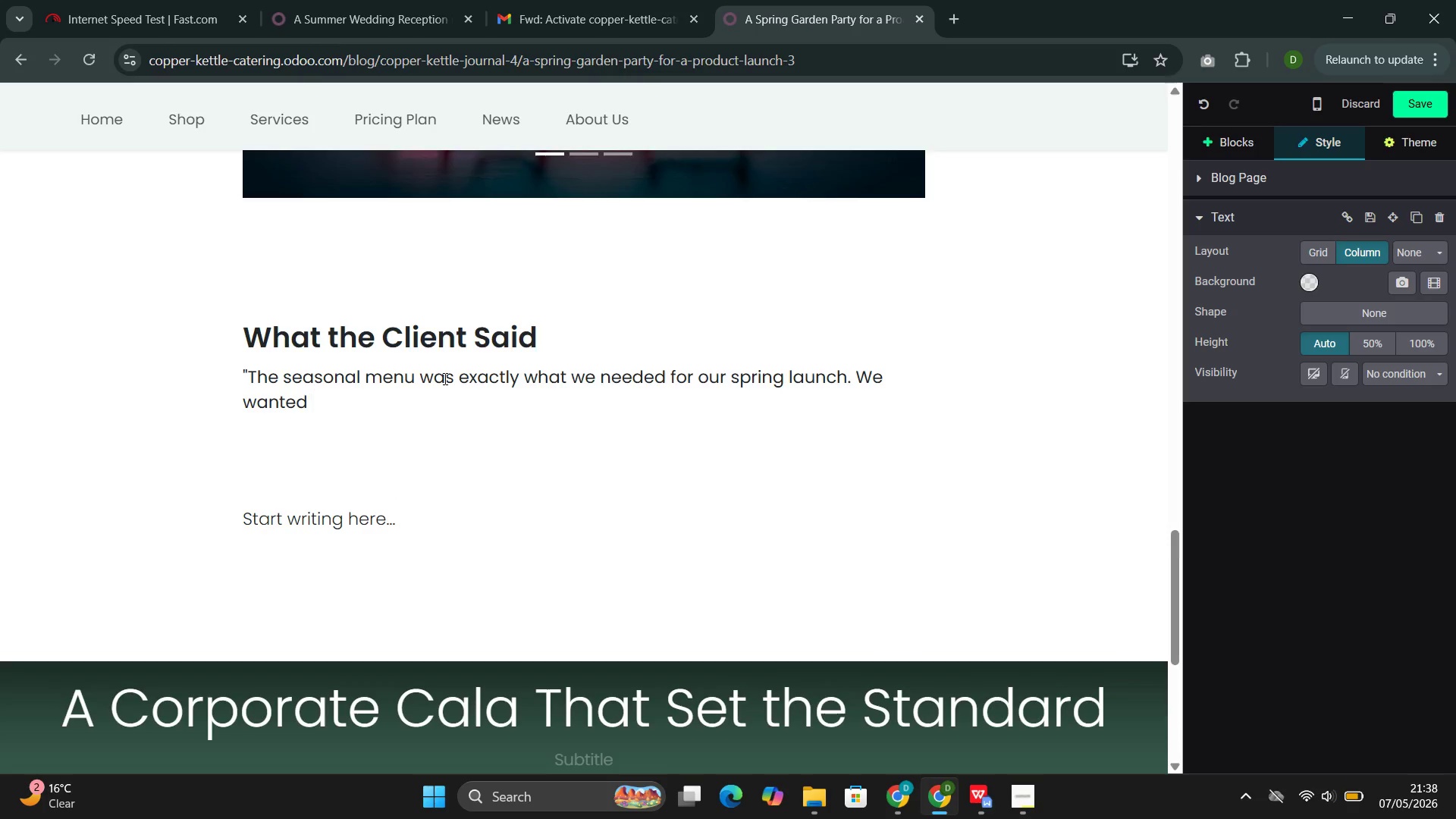 
type(our guests to experice )
 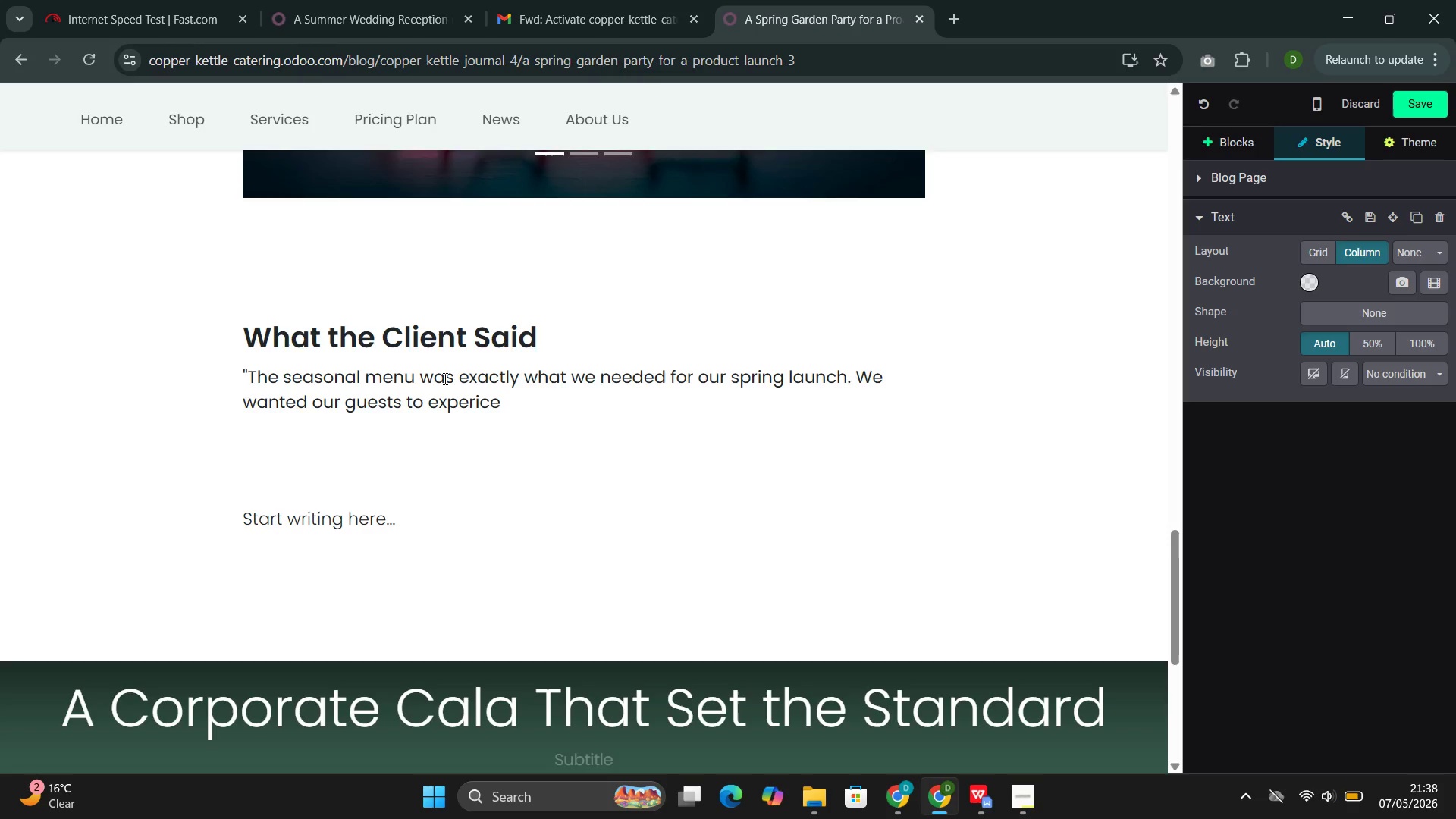 
key(ArrowLeft)
 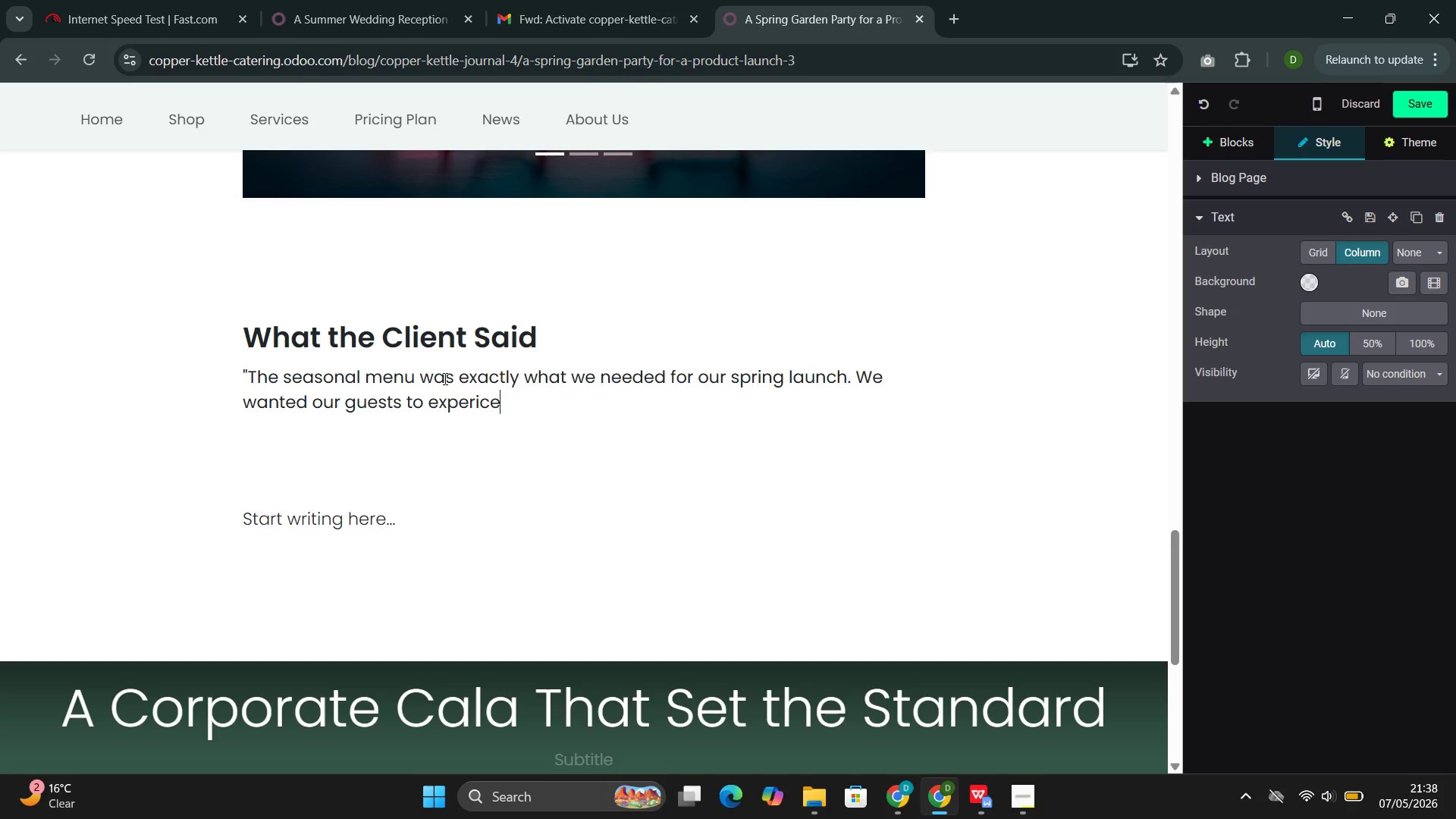 
key(ArrowLeft)
 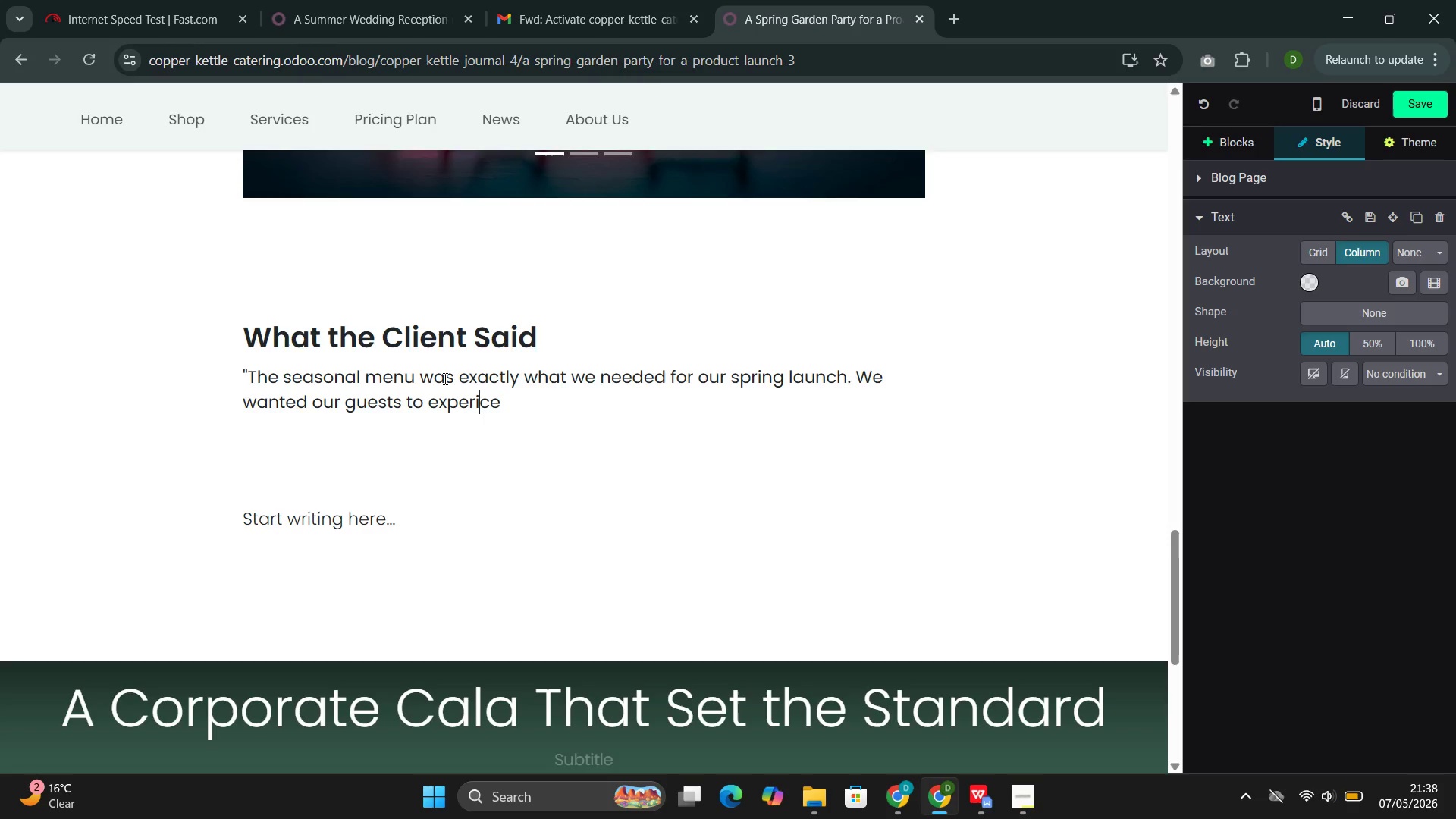 
key(ArrowLeft)
 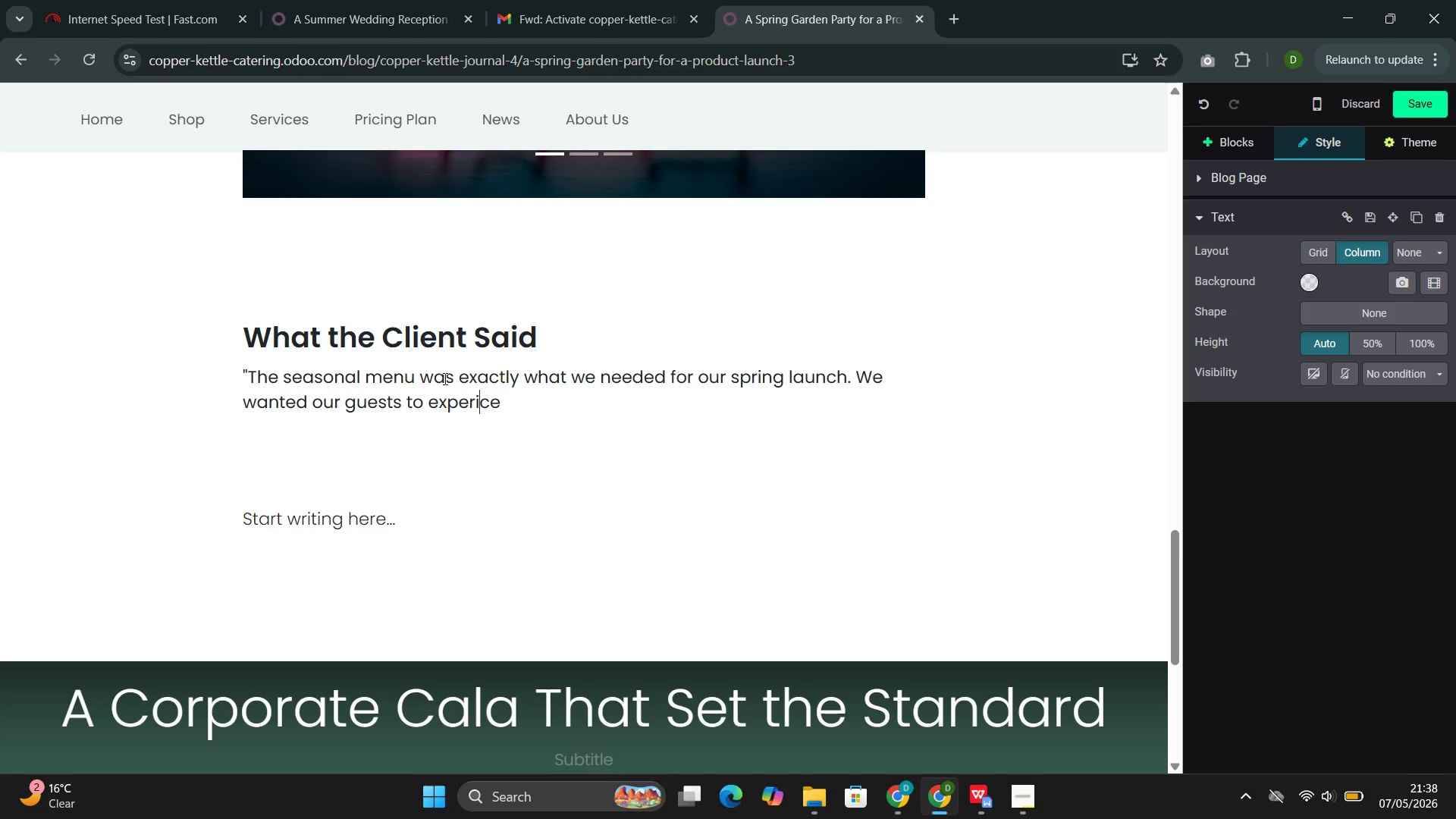 
type(en)
 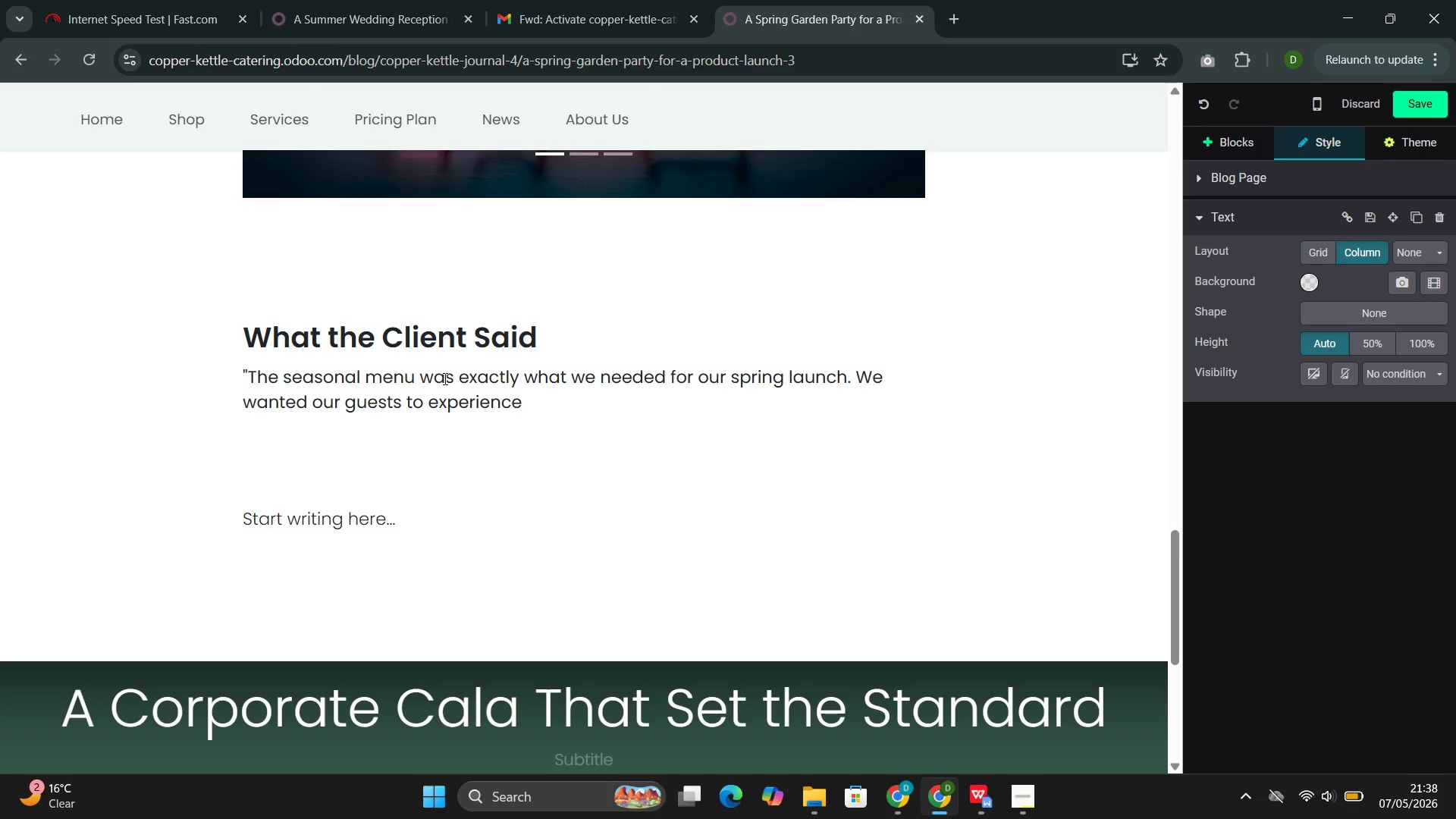 
key(ArrowRight)
 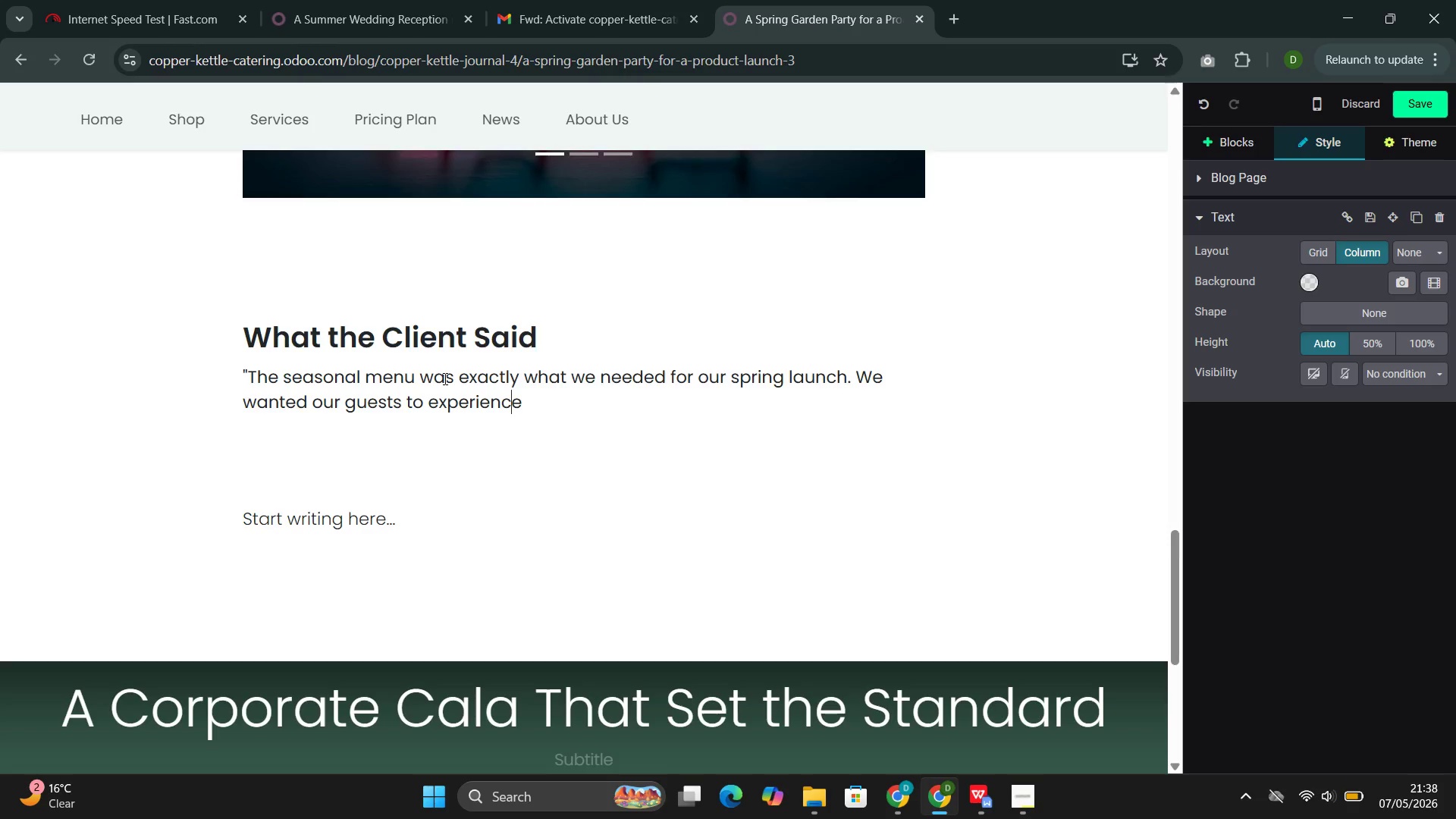 
key(ArrowRight)
 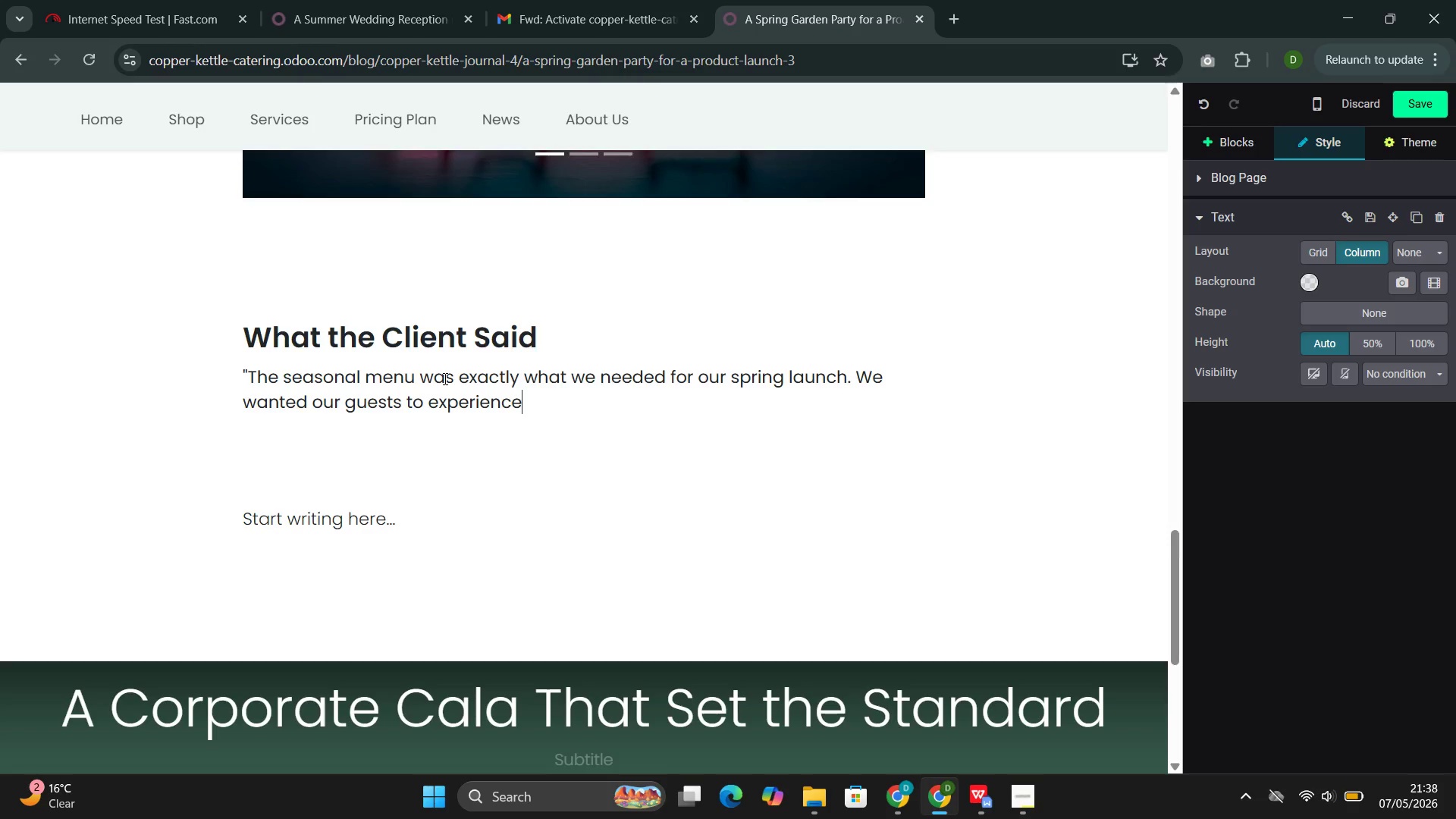 
type( our products in the environment h)
key(Backspace)
type(they were designed for--a beait)
key(Backspace)
key(Backspace)
type(utiful gr)
key(Backspace)
type(arden, with beai)
key(Backspace)
type(utifull foos)
key(Backspace)
type(d, on a perfect spring afternoon. Copper Kettle understood that s)
key(Backspace)
type(assignment comple)
 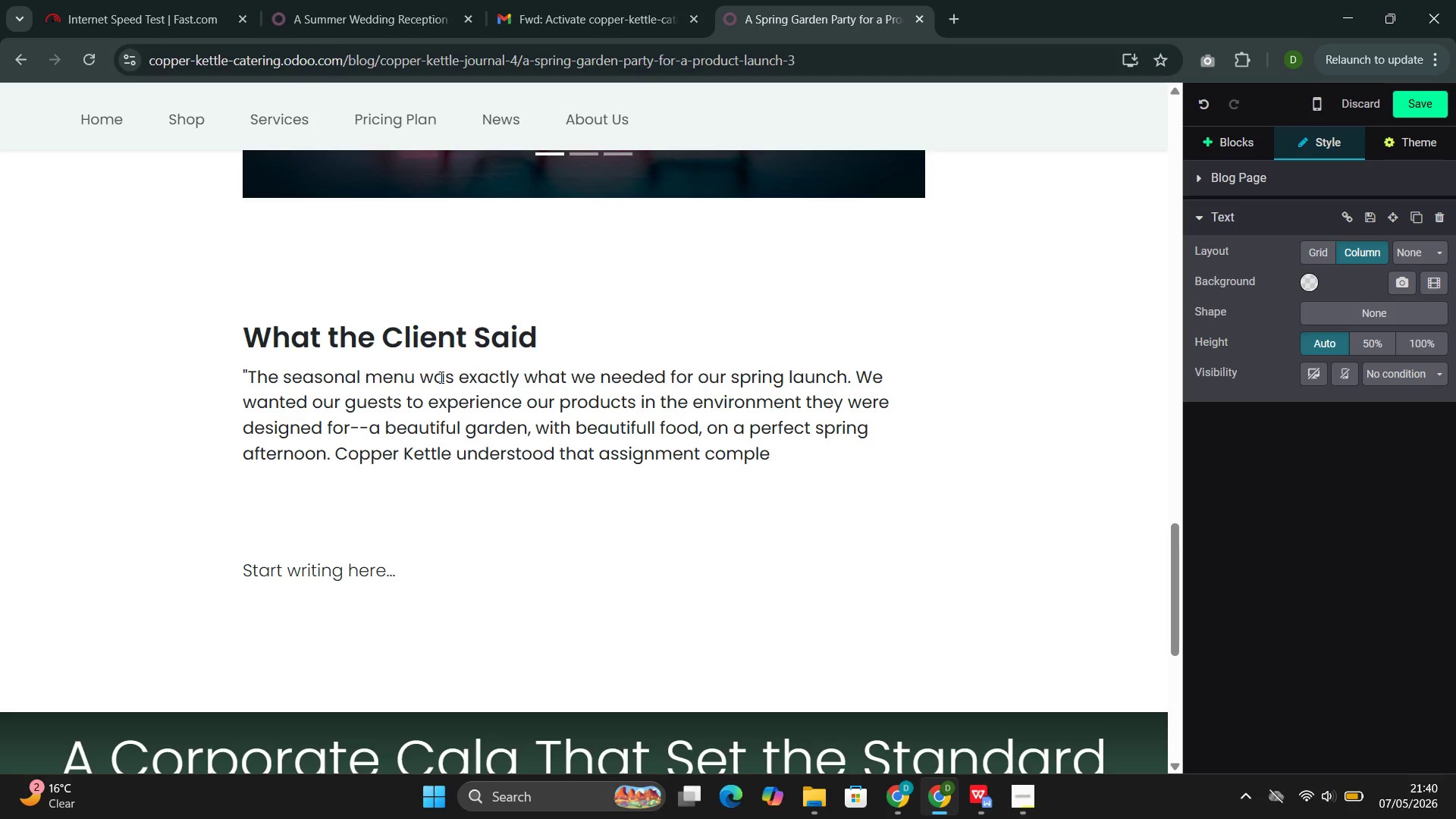 
type(tely. The heirloombt)
key(Backspace)
key(Backspace)
type( tomato salad beco)
key(Backspace)
type(ame the visual of the event=)
key(Backspace)
type(--it was photographed more than our product)
 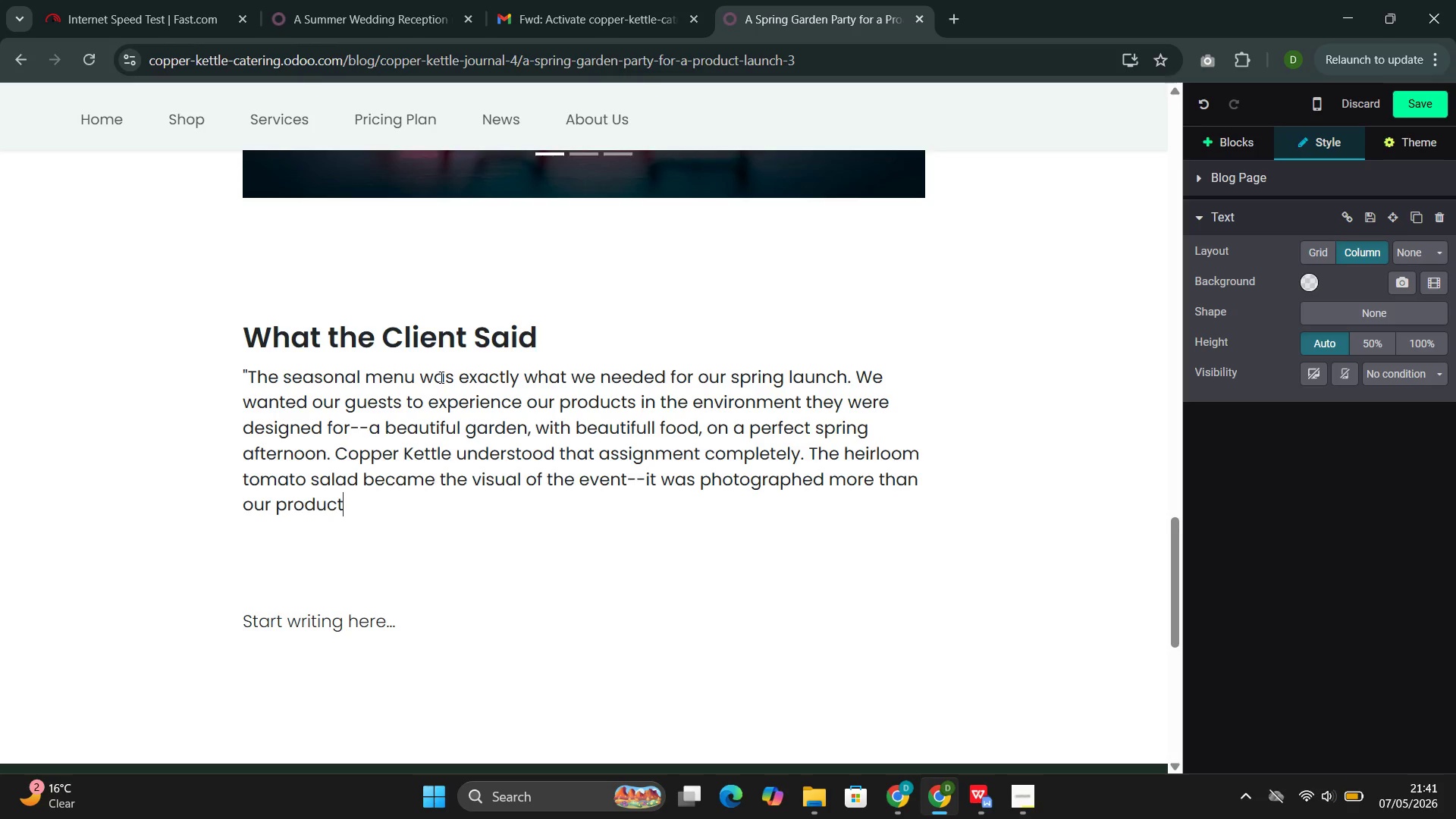 
left_click([965, 715])
 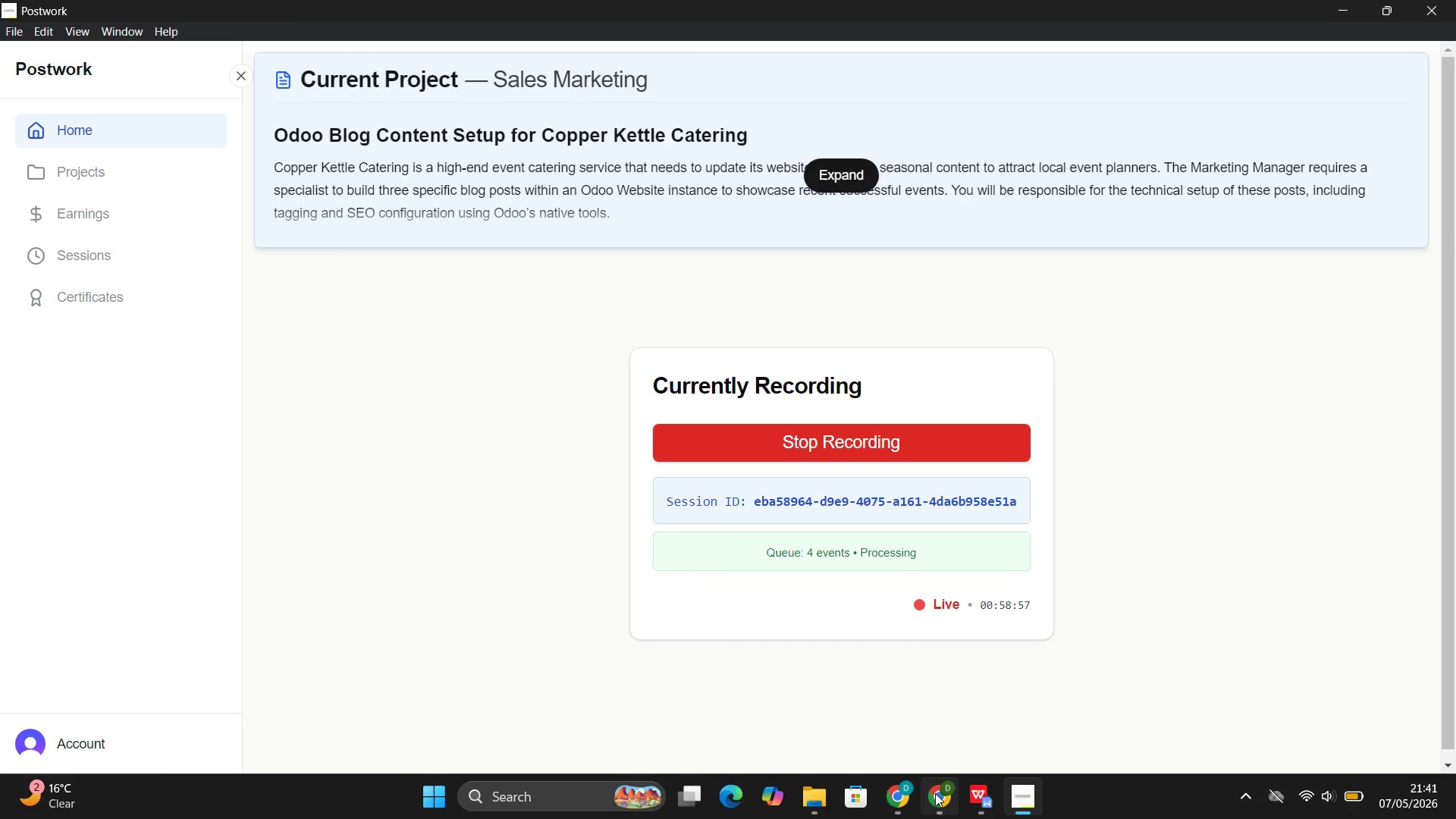 
left_click([871, 682])
 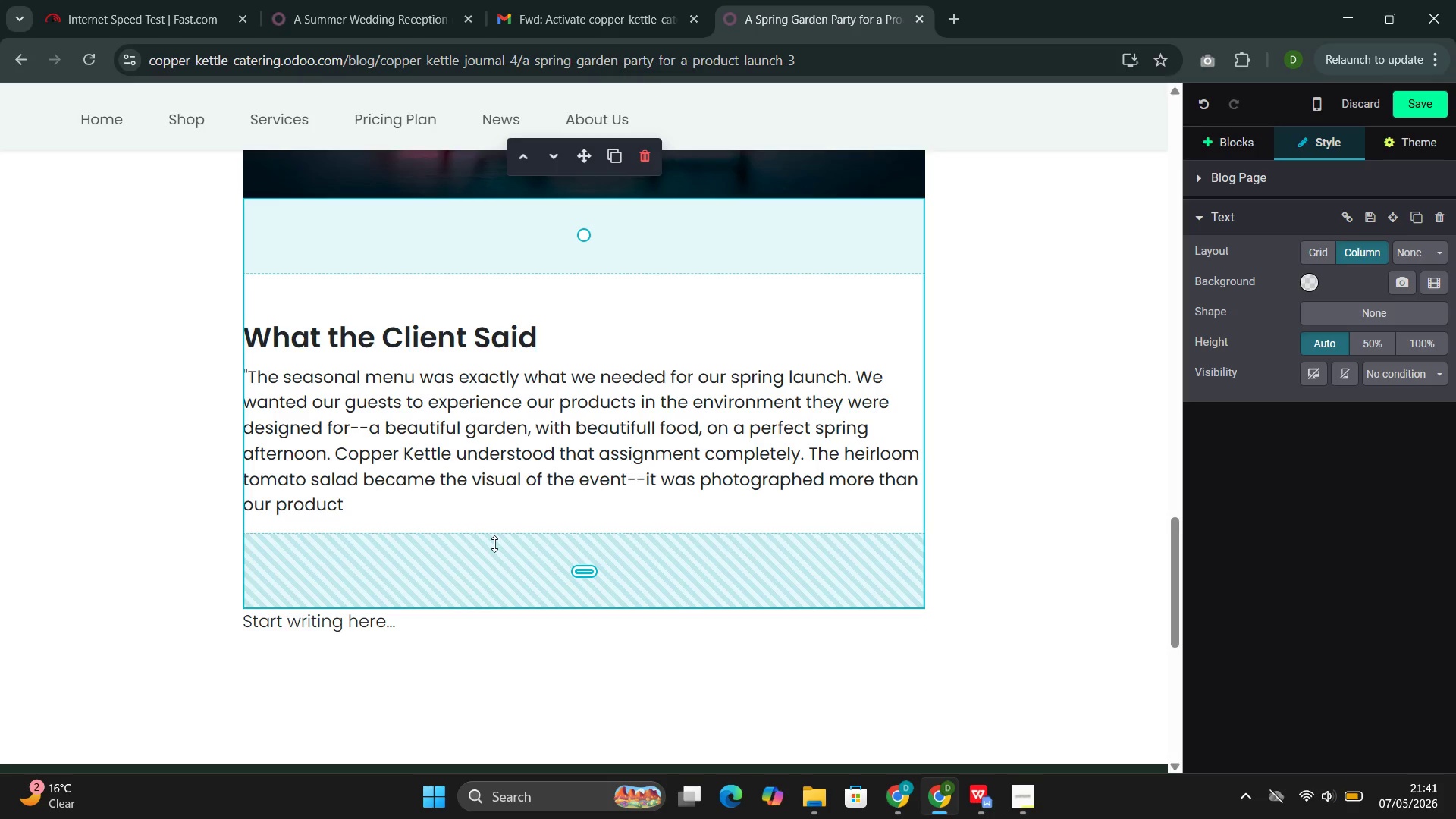 
wait(5.77)
 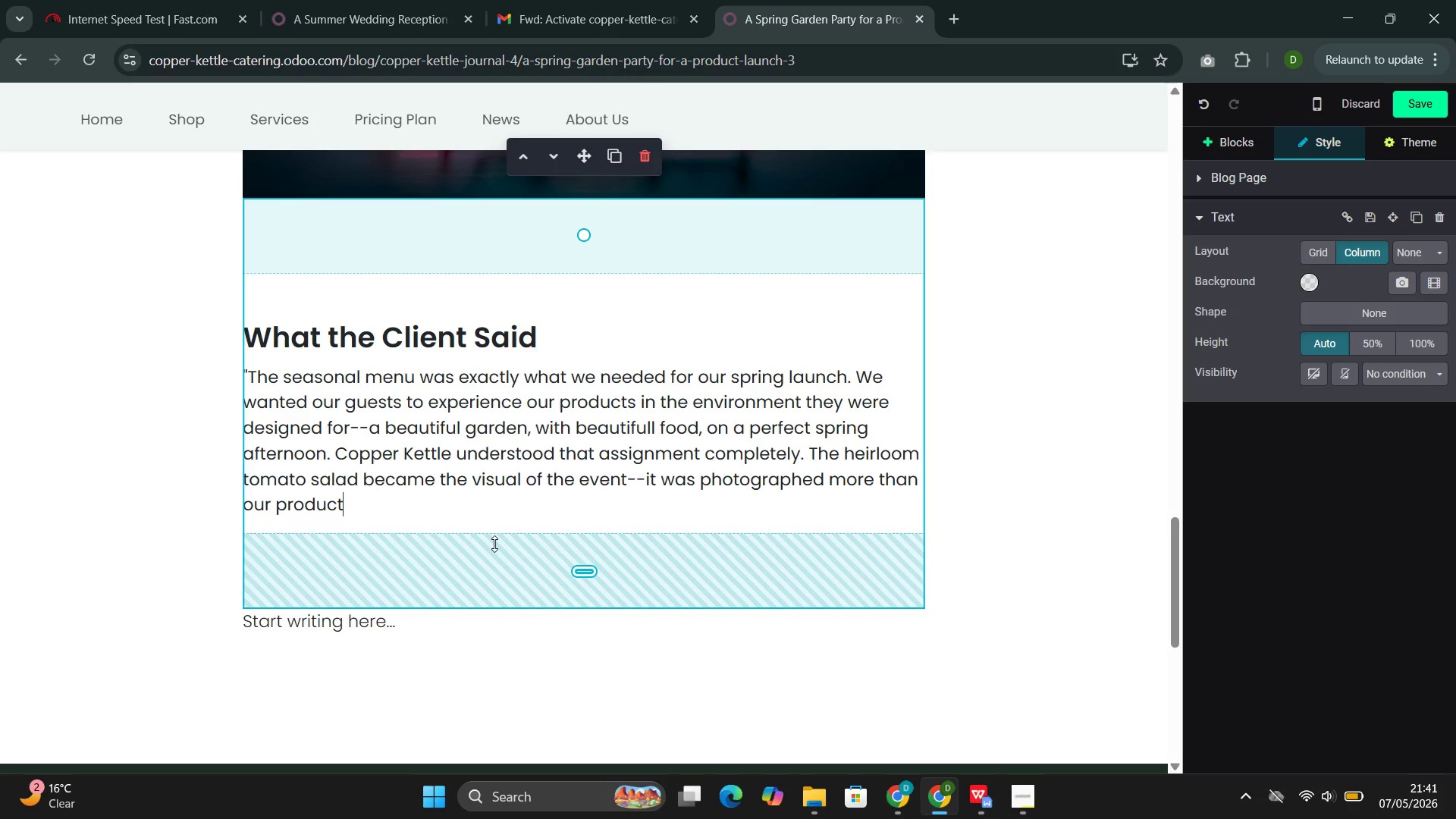 
type(s, which we took as the highest compliment.)
 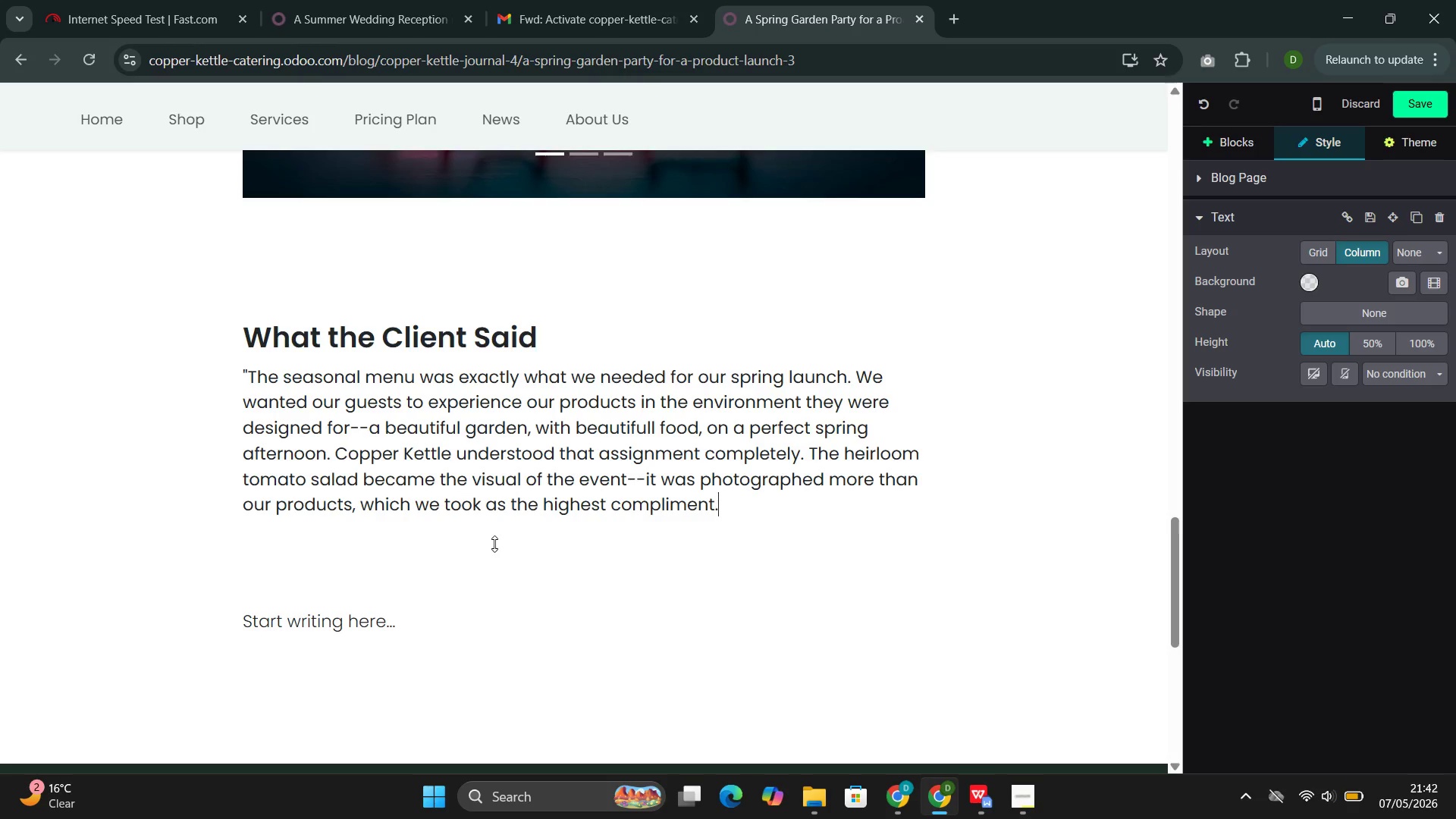 
wait(5.95)
 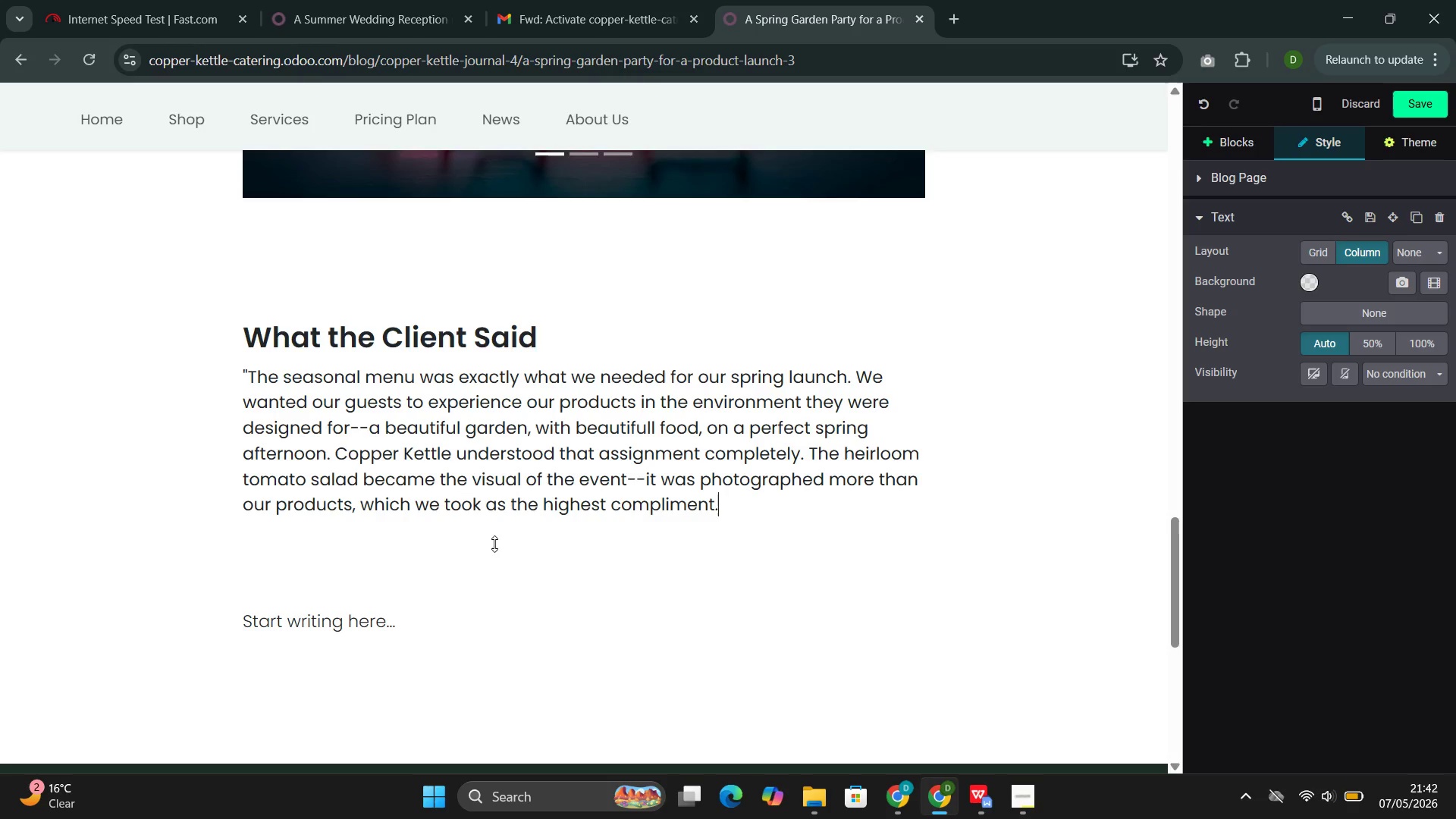 
key(Shift+Quote)
 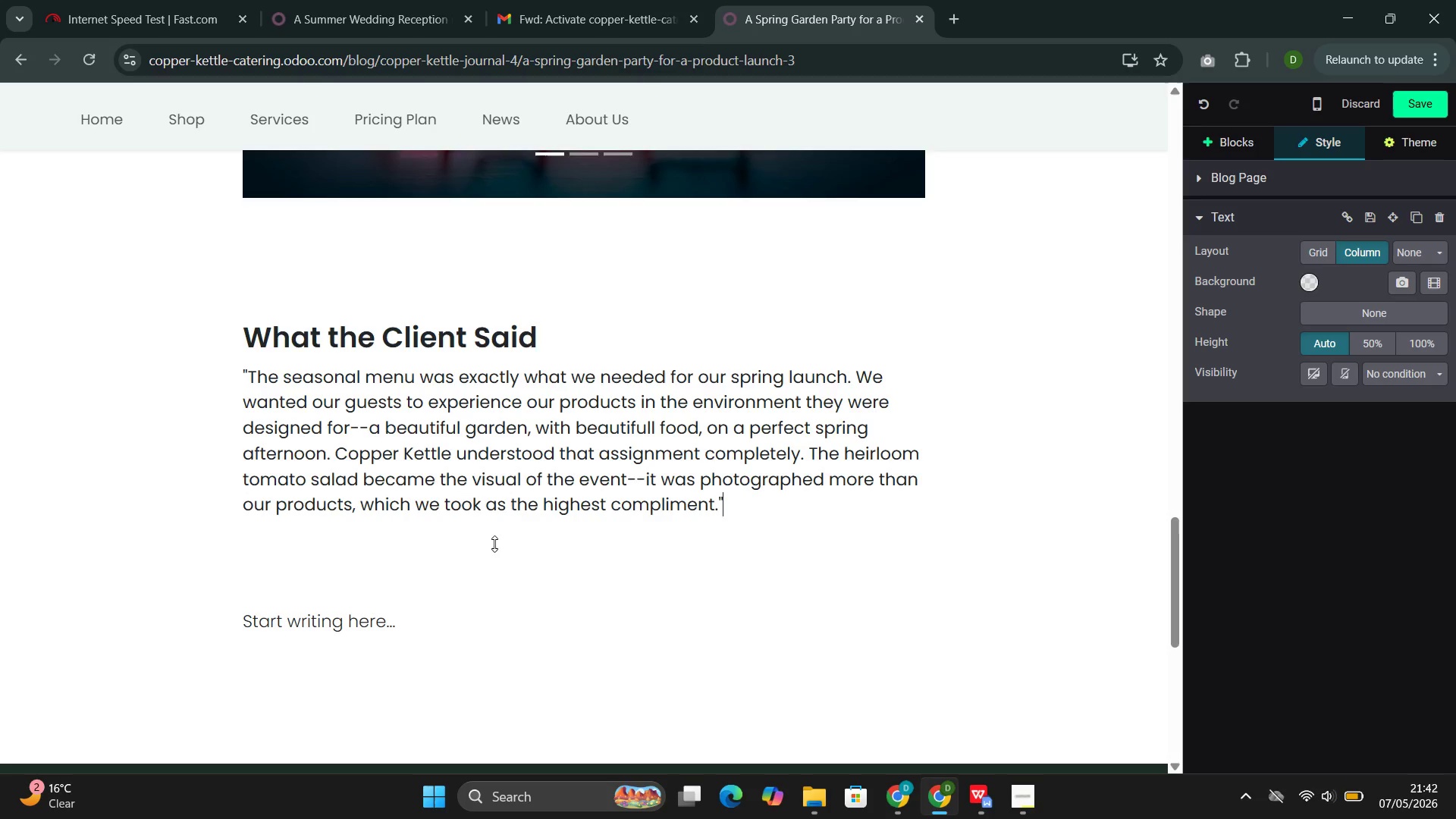 
wait(6.31)
 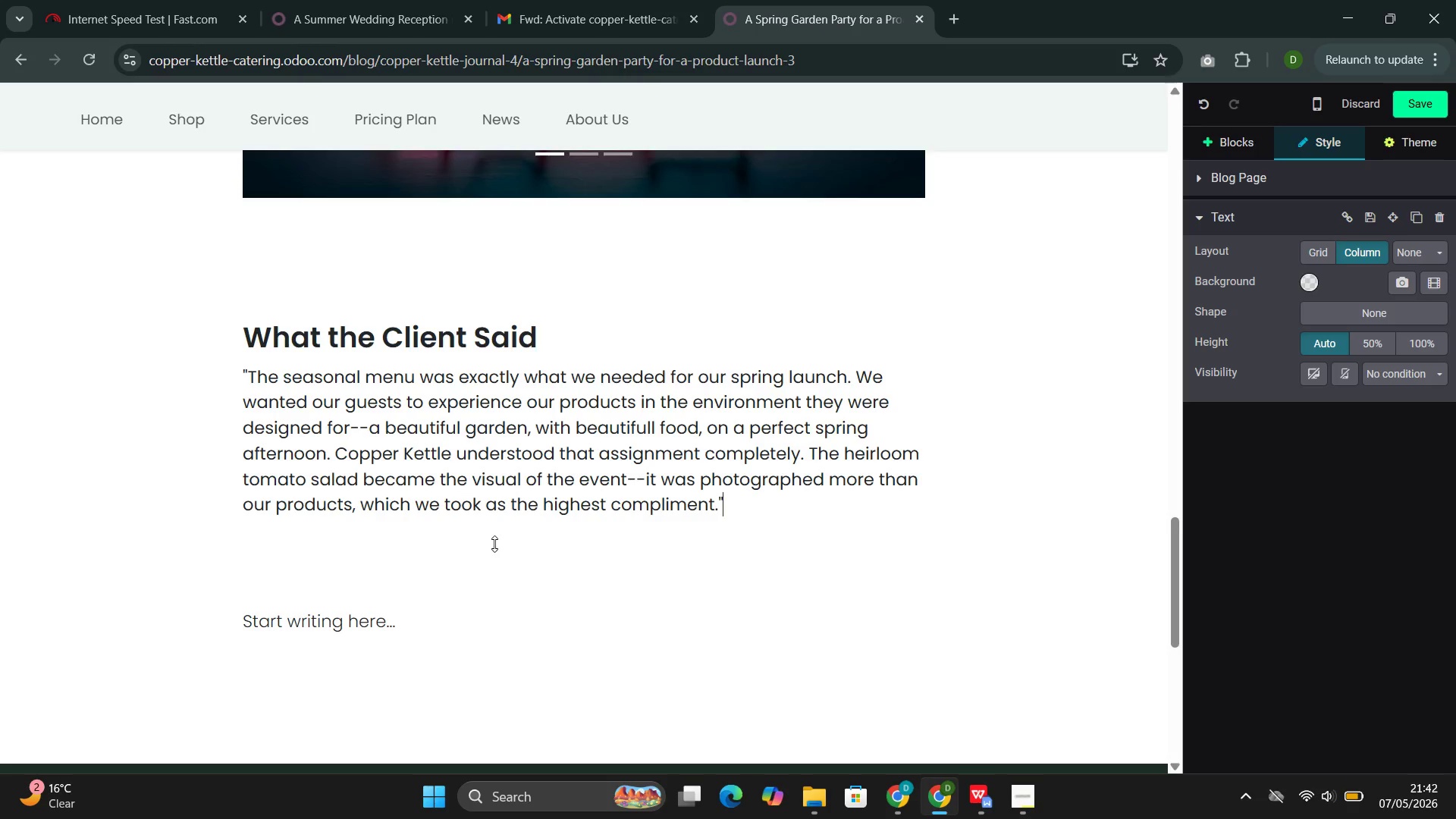 
key(Enter)
 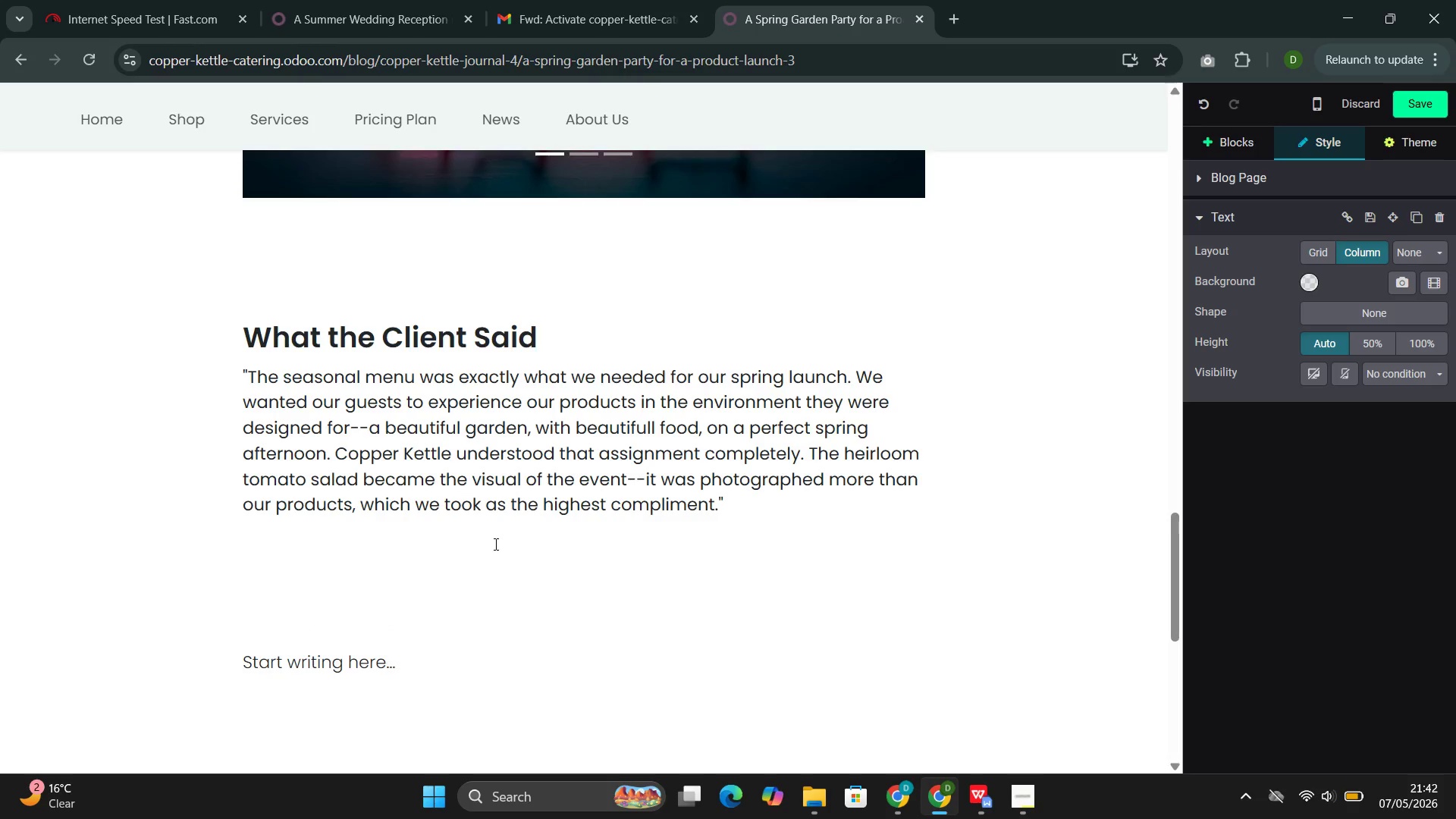 
type(/butt)
 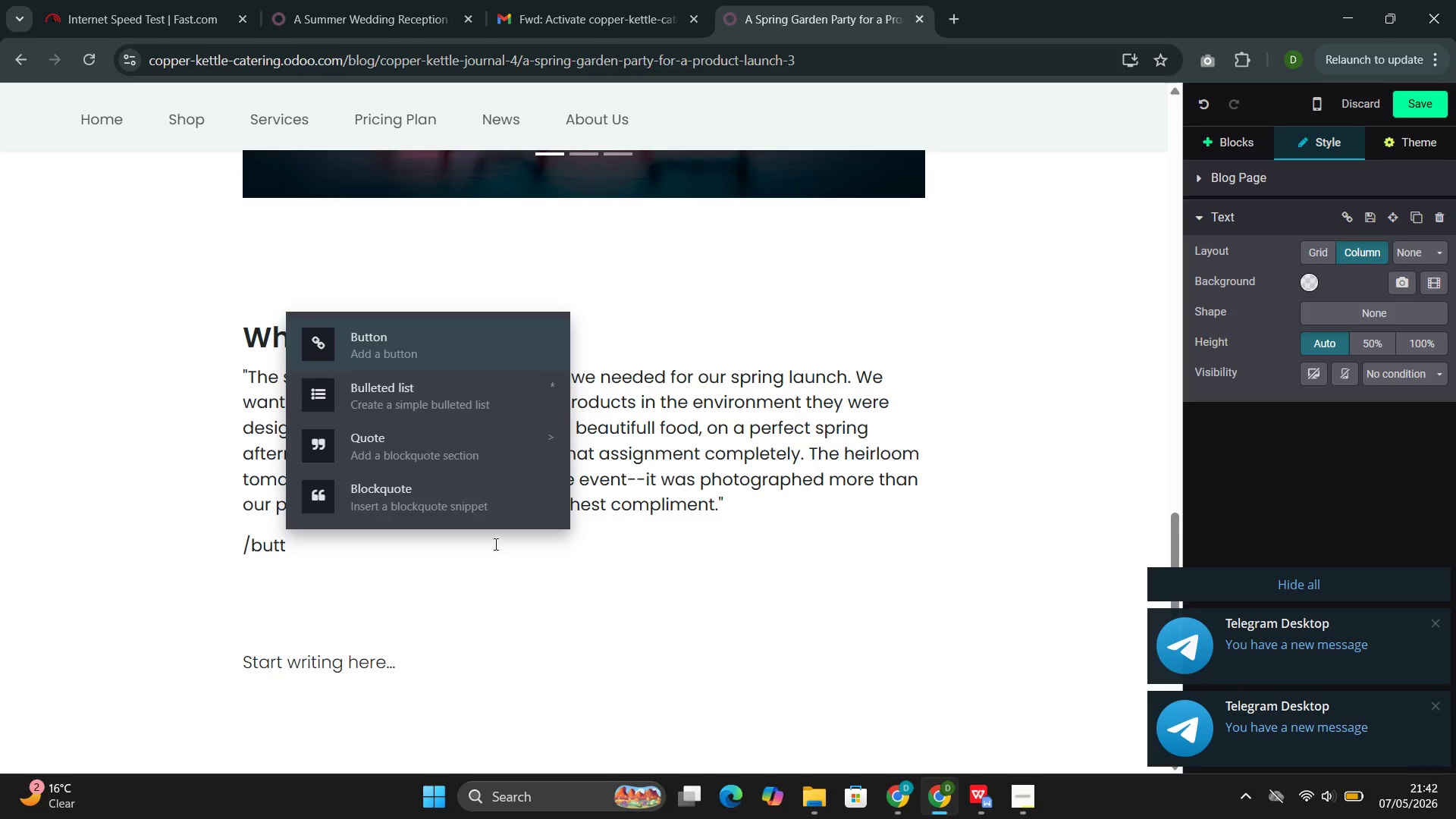 
key(Enter)
 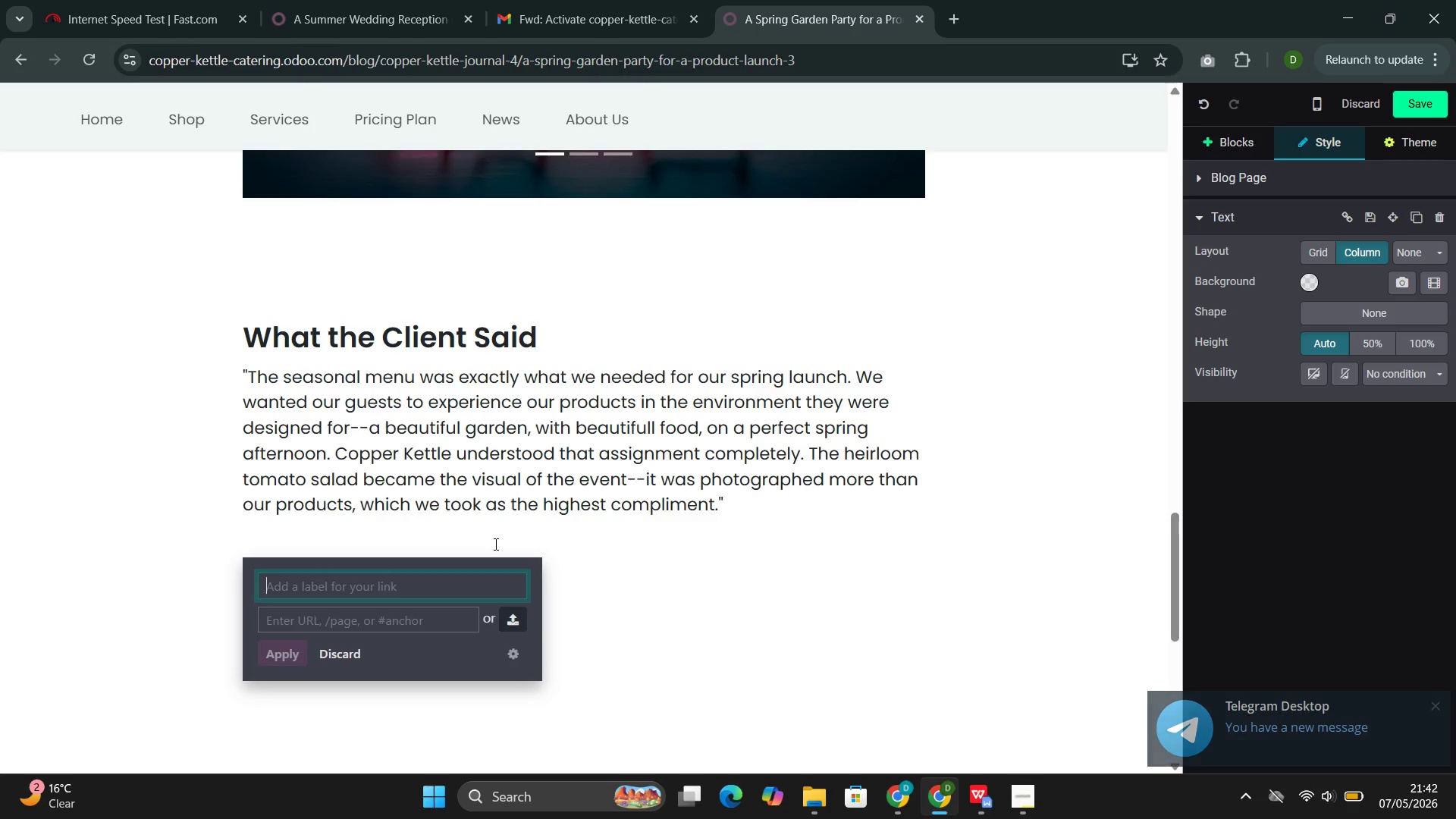 
type(Inquire About Orive)
key(Backspace)
key(Backspace)
key(Backspace)
key(Backspace)
key(Backspace)
type(p)
key(Backspace)
type(Privae)
key(Backspace)
type(te )
 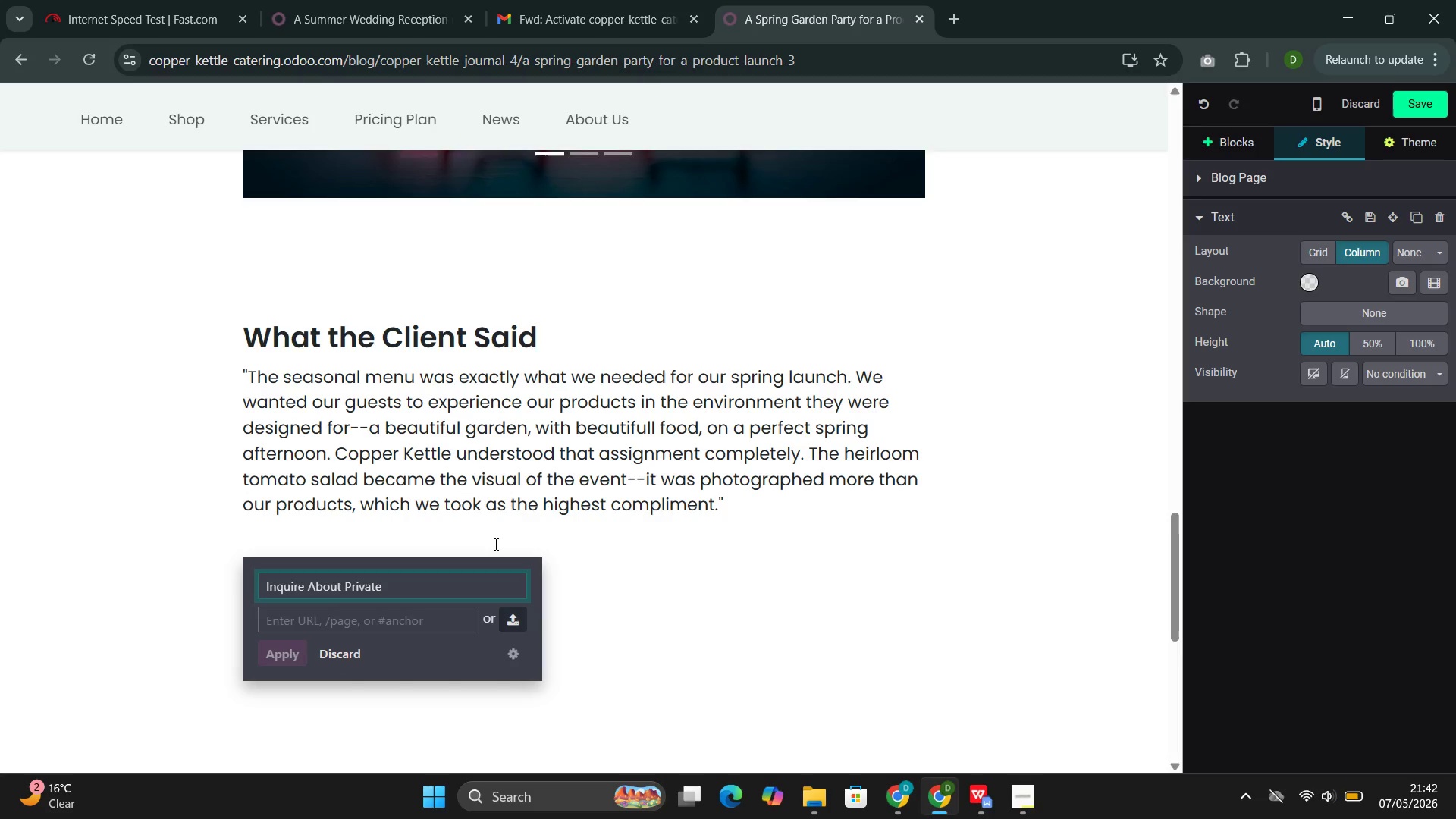 
type(Event Caterig)
key(Backspace)
type(ng)
 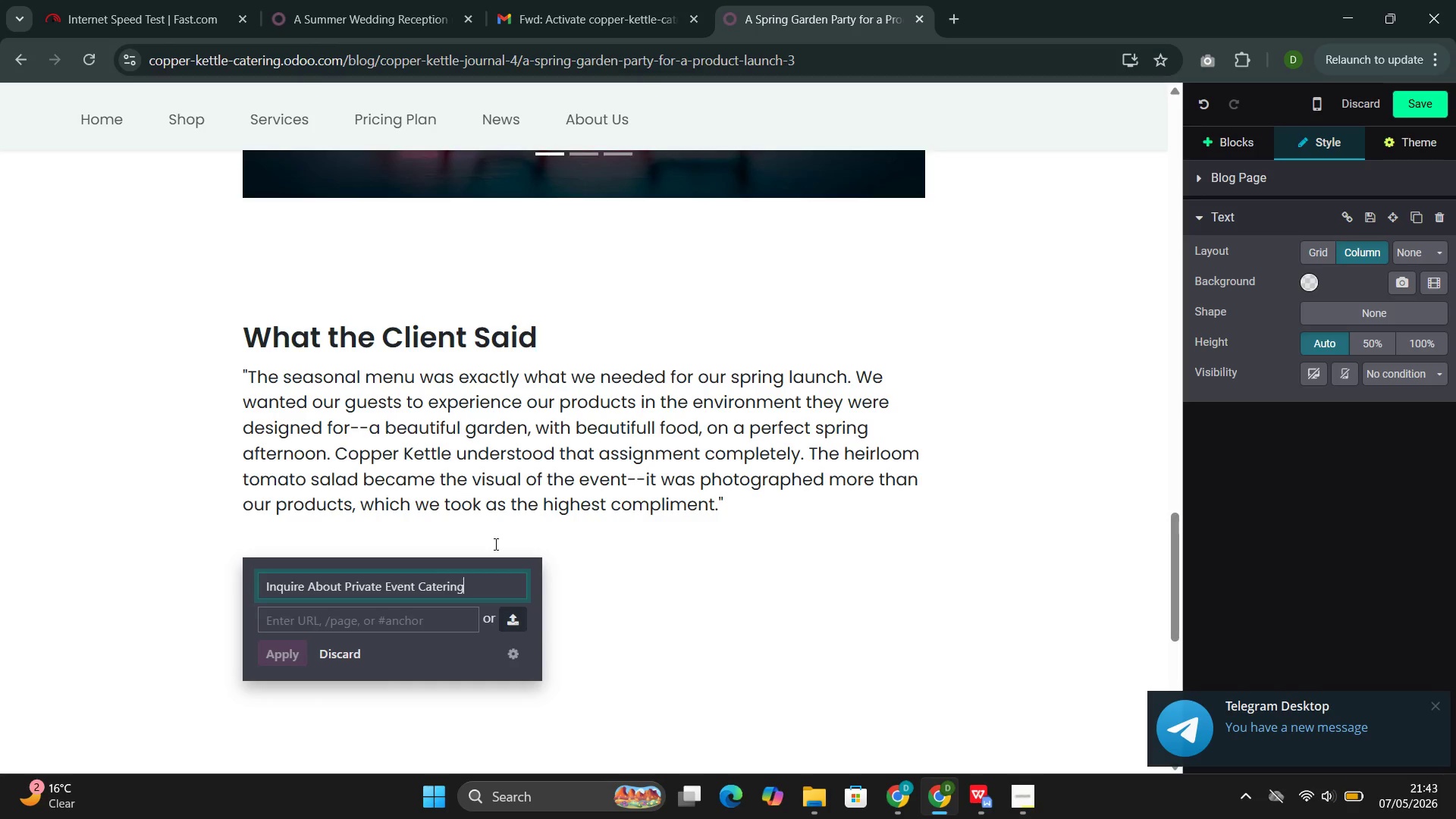 
left_click([380, 602])
 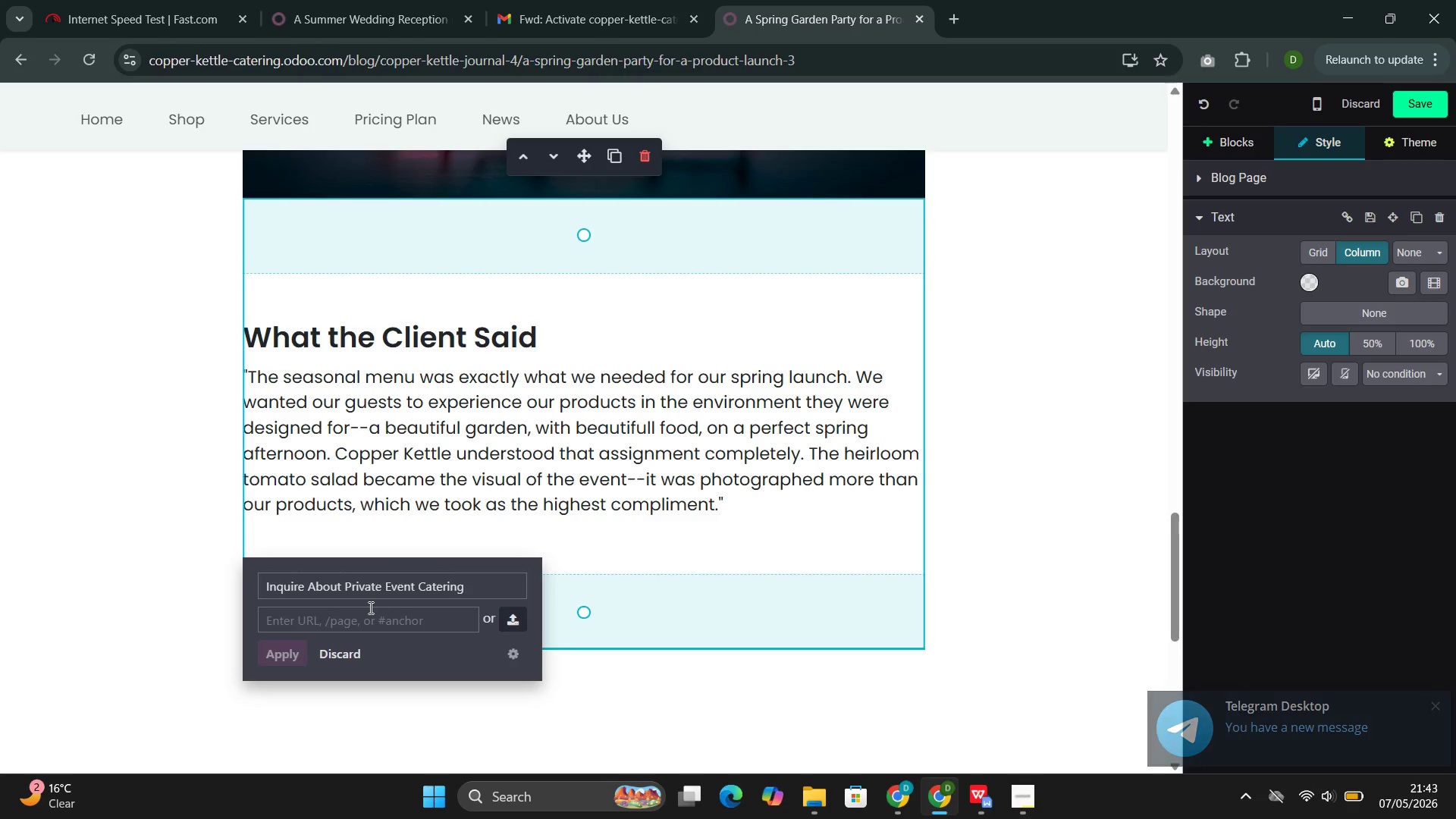 
left_click([369, 607])
 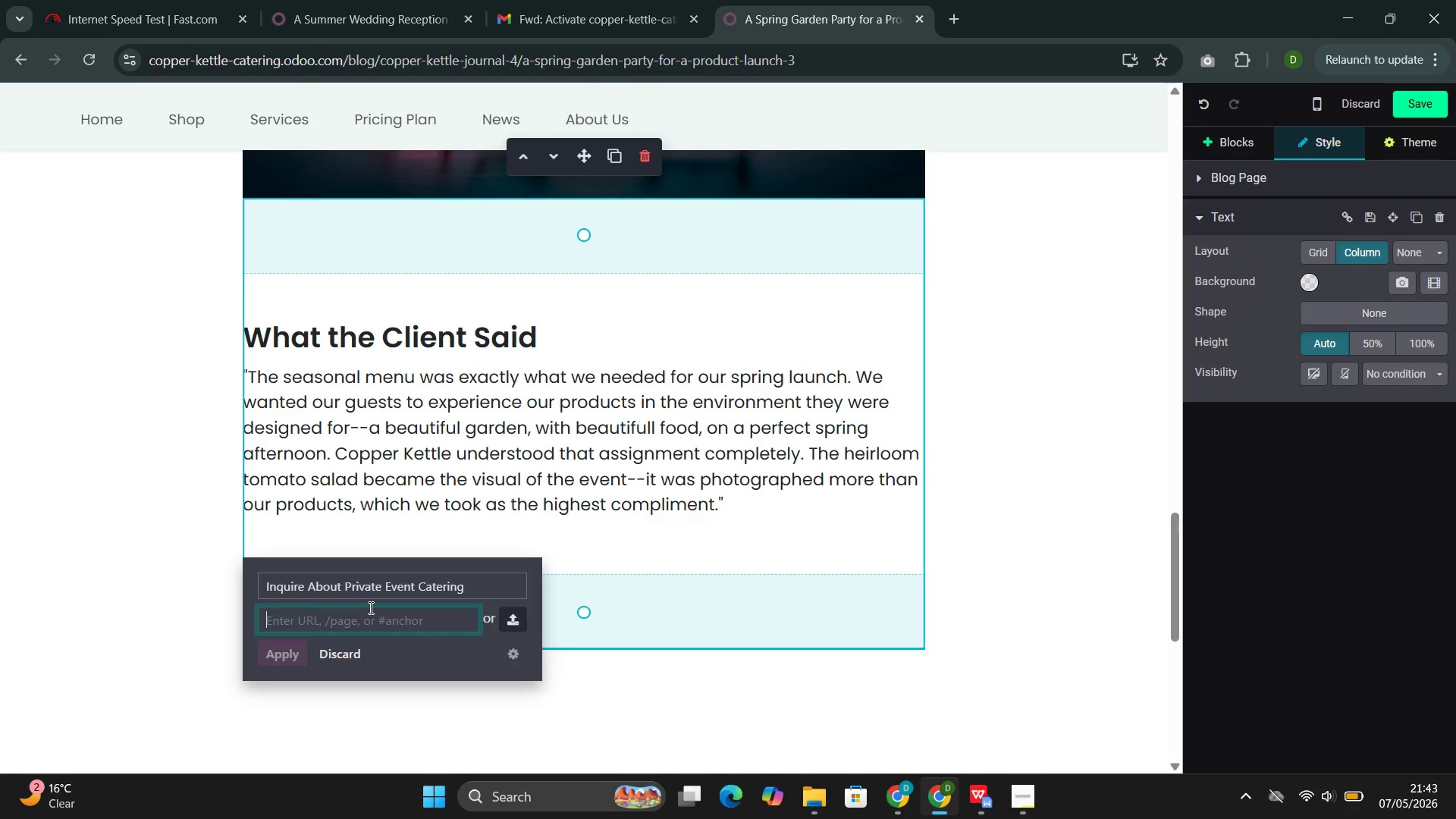 
type(/con)
 